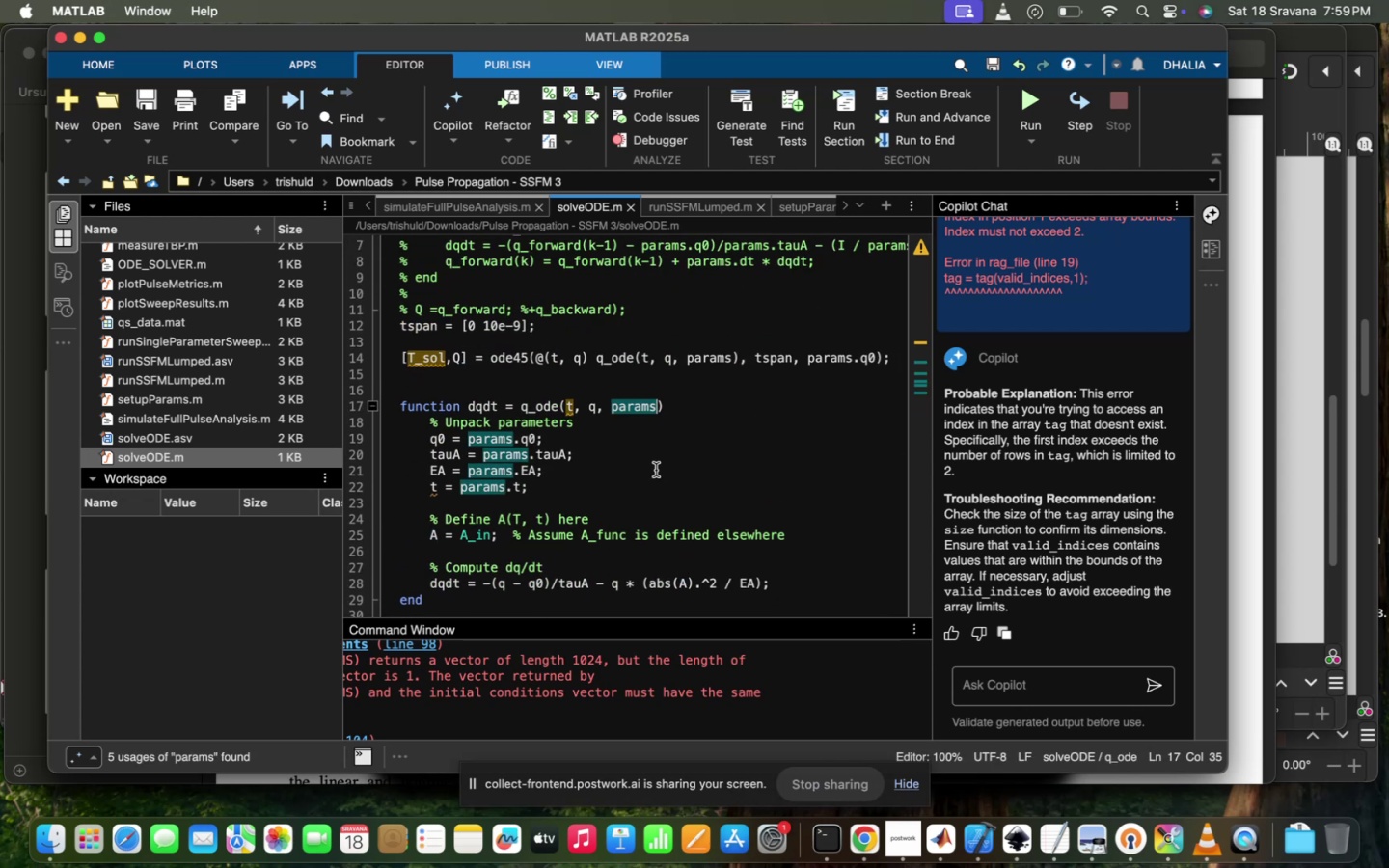 
key(Comma)
 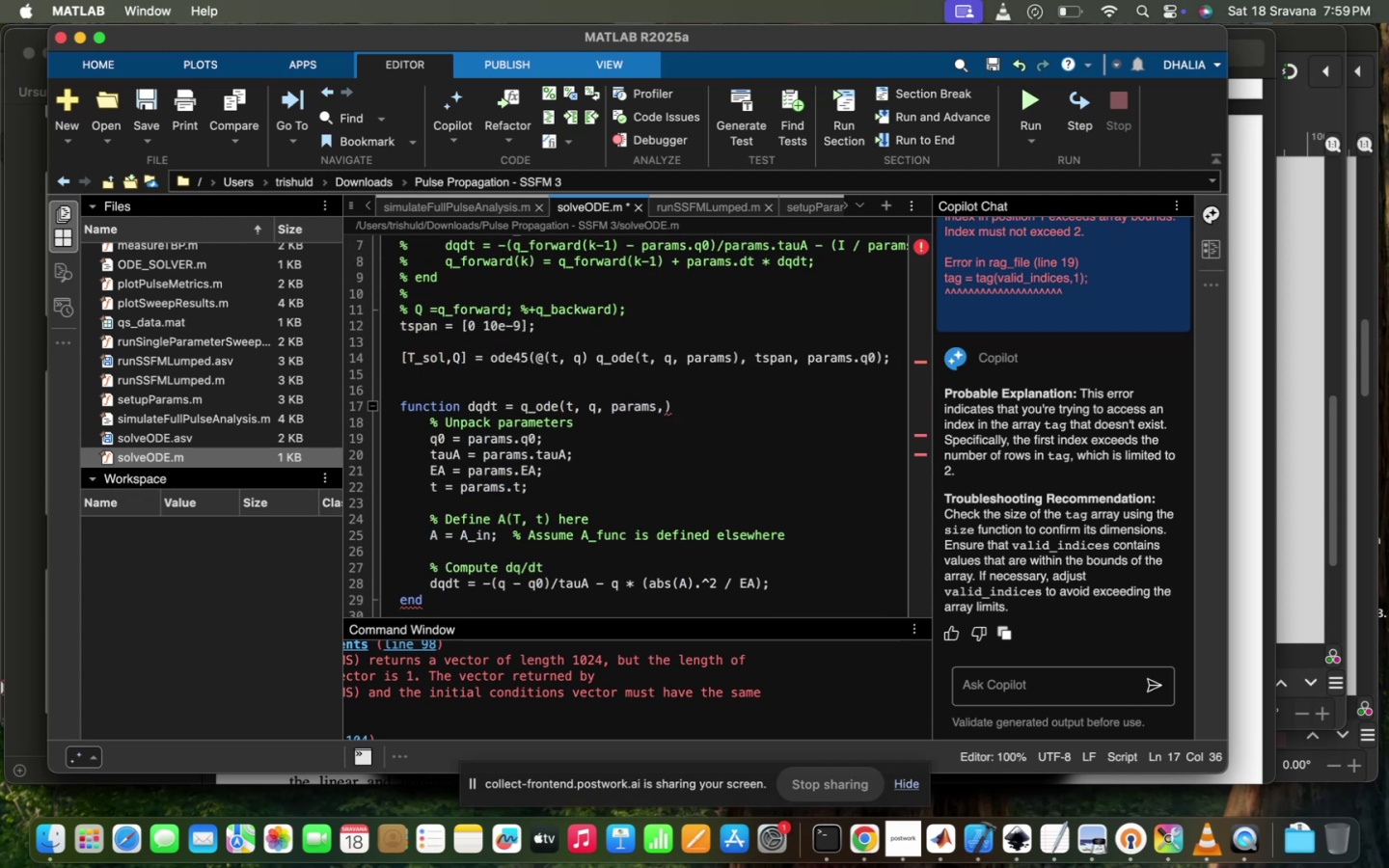 
key(CapsLock)
 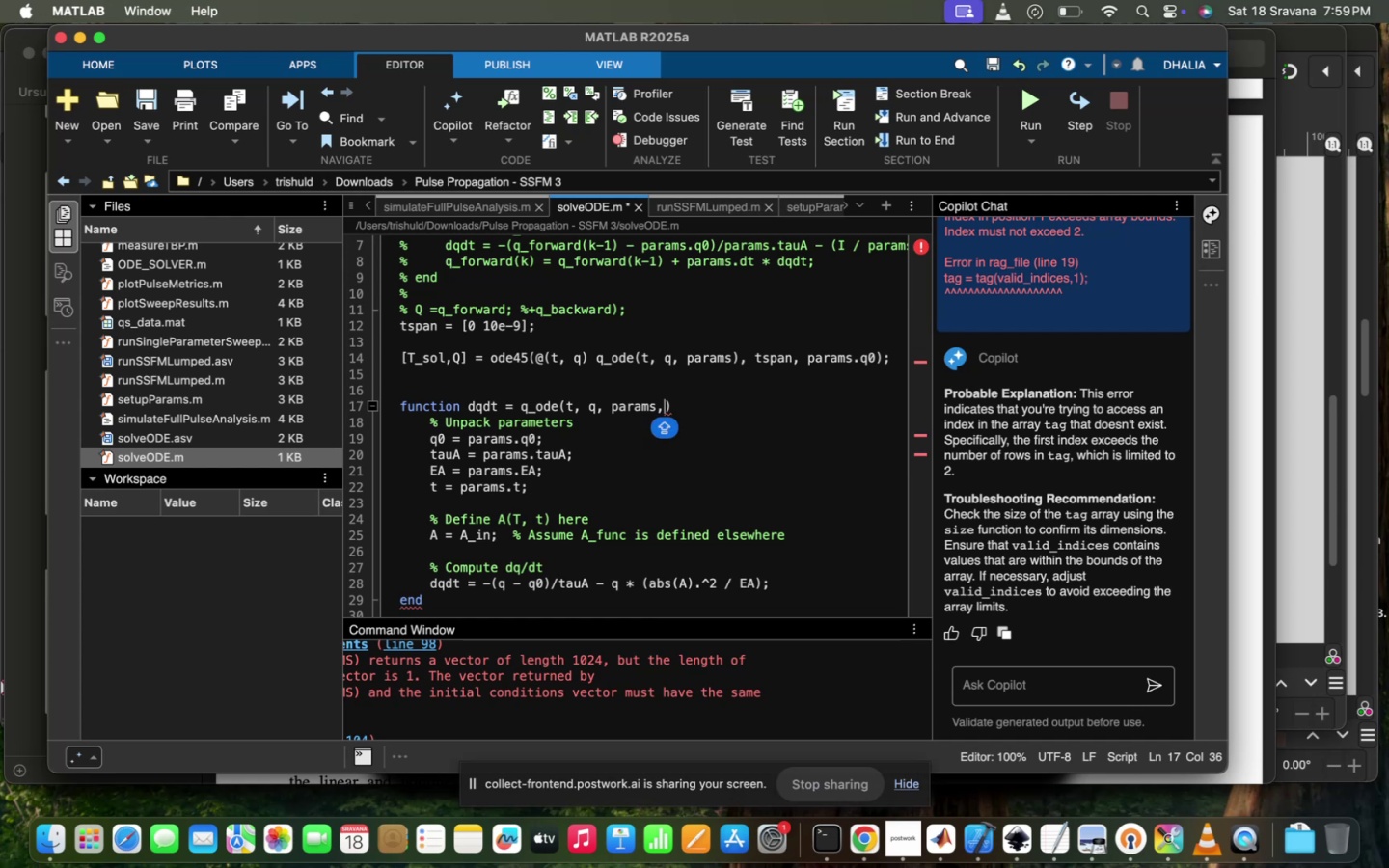 
key(A)
 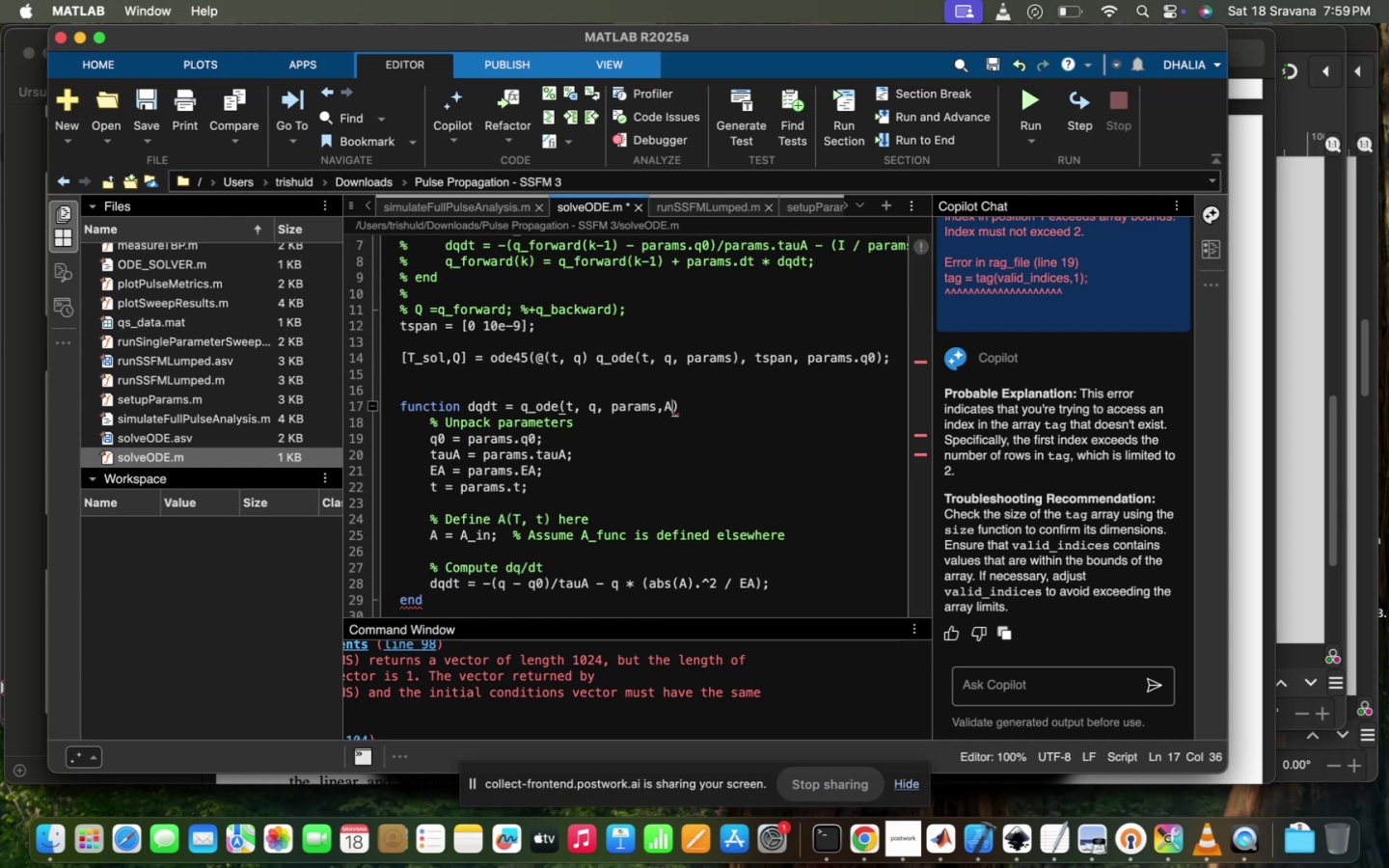 
key(CapsLock)
 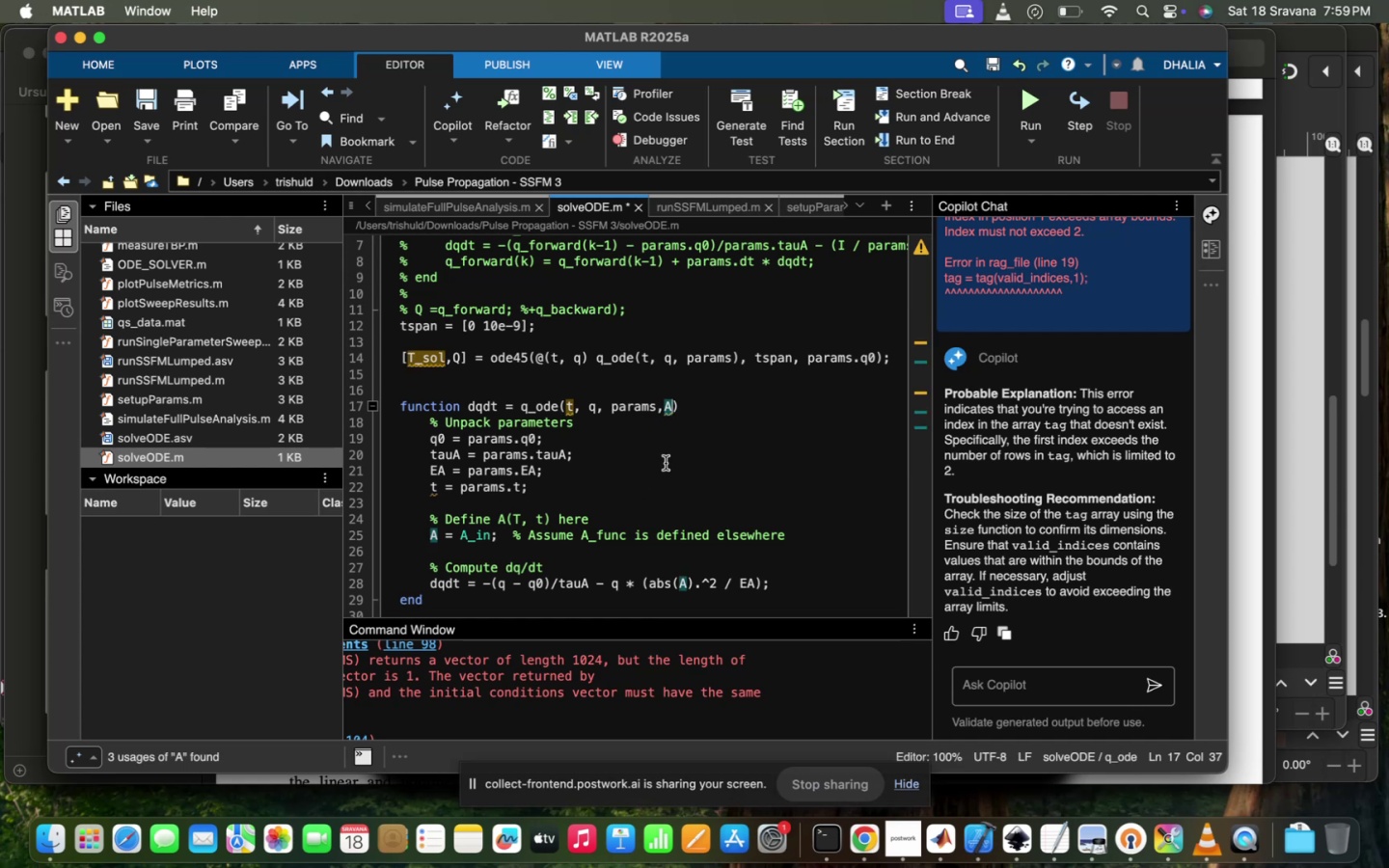 
type(_in)
 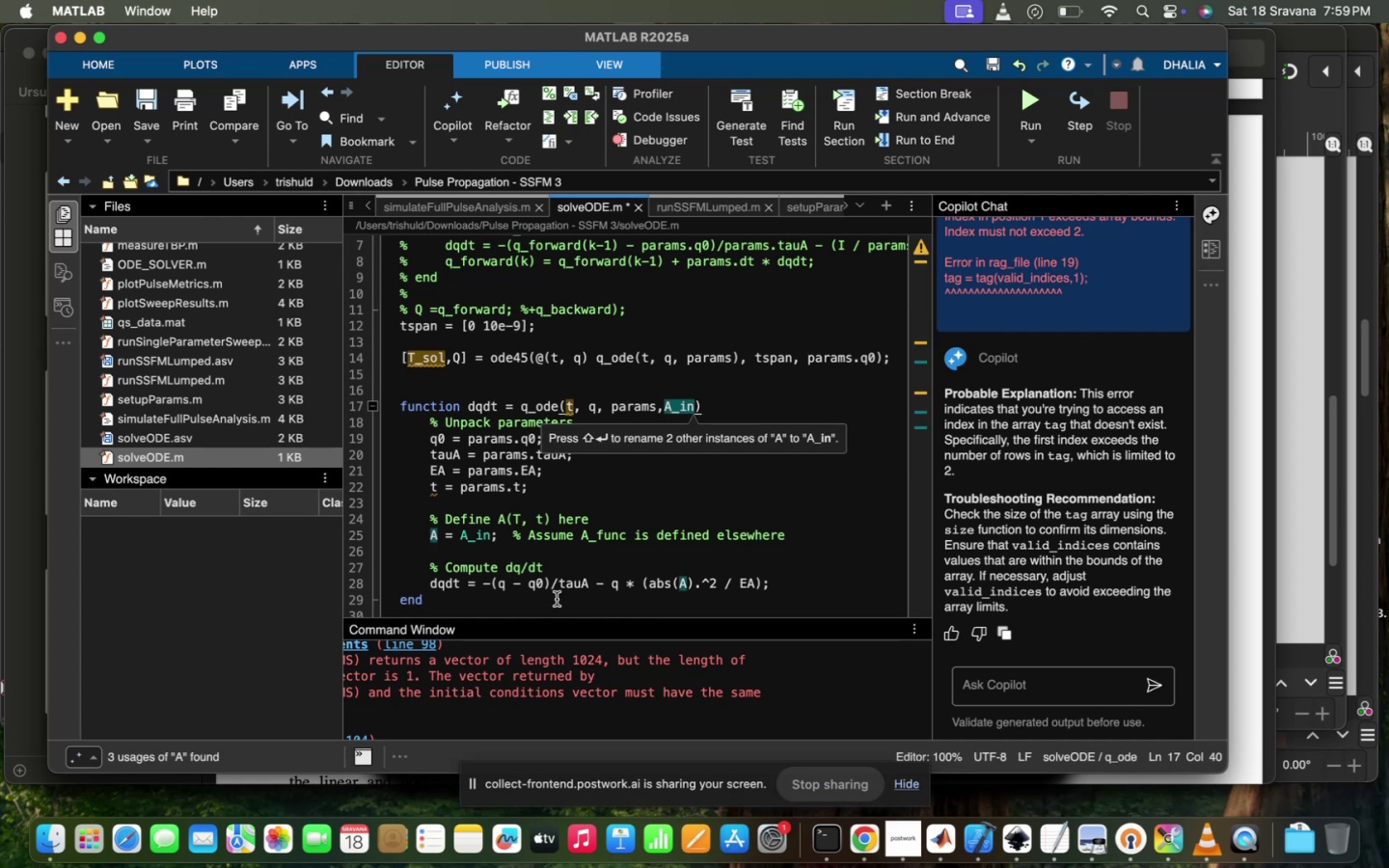 
left_click([555, 597])
 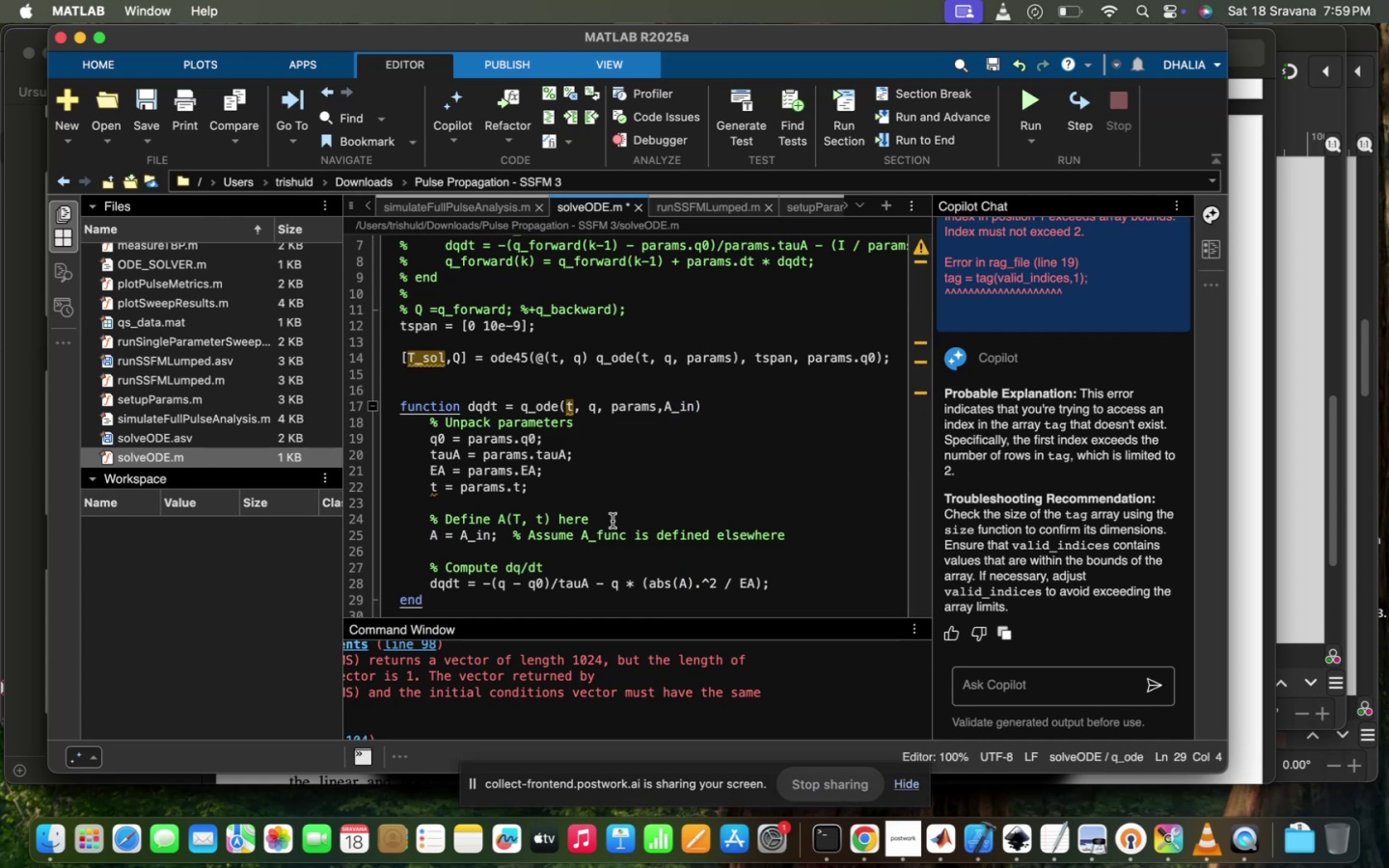 
left_click([613, 521])
 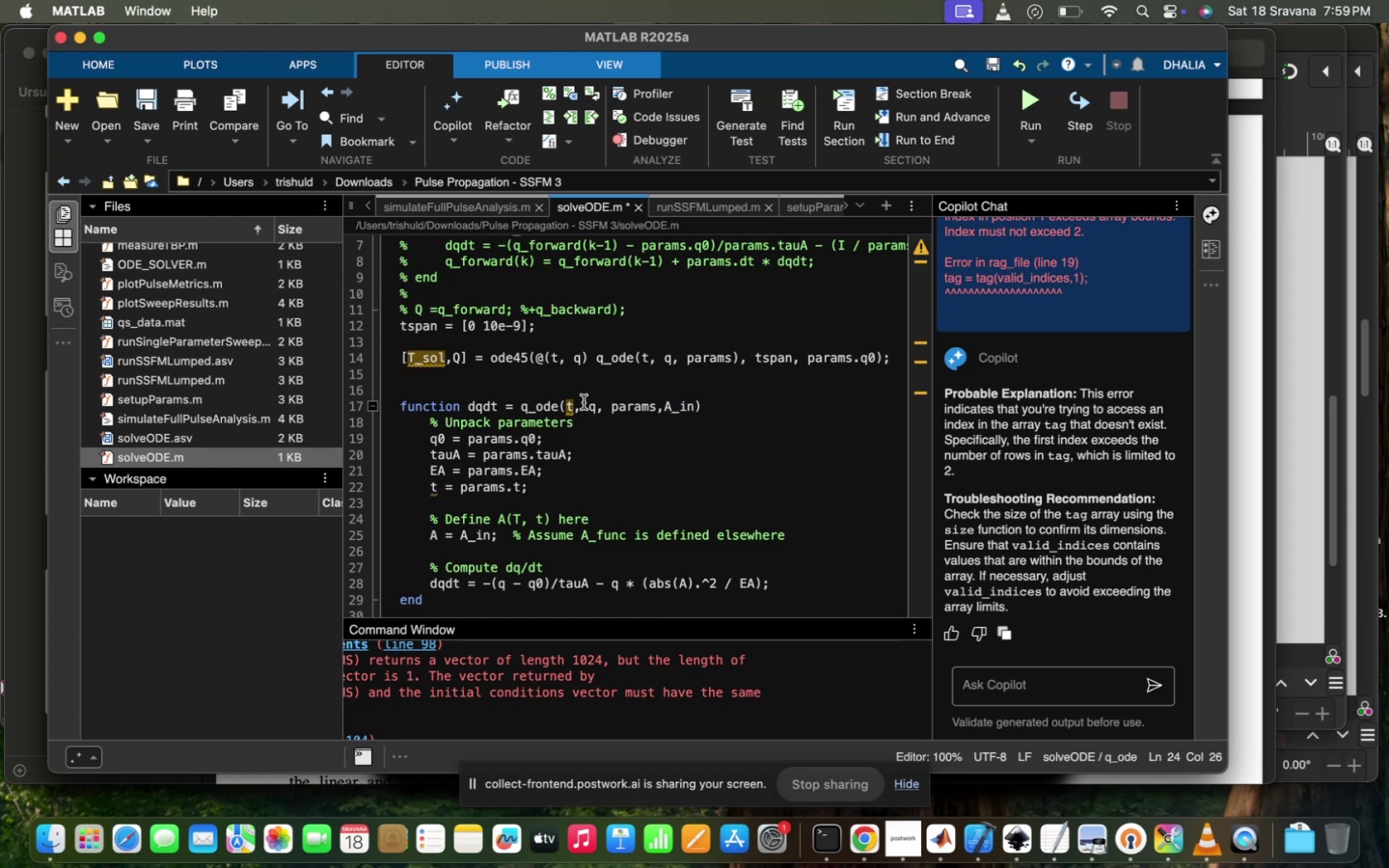 
left_click([584, 402])
 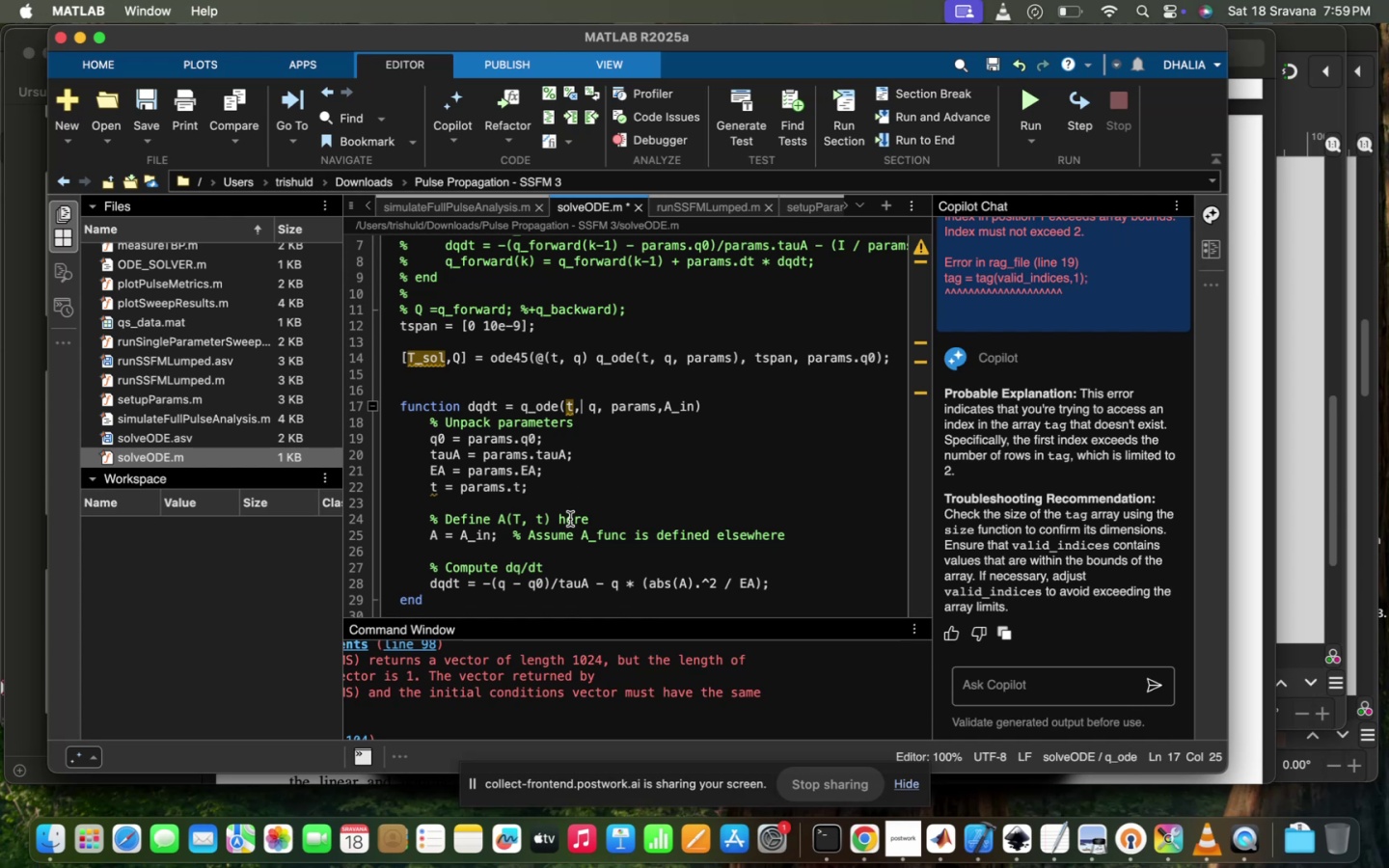 
scroll: coordinate [544, 457], scroll_direction: up, amount: 25.0
 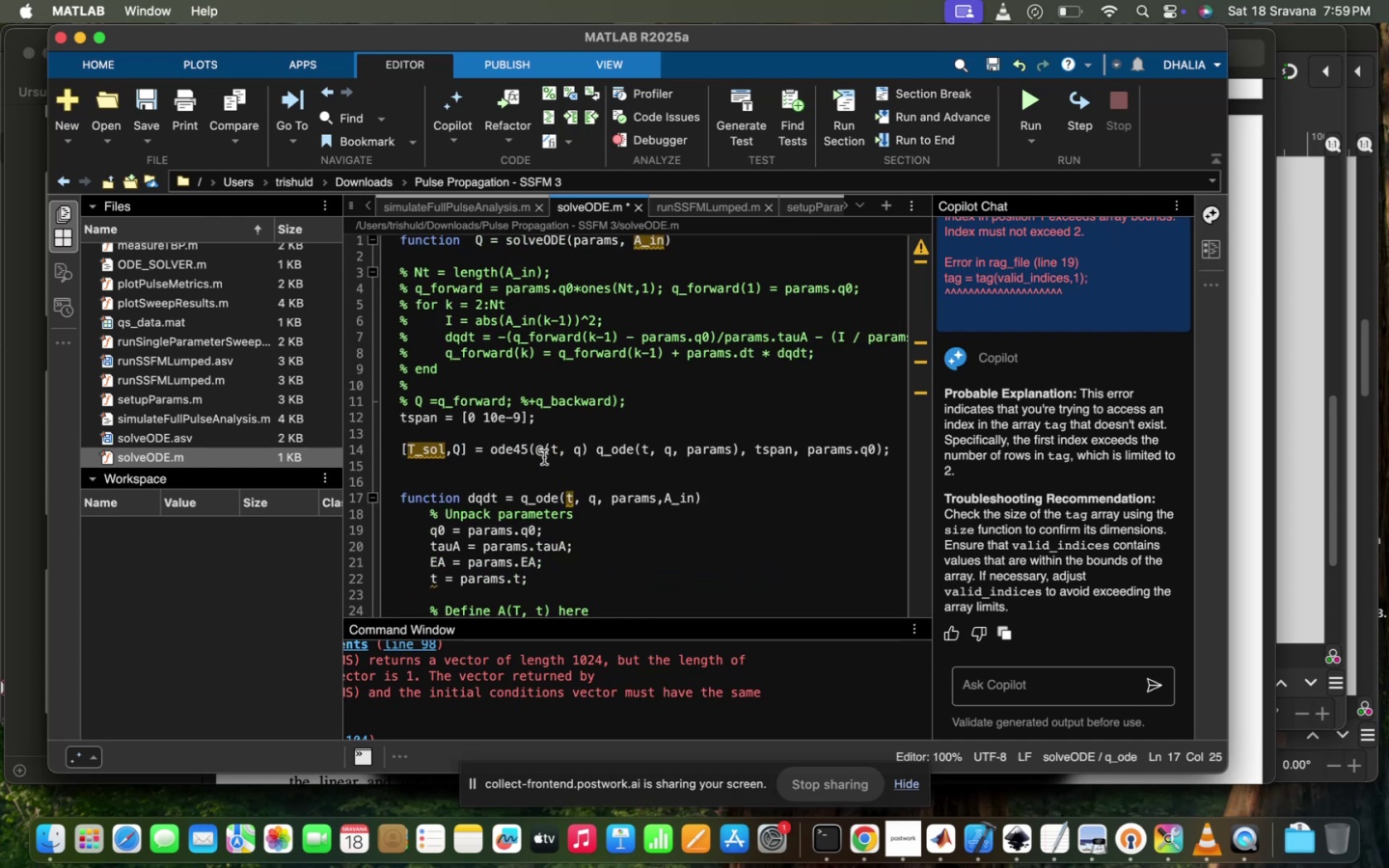 
scroll: coordinate [544, 457], scroll_direction: down, amount: 9.0
 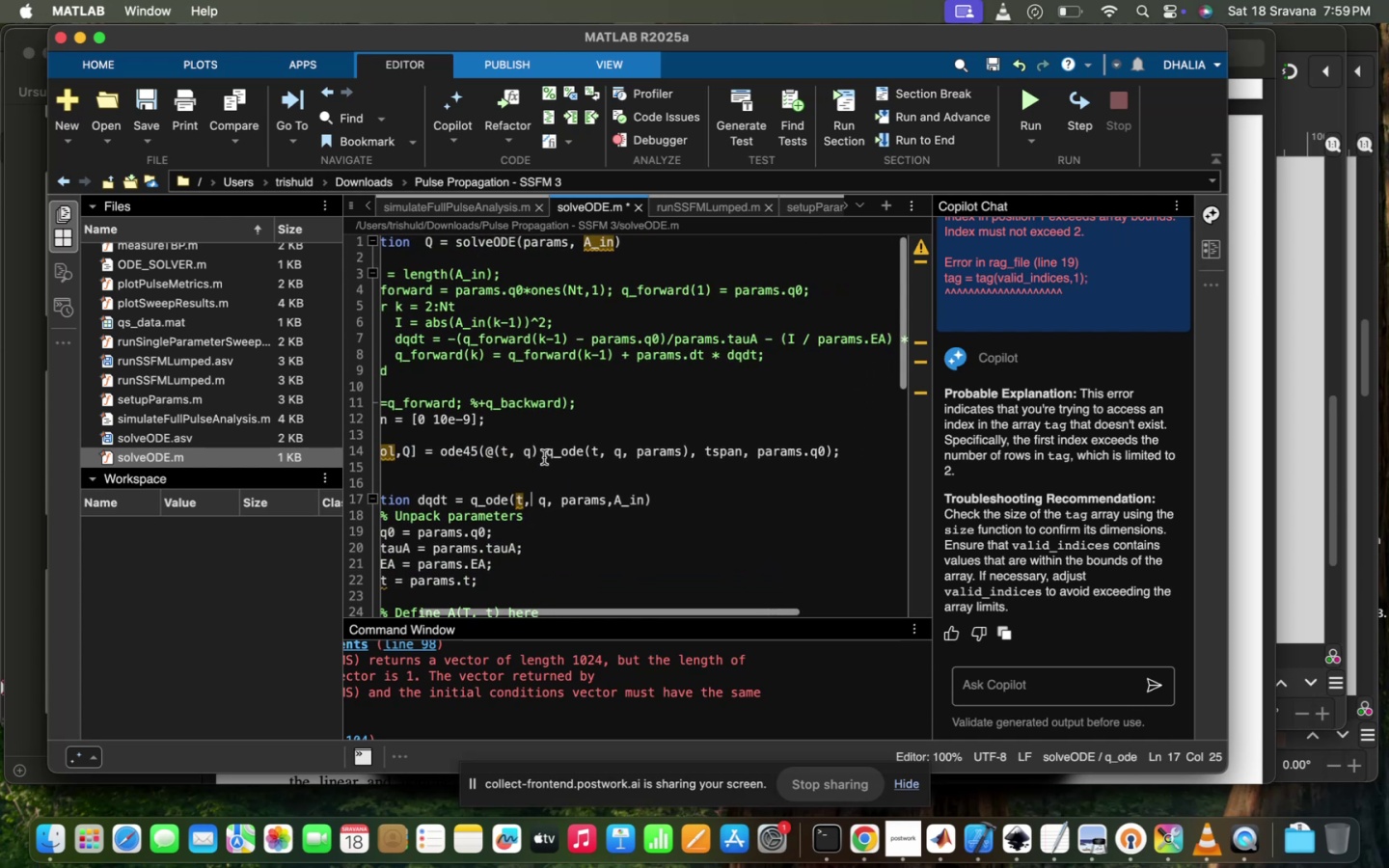 
scroll: coordinate [544, 457], scroll_direction: up, amount: 8.0
 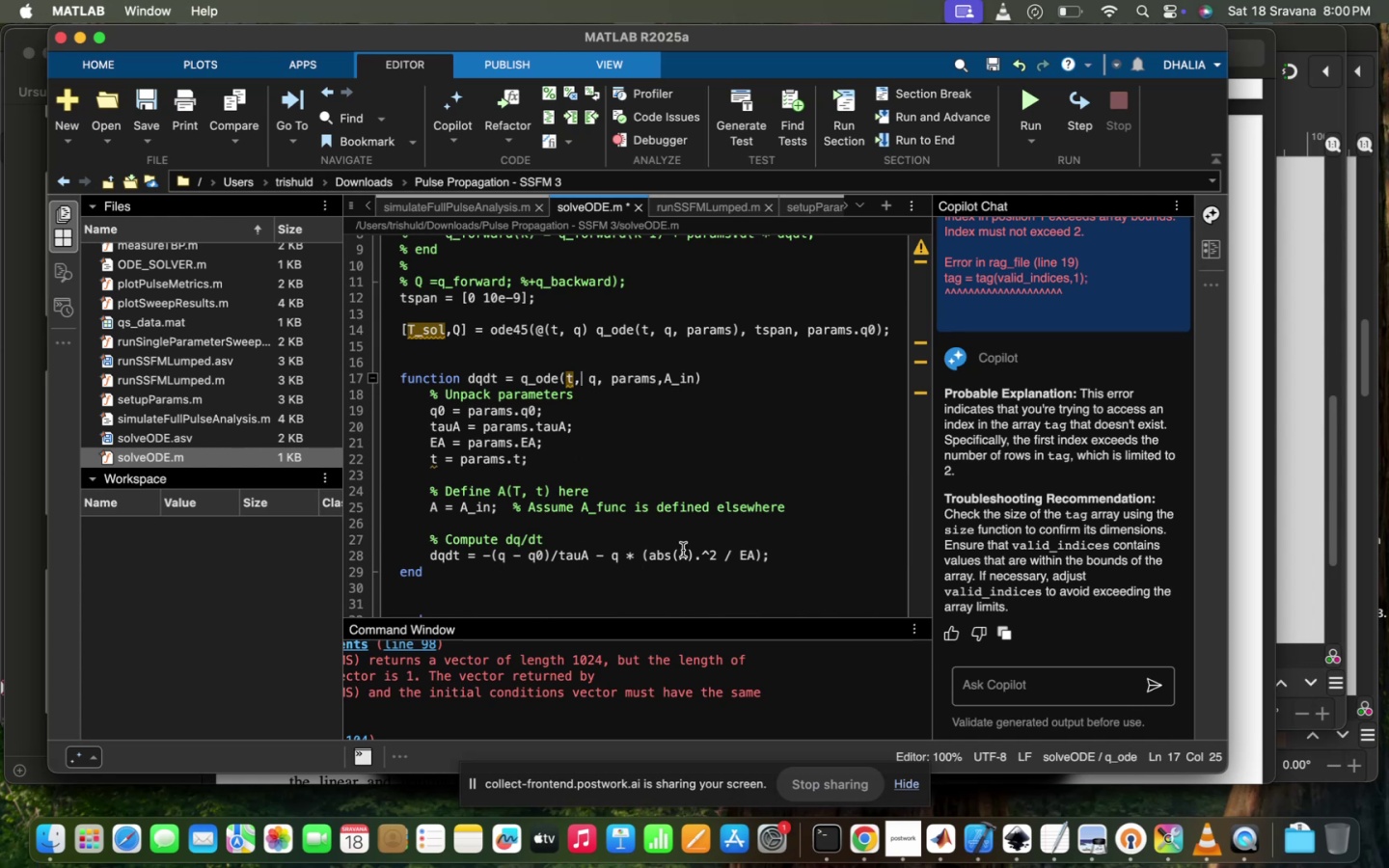 
left_click([678, 552])
 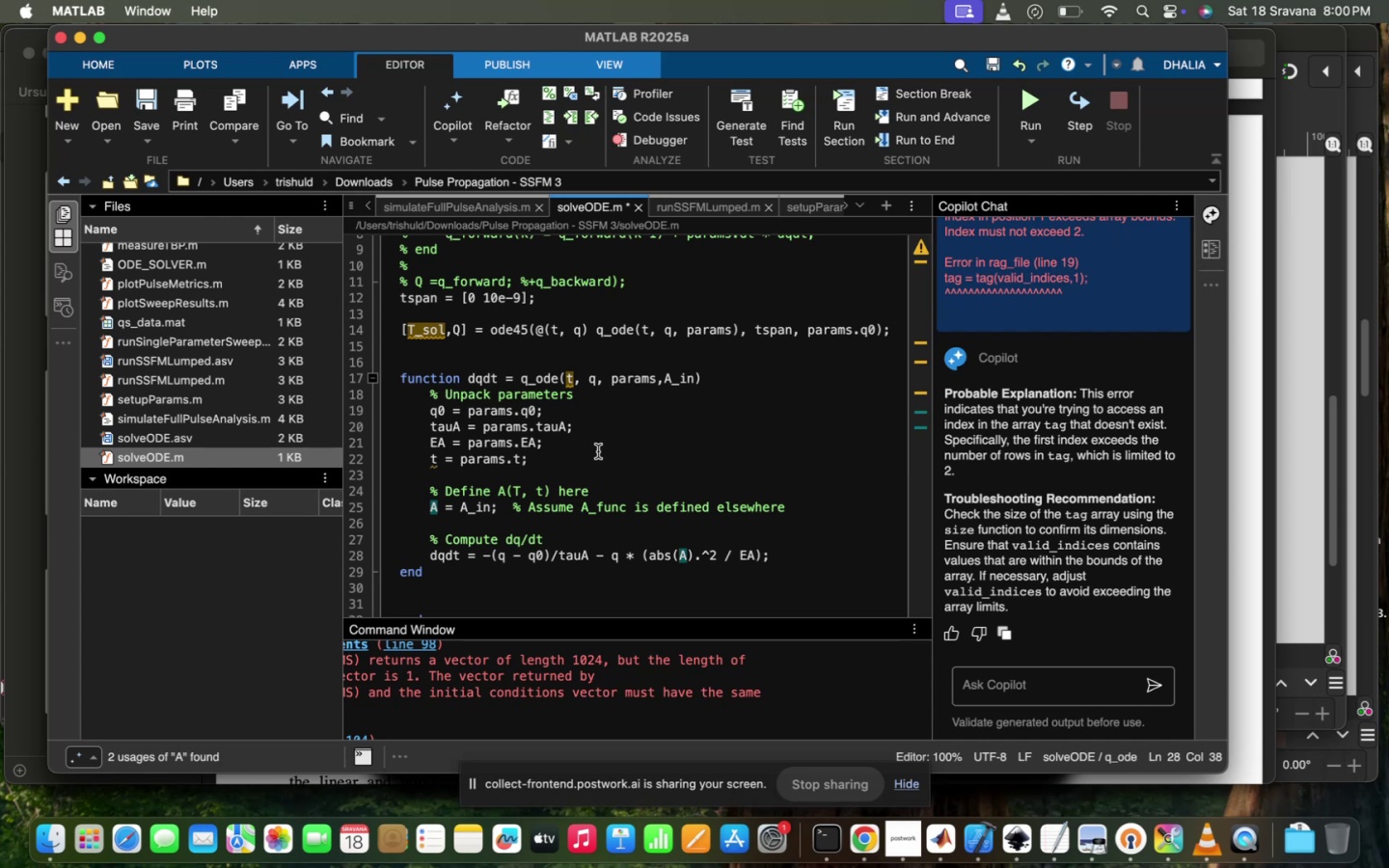 
wait(21.43)
 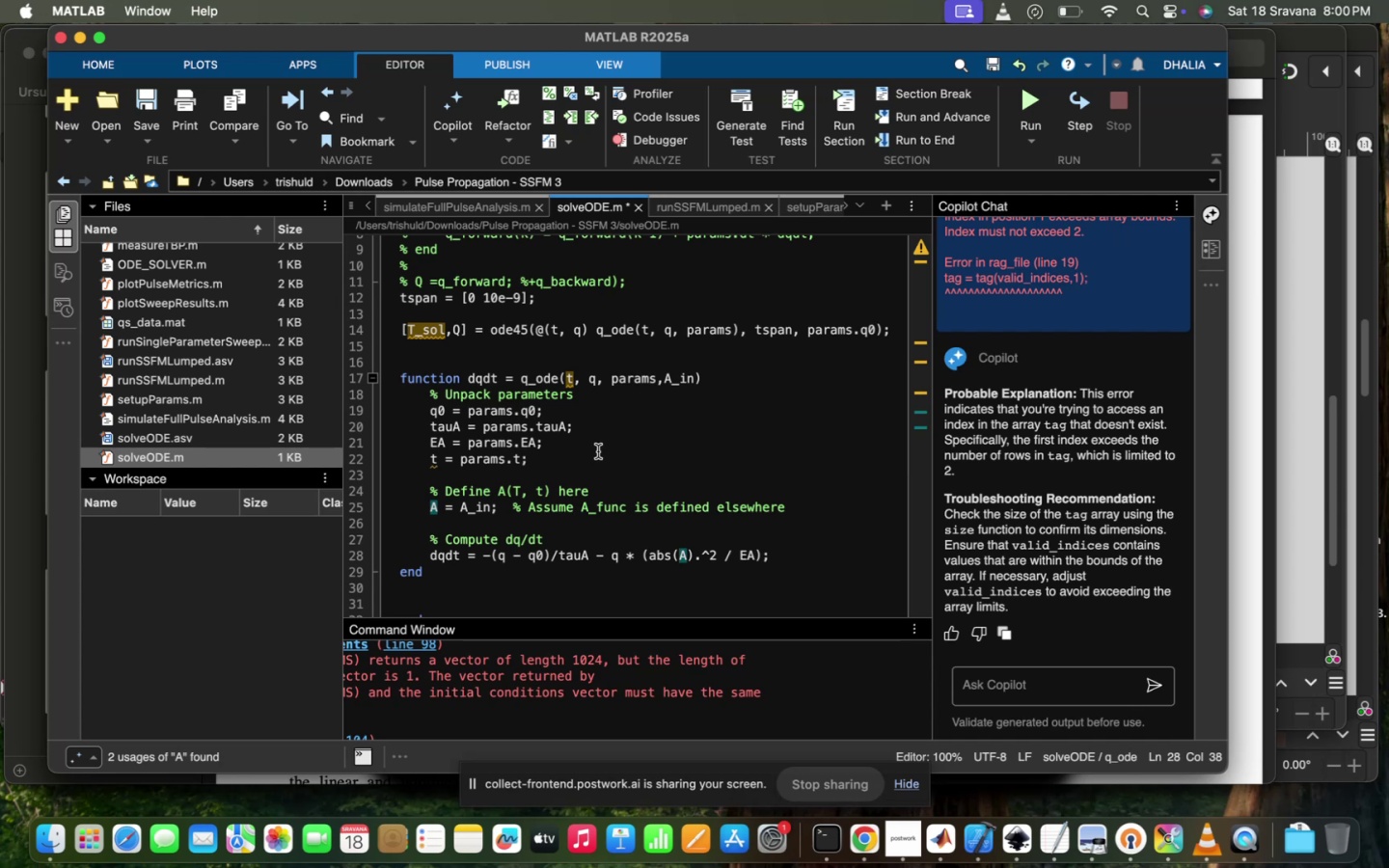 
left_click([728, 552])
 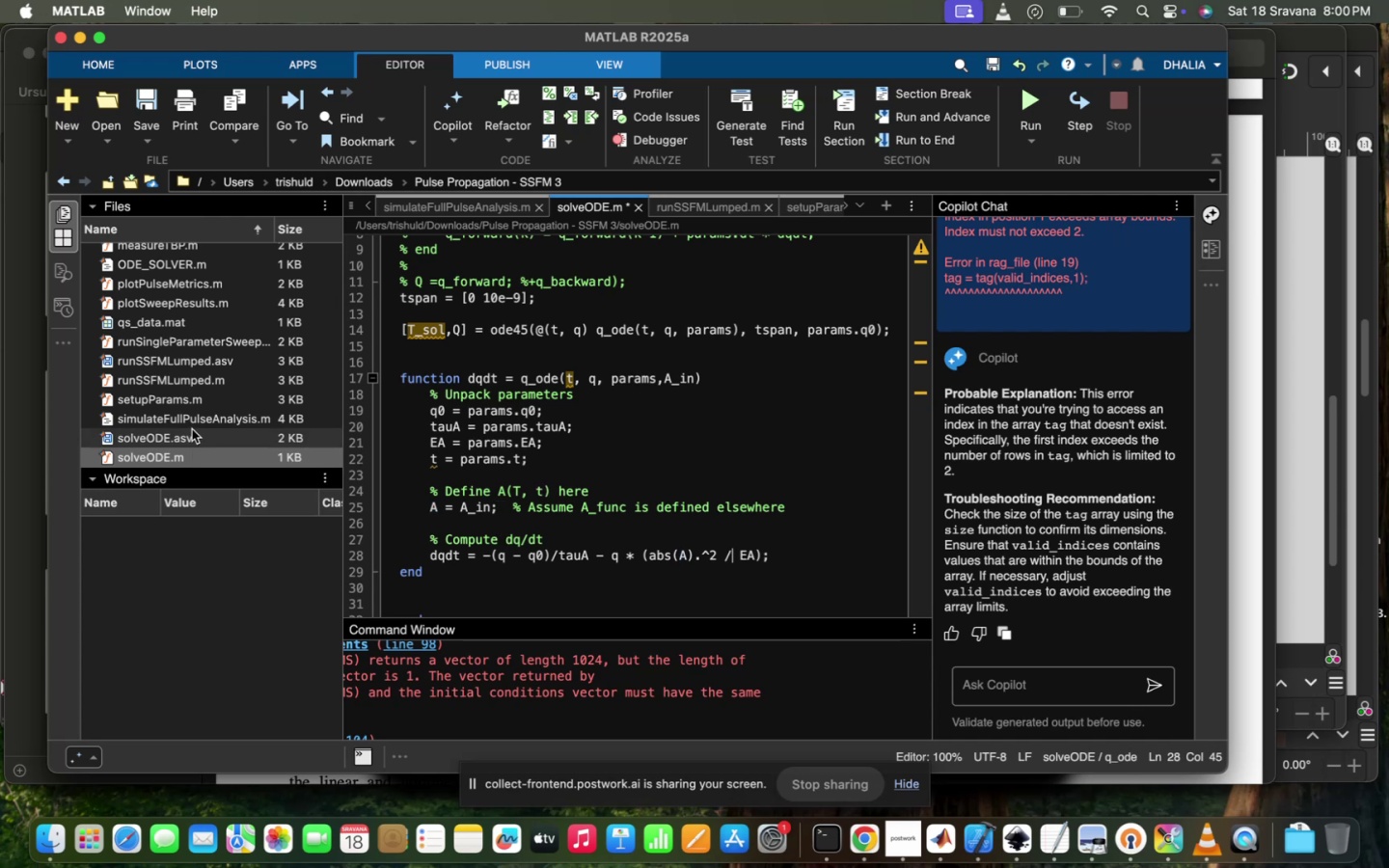 
wait(5.27)
 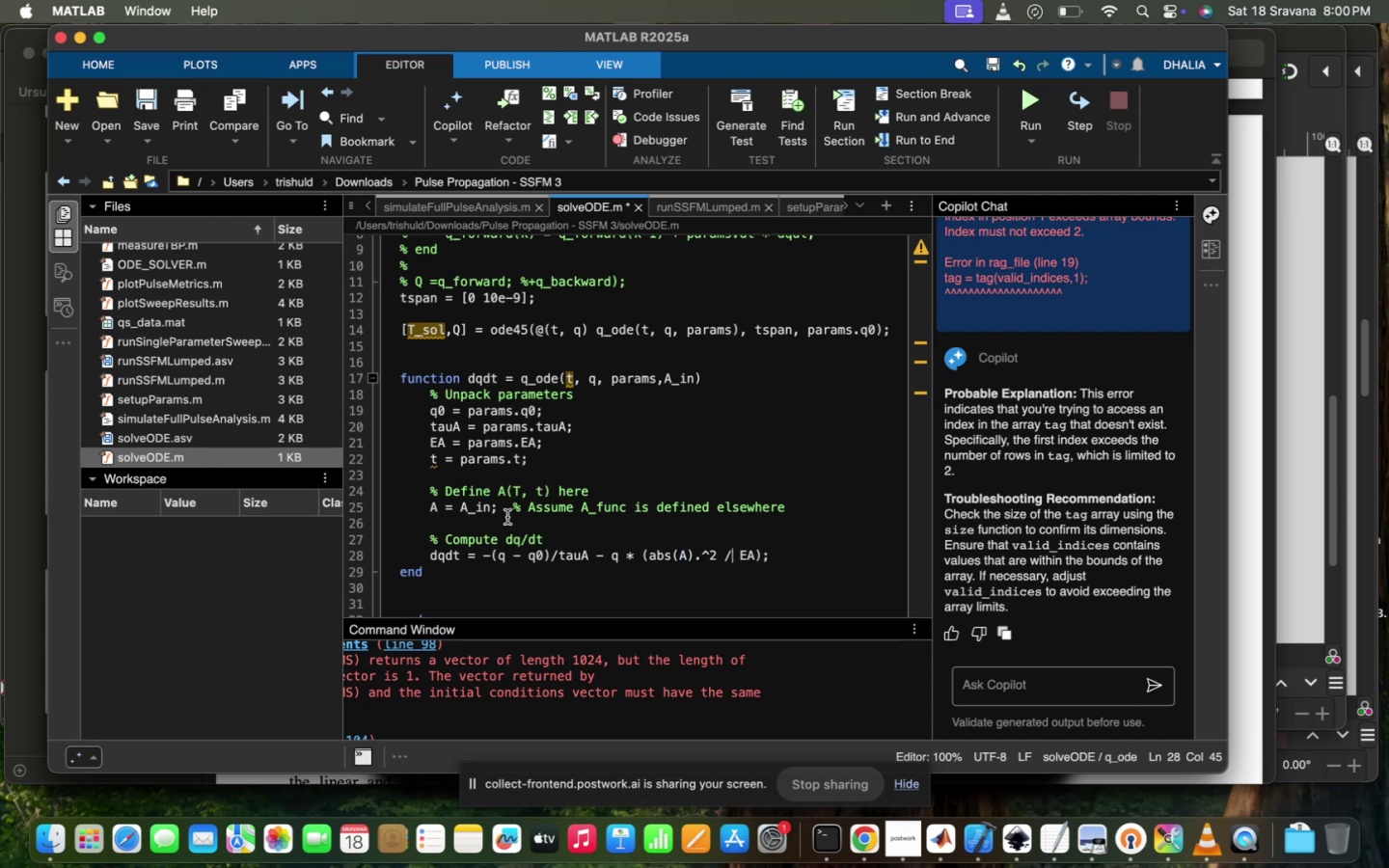 
double_click([198, 423])
 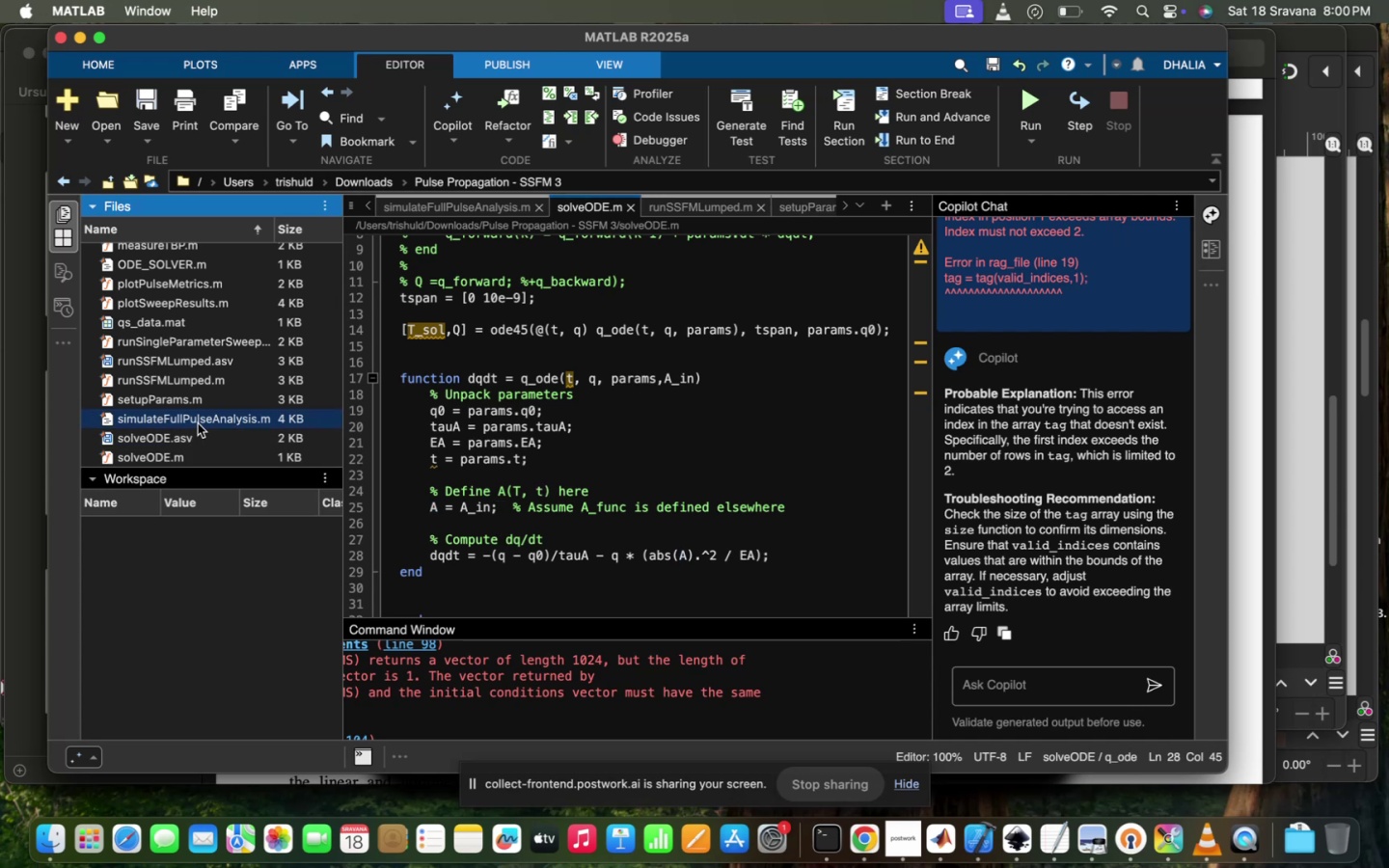 
triple_click([198, 423])
 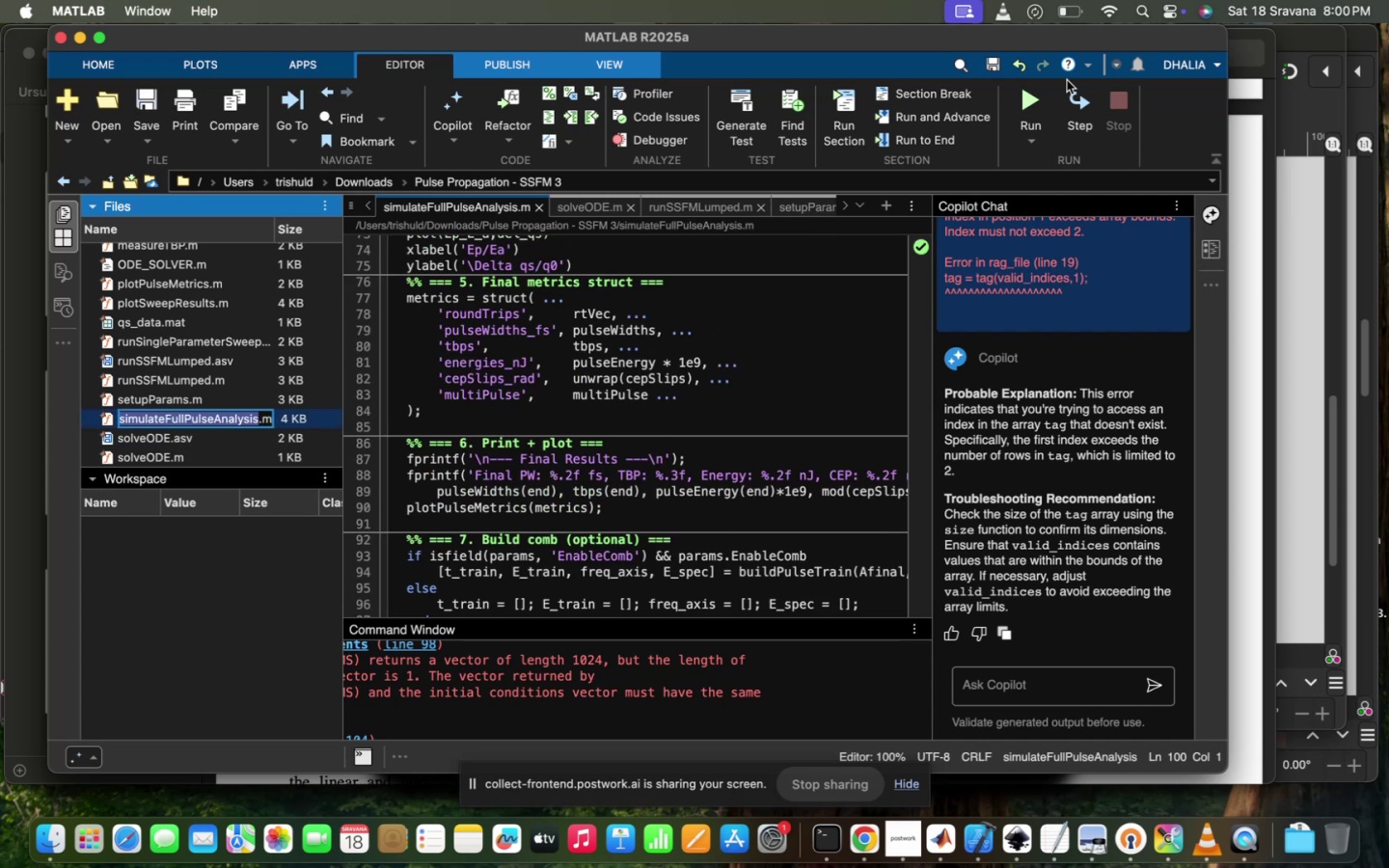 
left_click([1020, 113])
 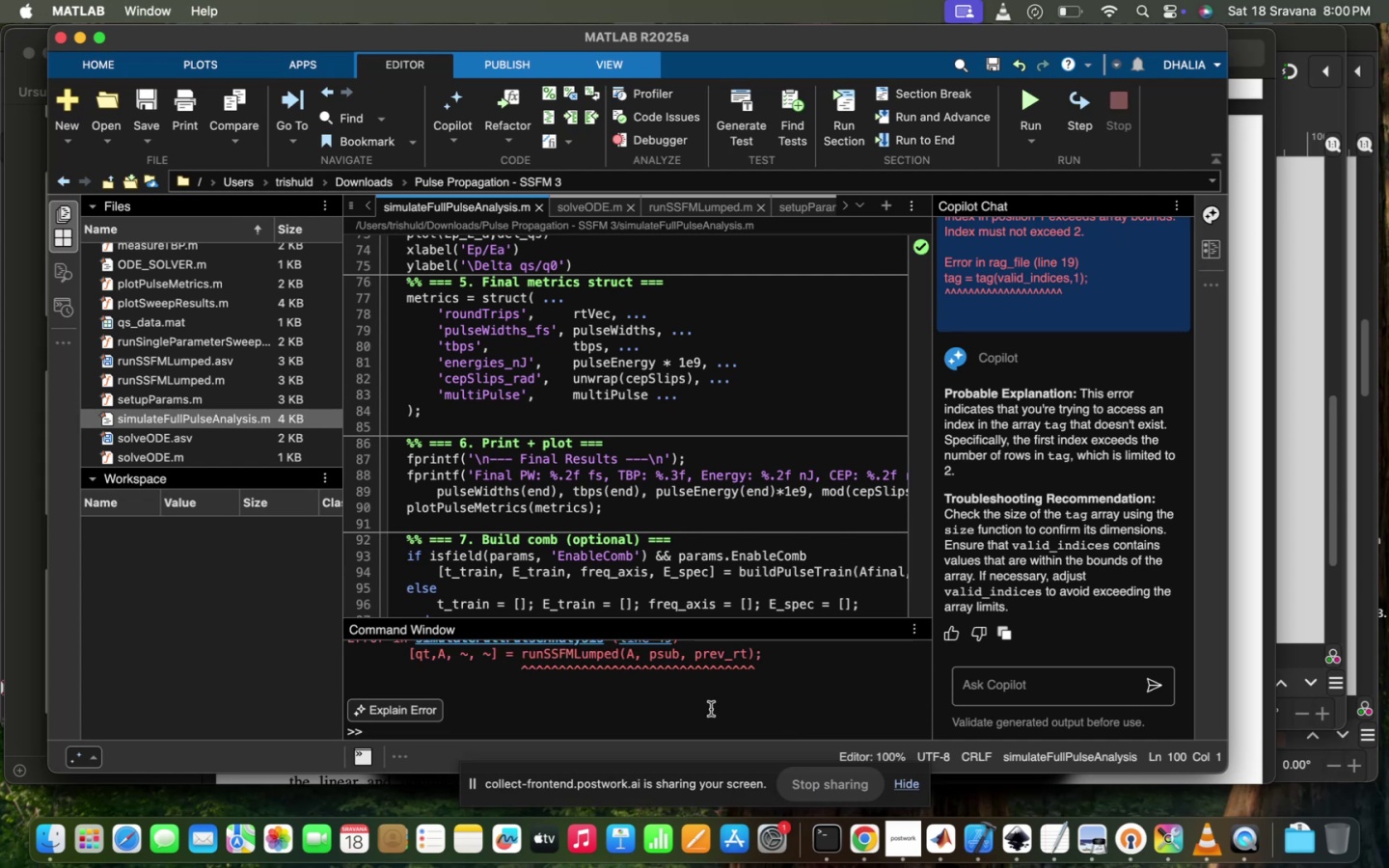 
scroll: coordinate [730, 656], scroll_direction: up, amount: 72.0
 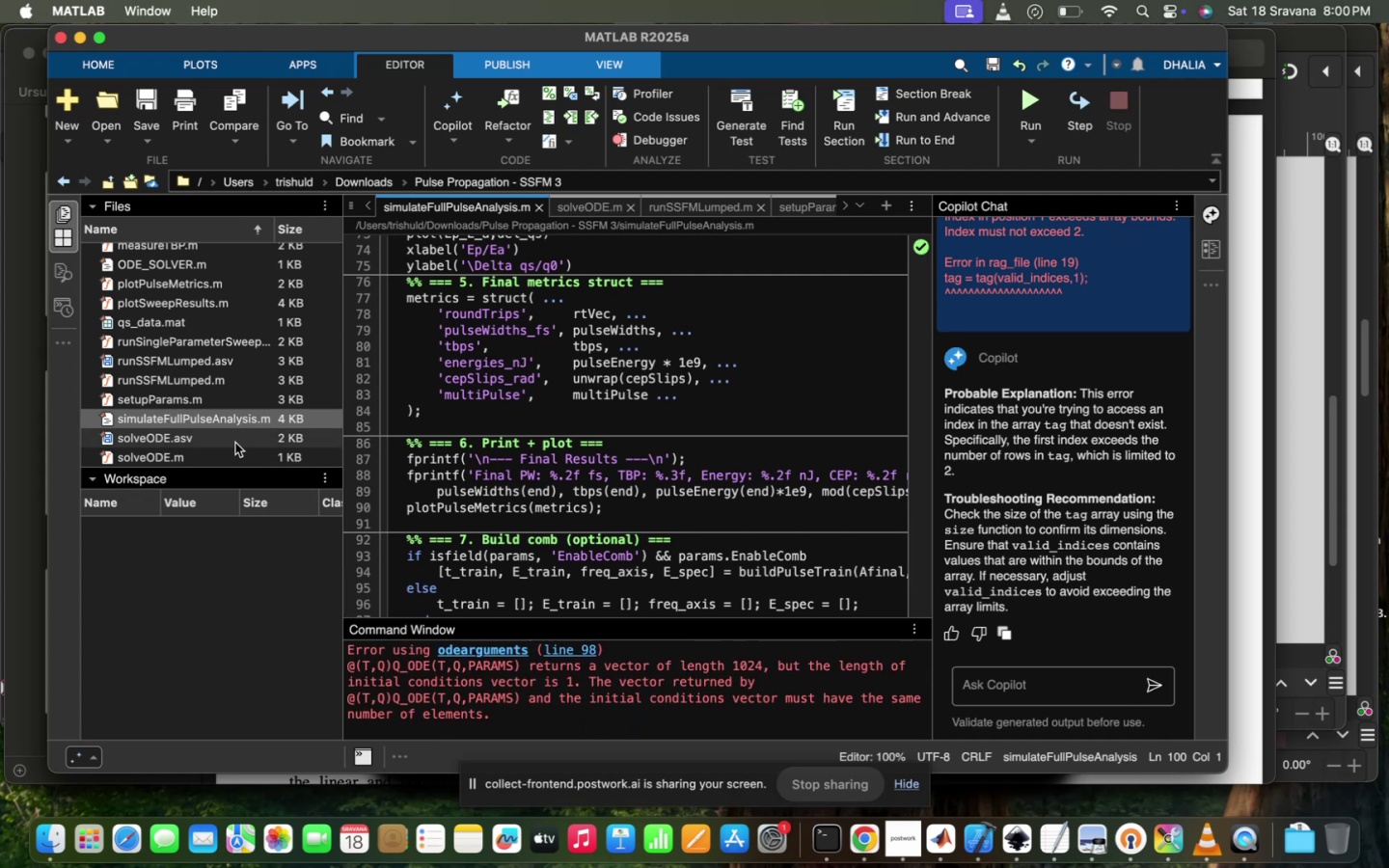 
double_click([231, 449])
 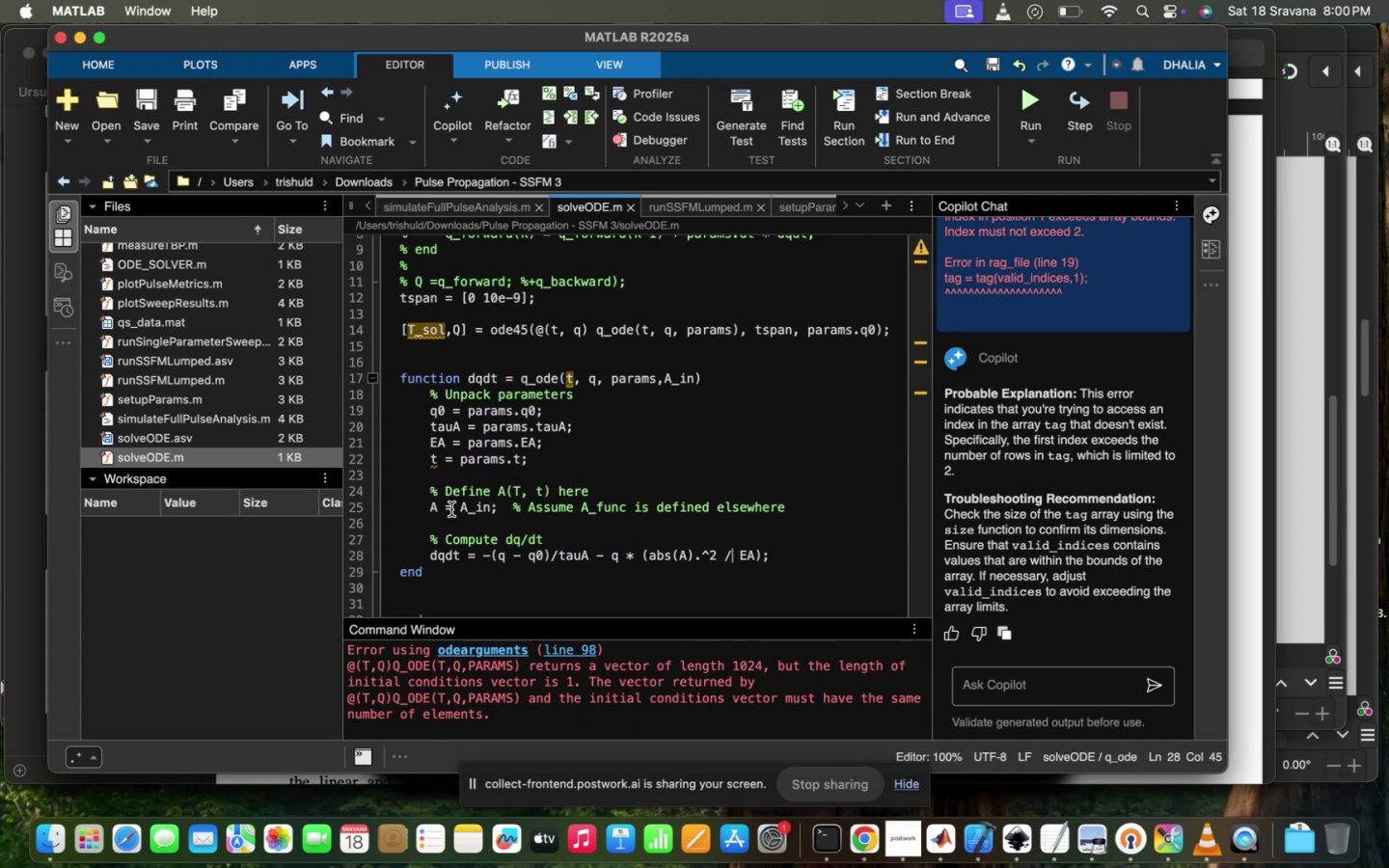 
double_click([461, 502])
 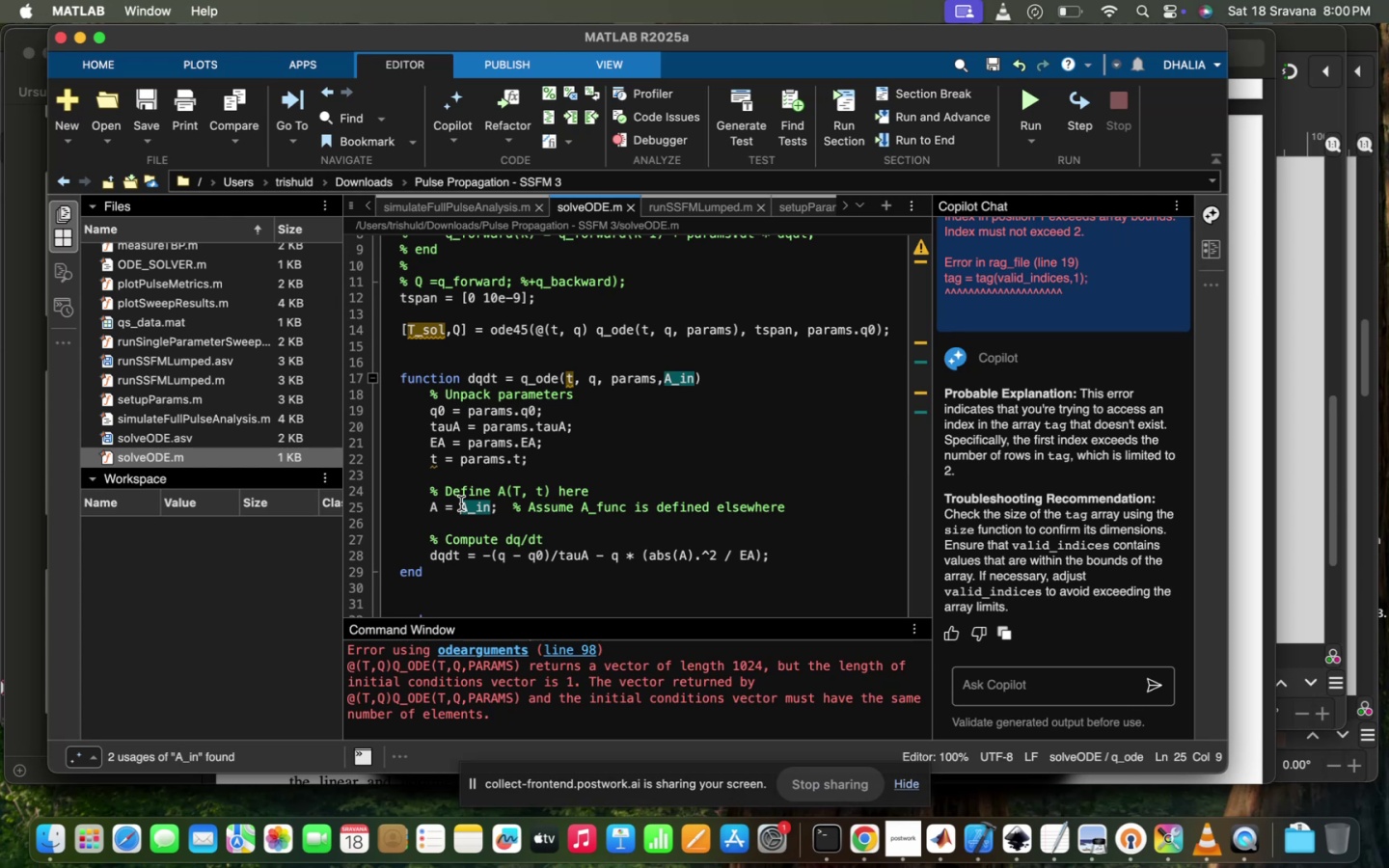 
type(interp(t,)
 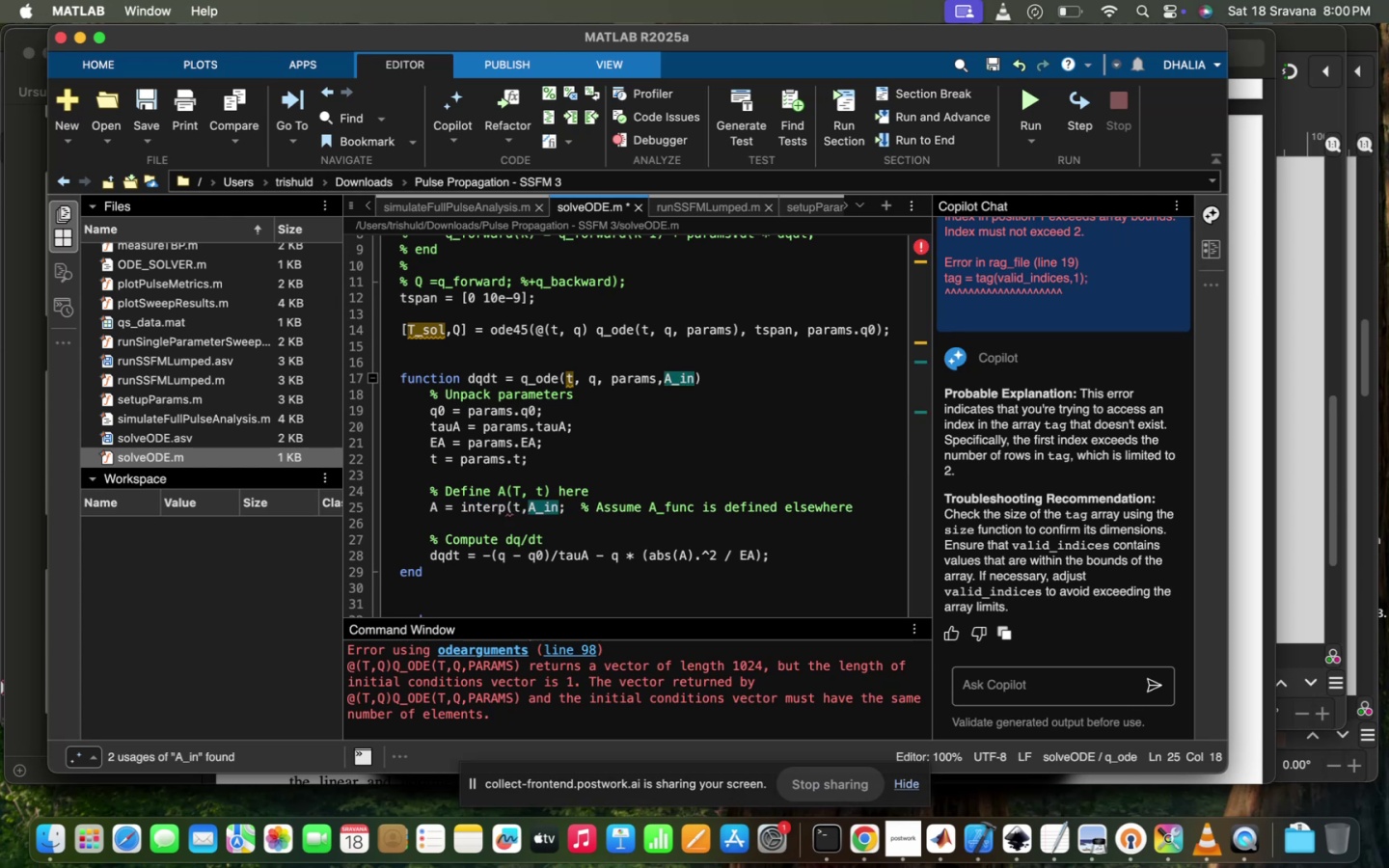 
key(ArrowRight)
 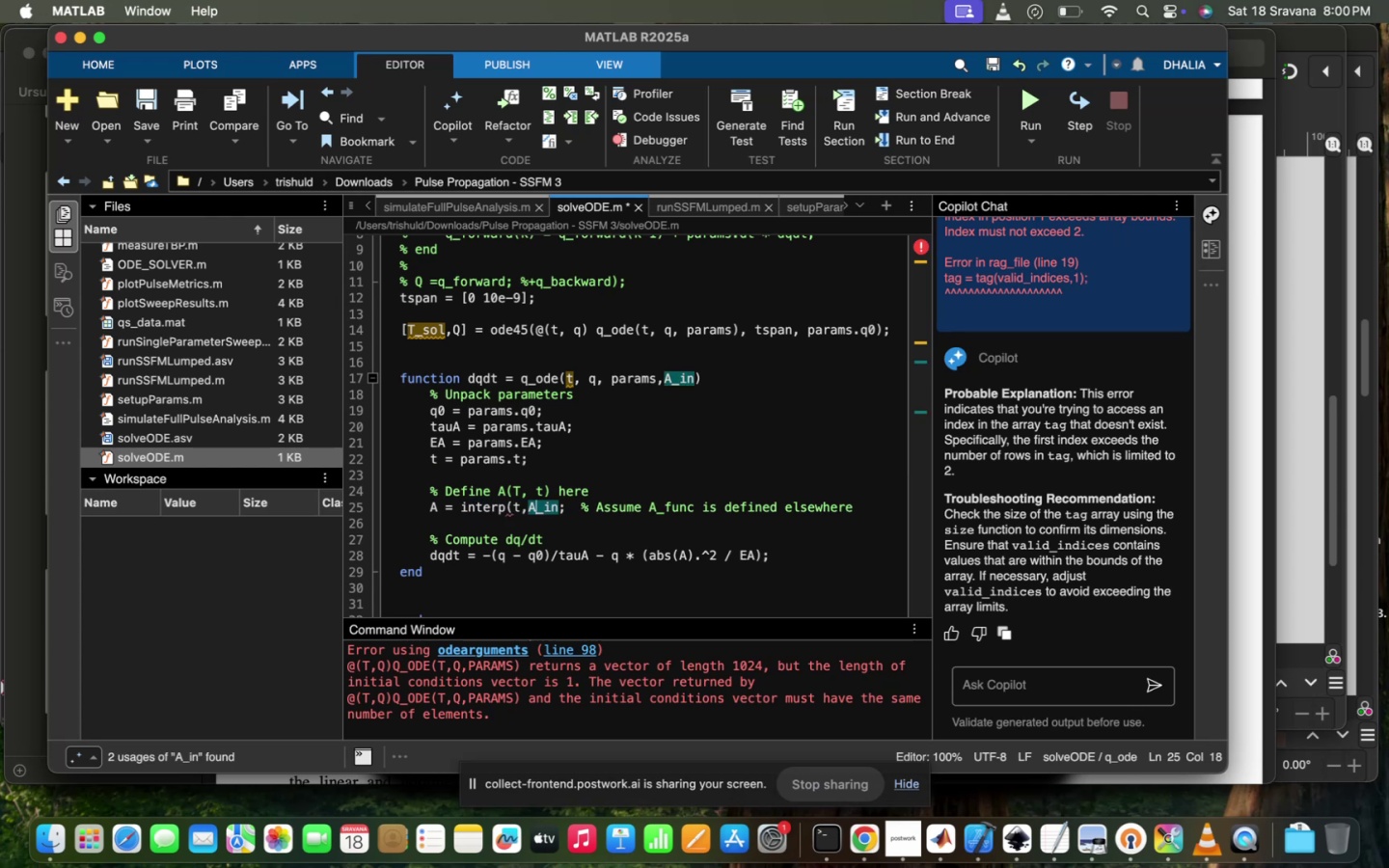 
key(ArrowRight)
 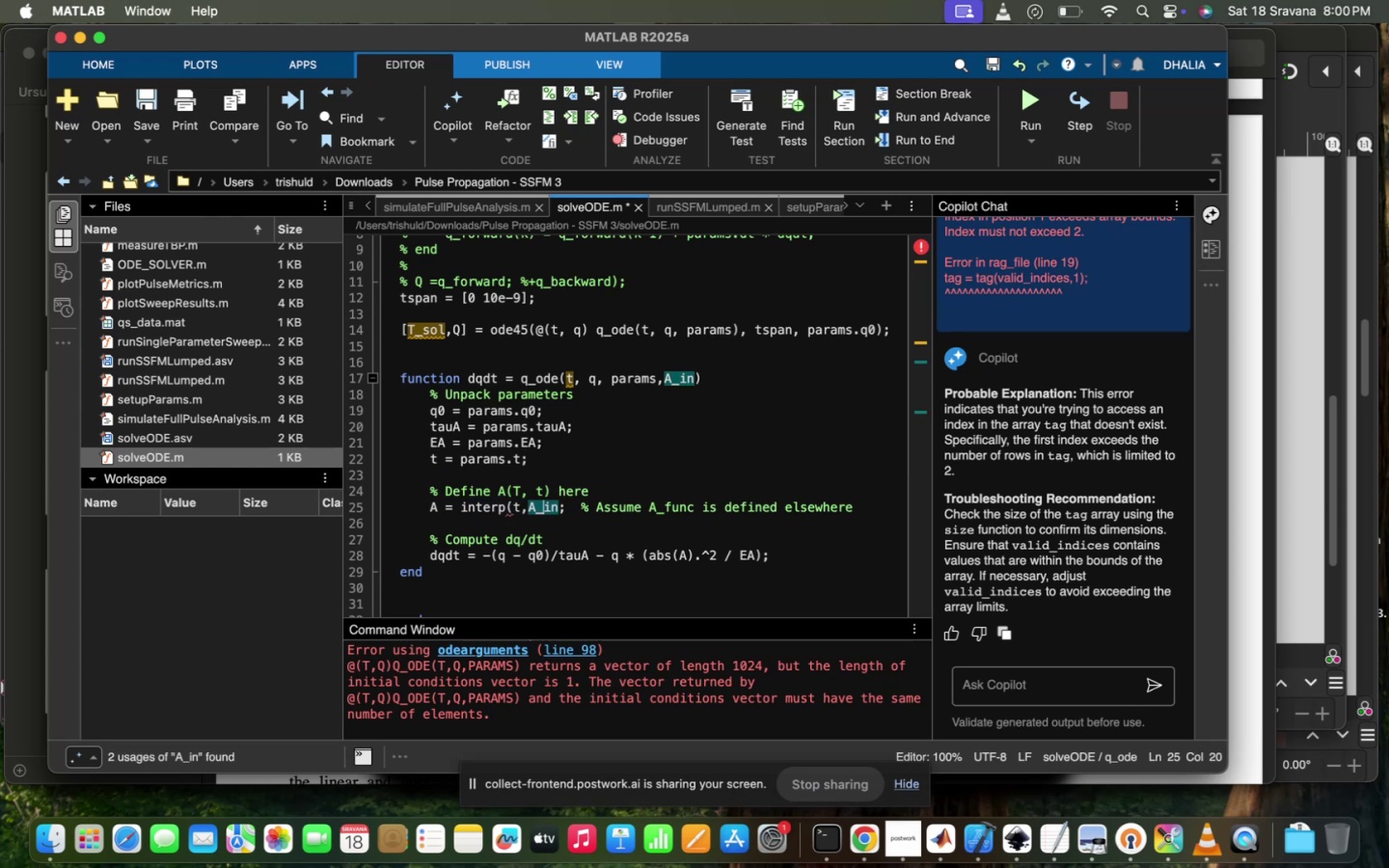 
key(ArrowRight)
 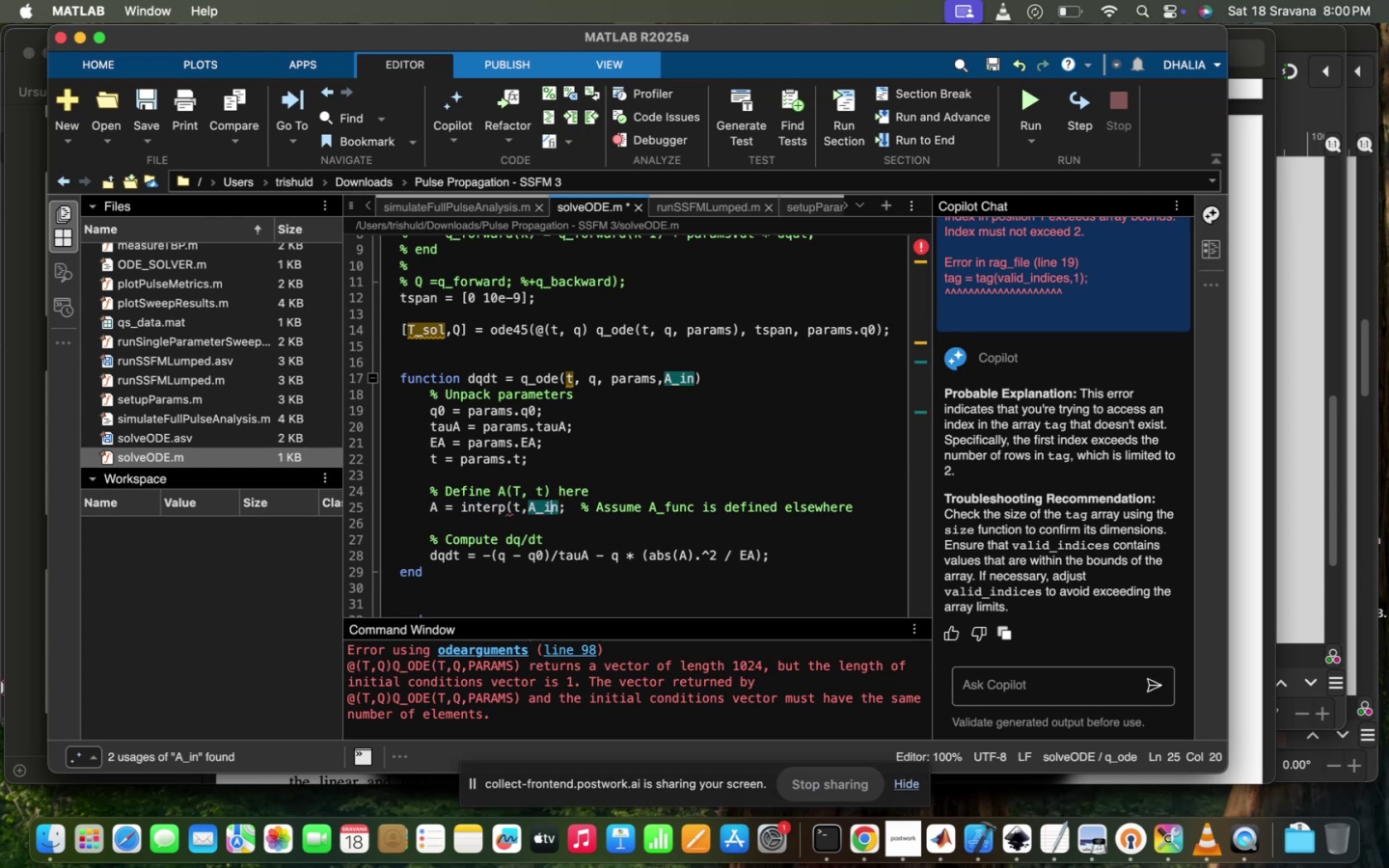 
key(ArrowRight)
 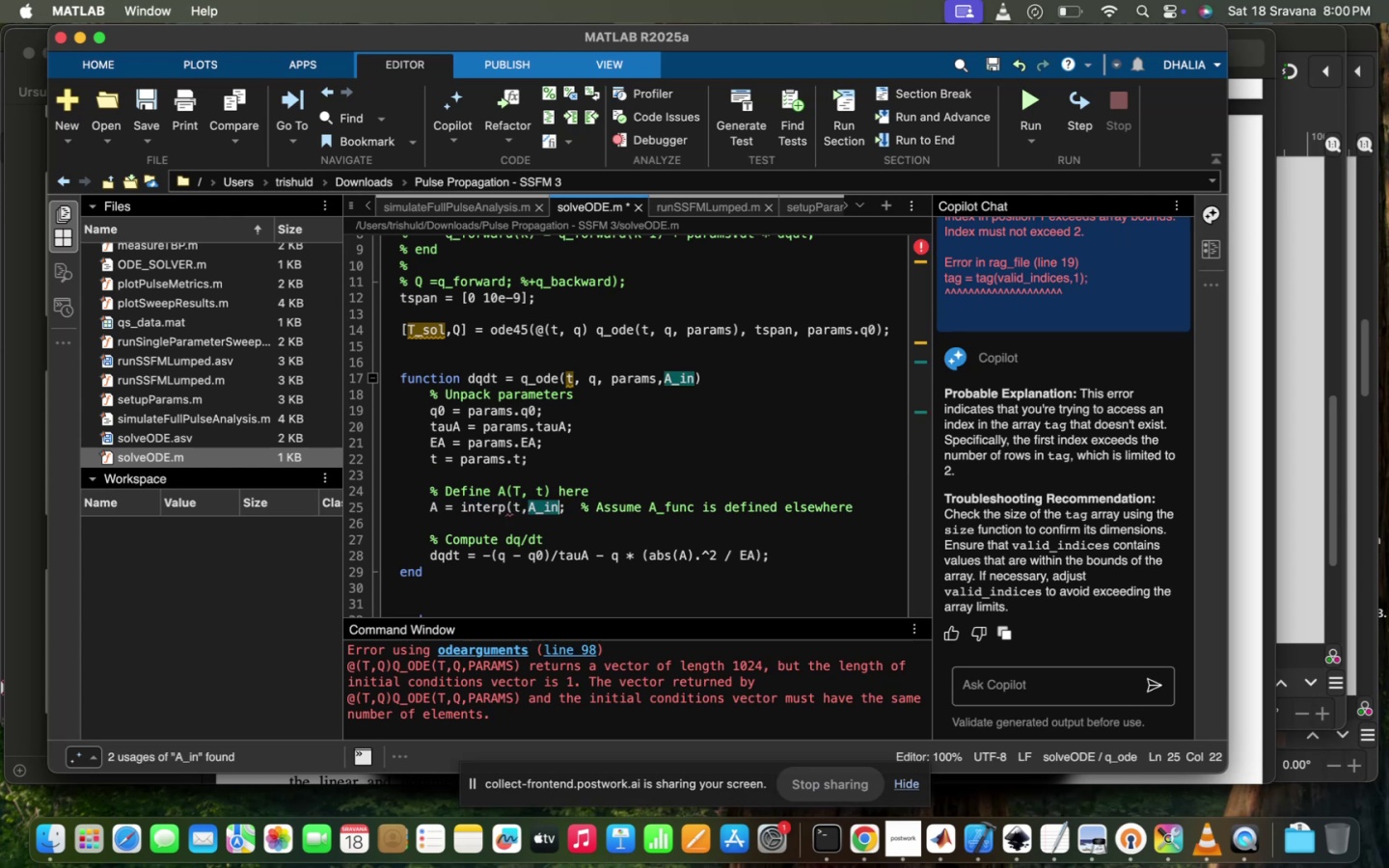 
key(Shift+ShiftRight)
 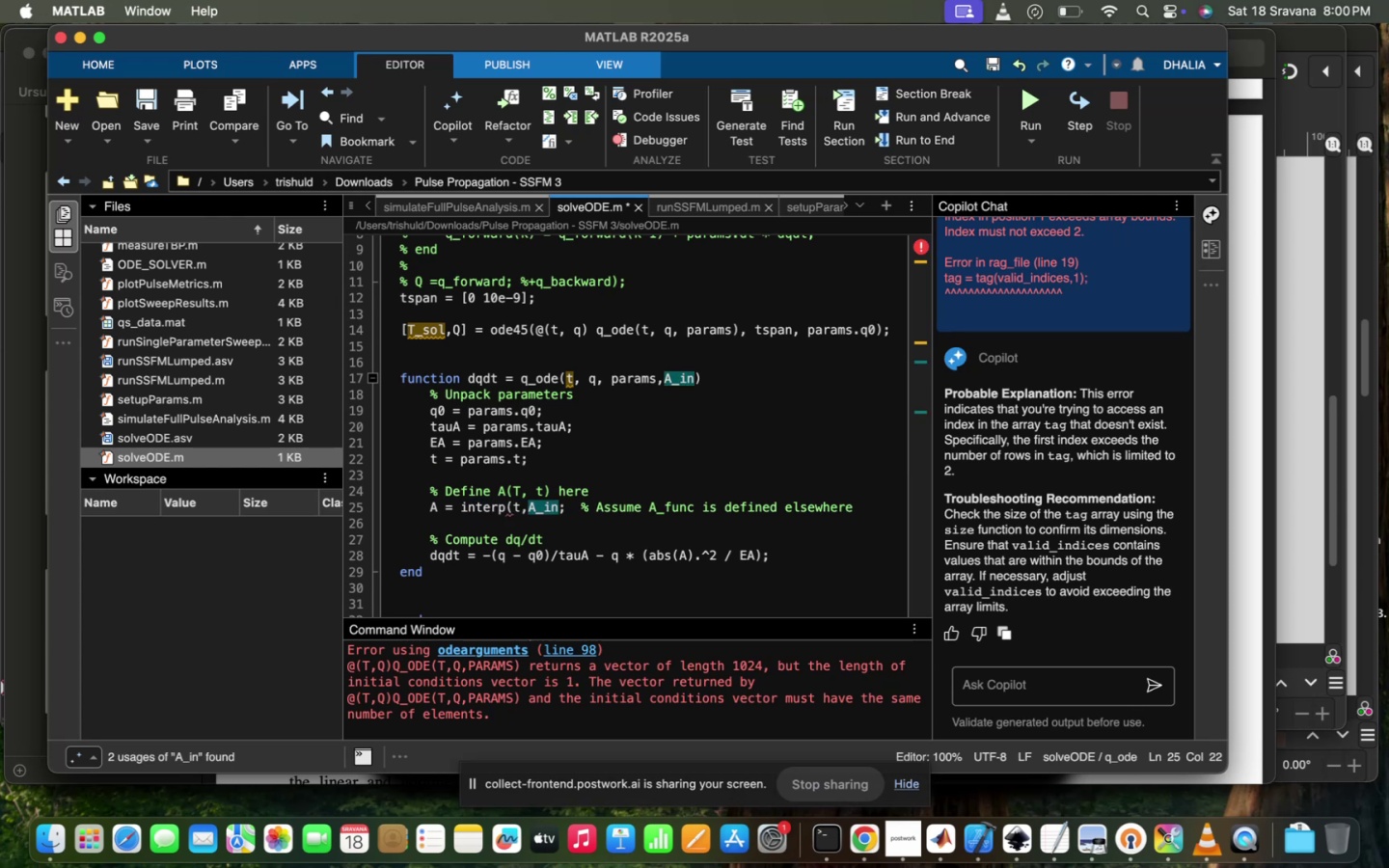 
key(Shift+0)
 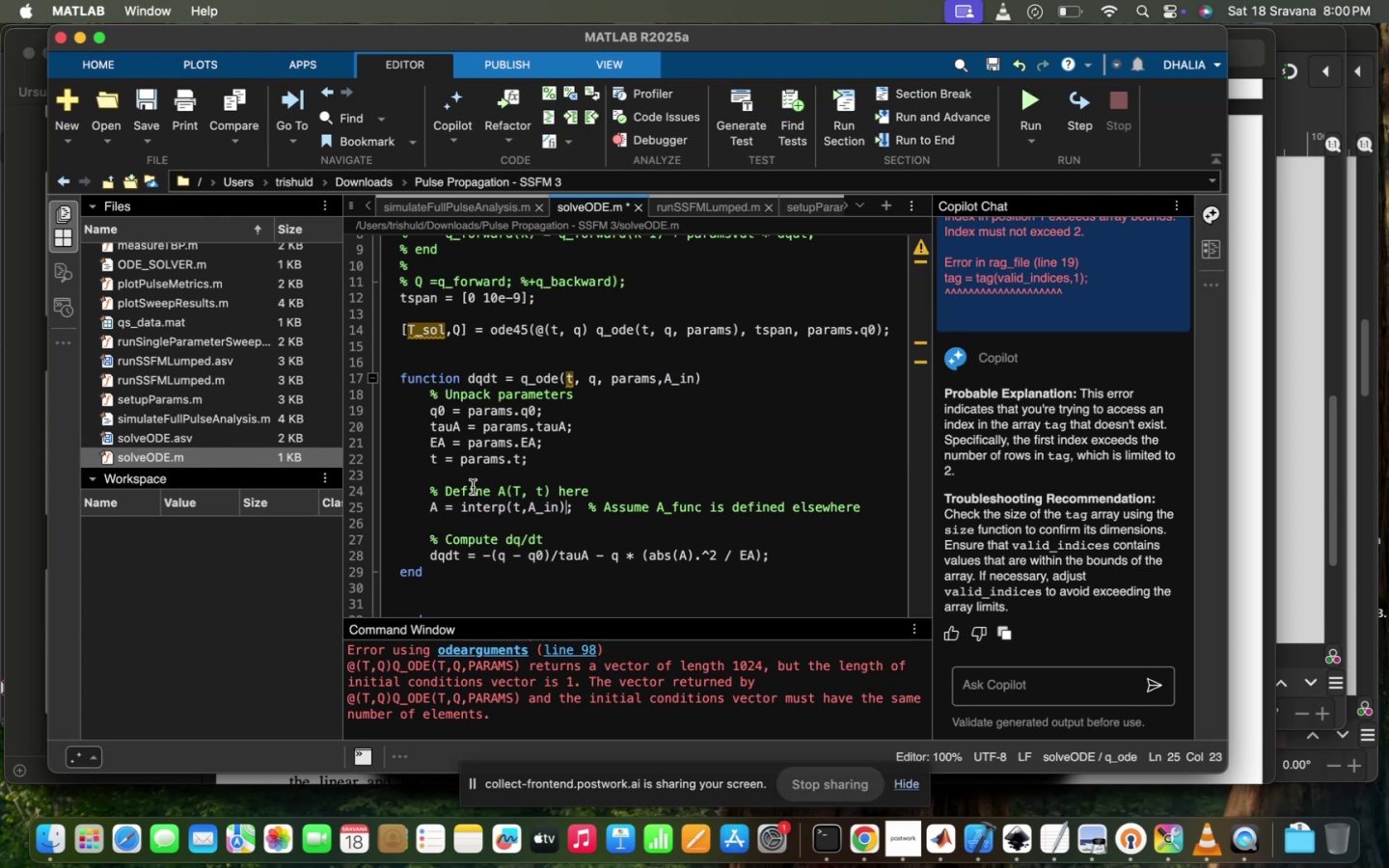 
left_click([498, 502])
 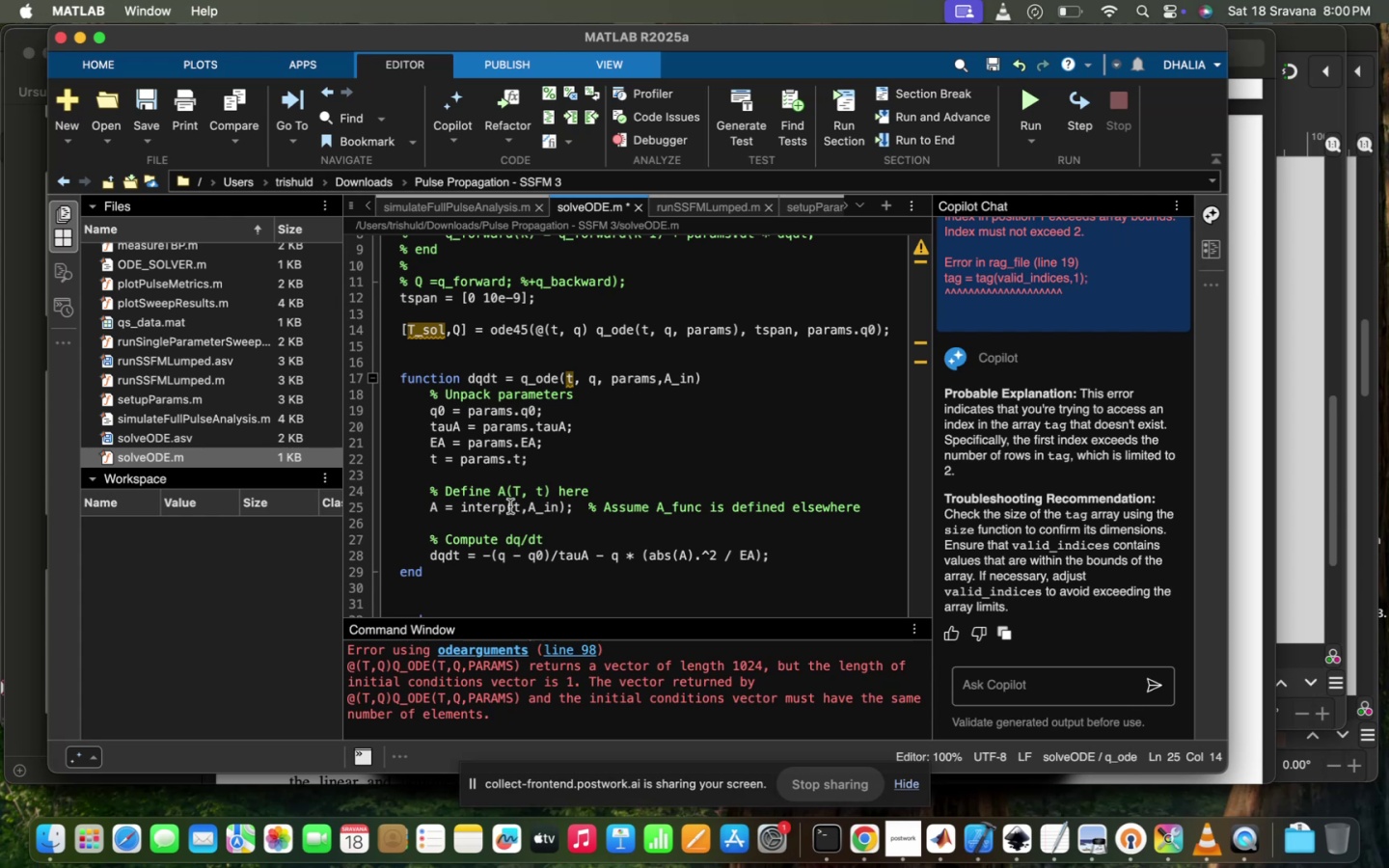 
left_click([510, 506])
 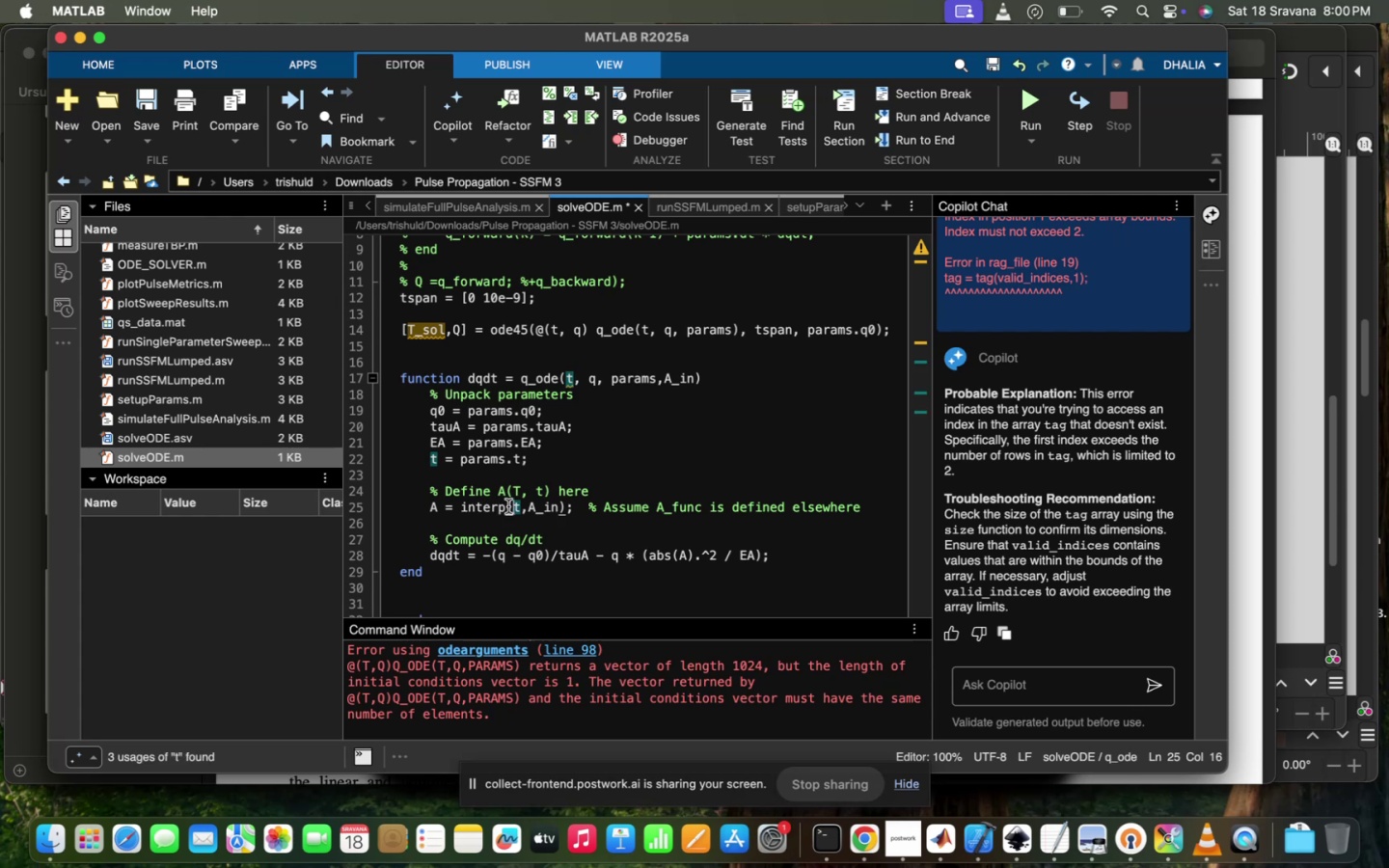 
left_click([508, 506])
 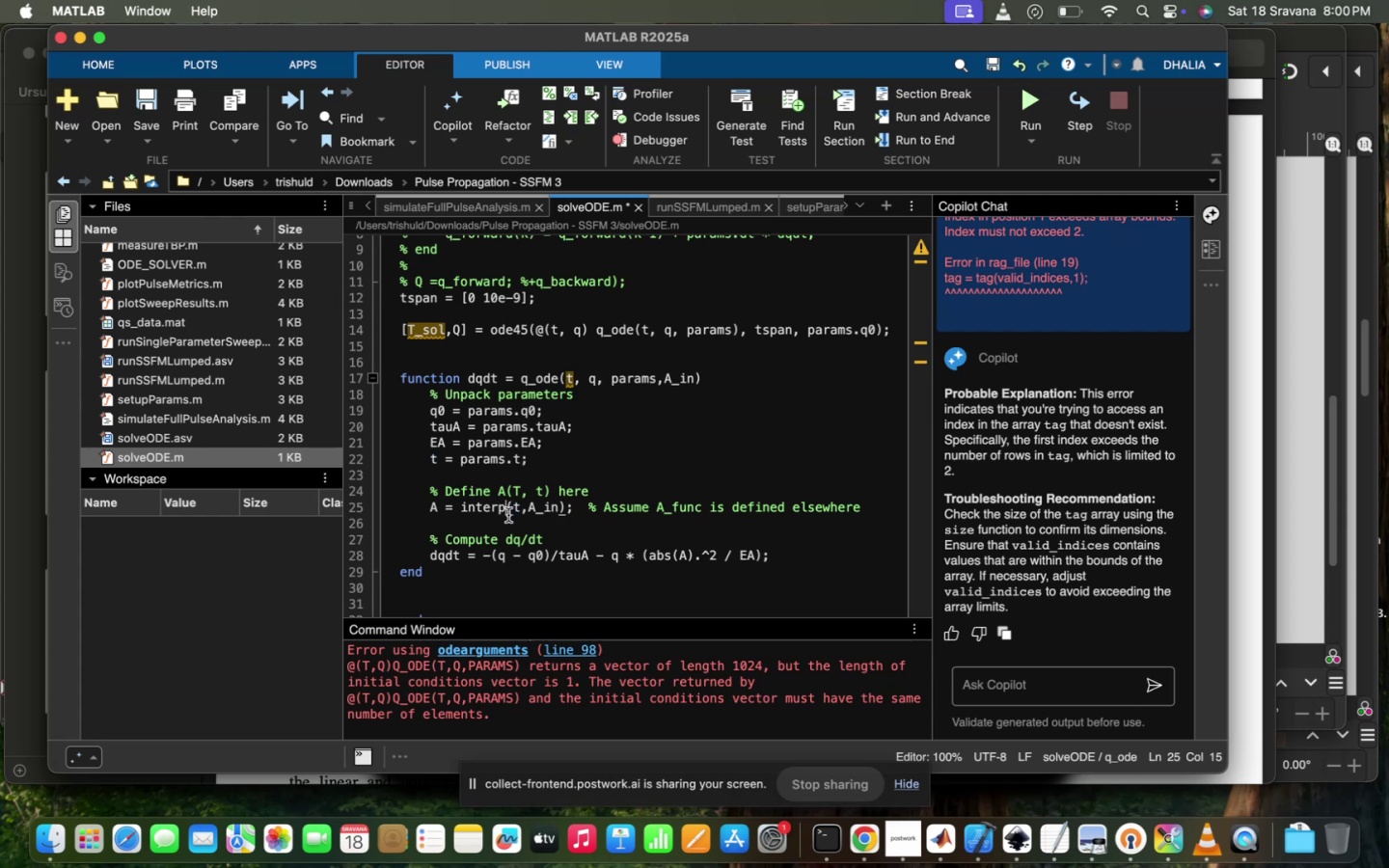 
key(1)
 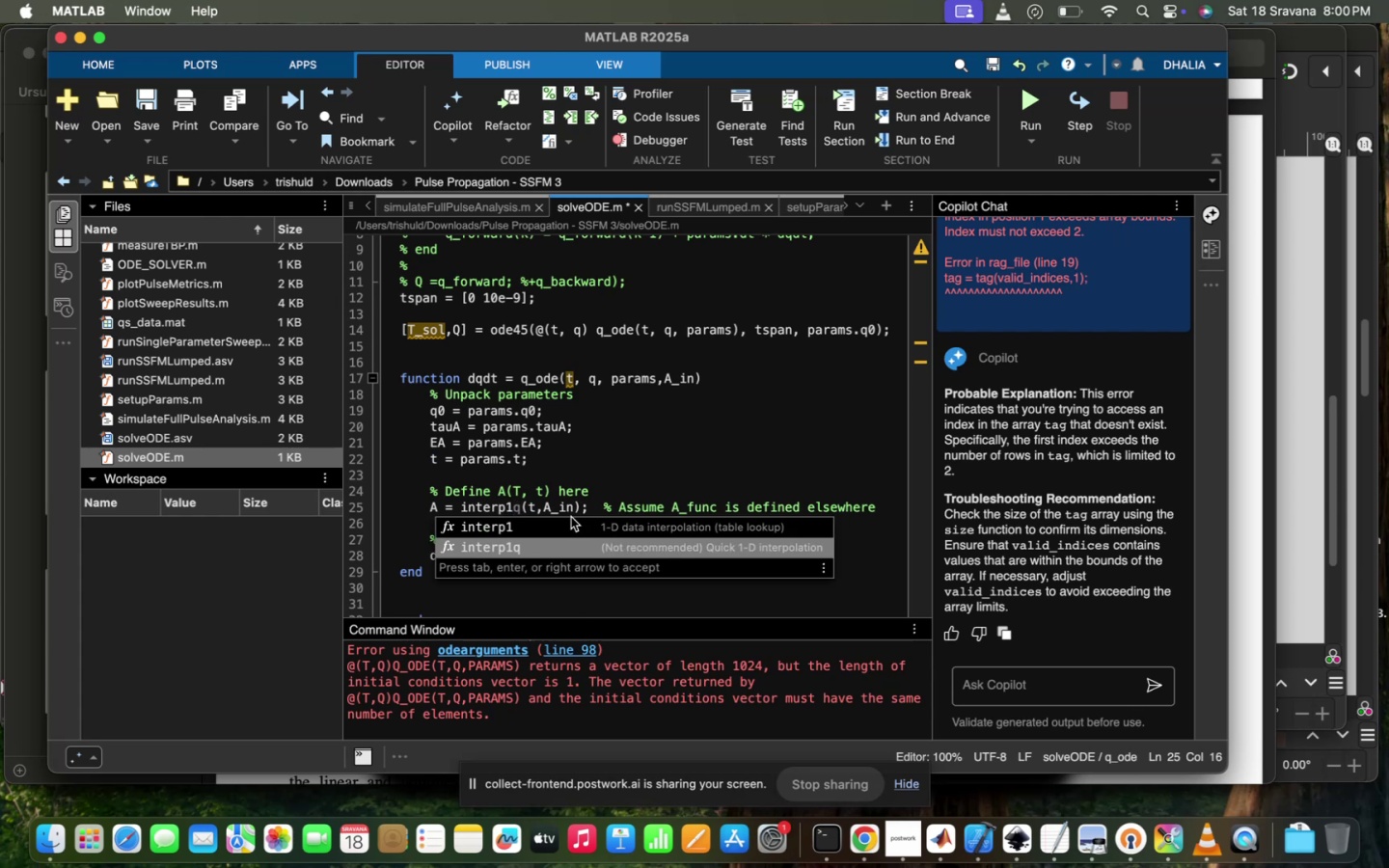 
left_click([569, 525])
 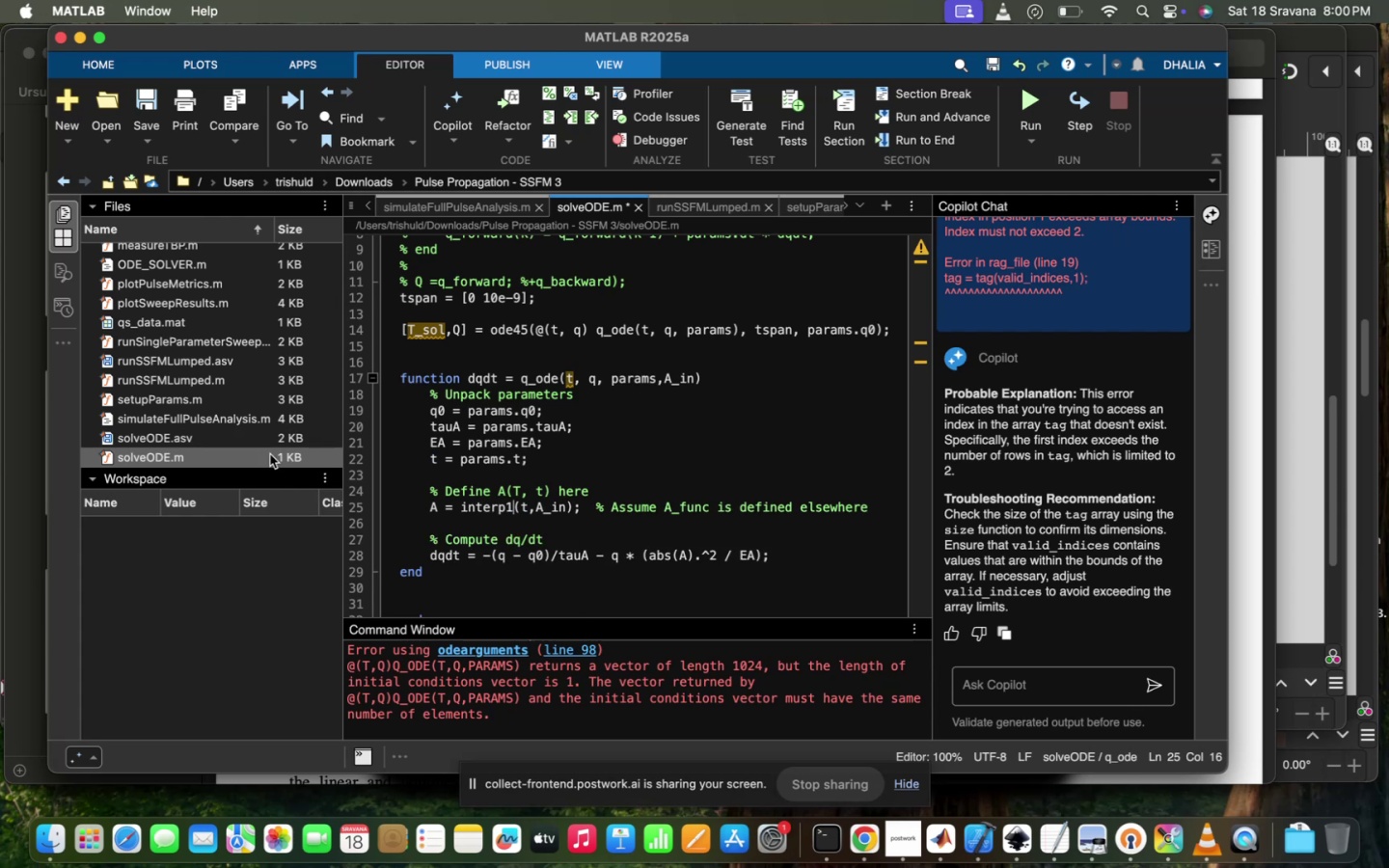 
left_click([275, 427])
 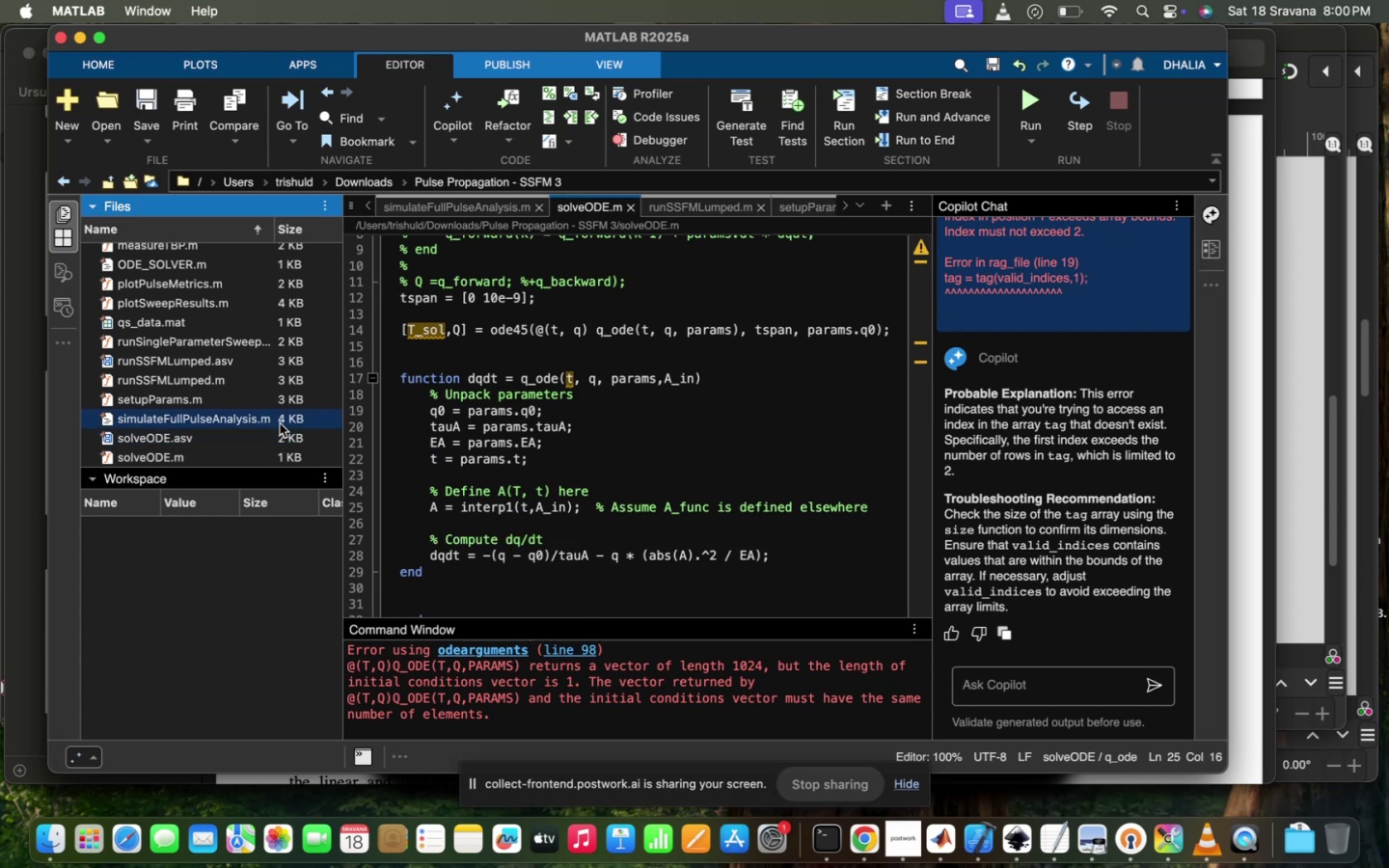 
double_click([280, 423])
 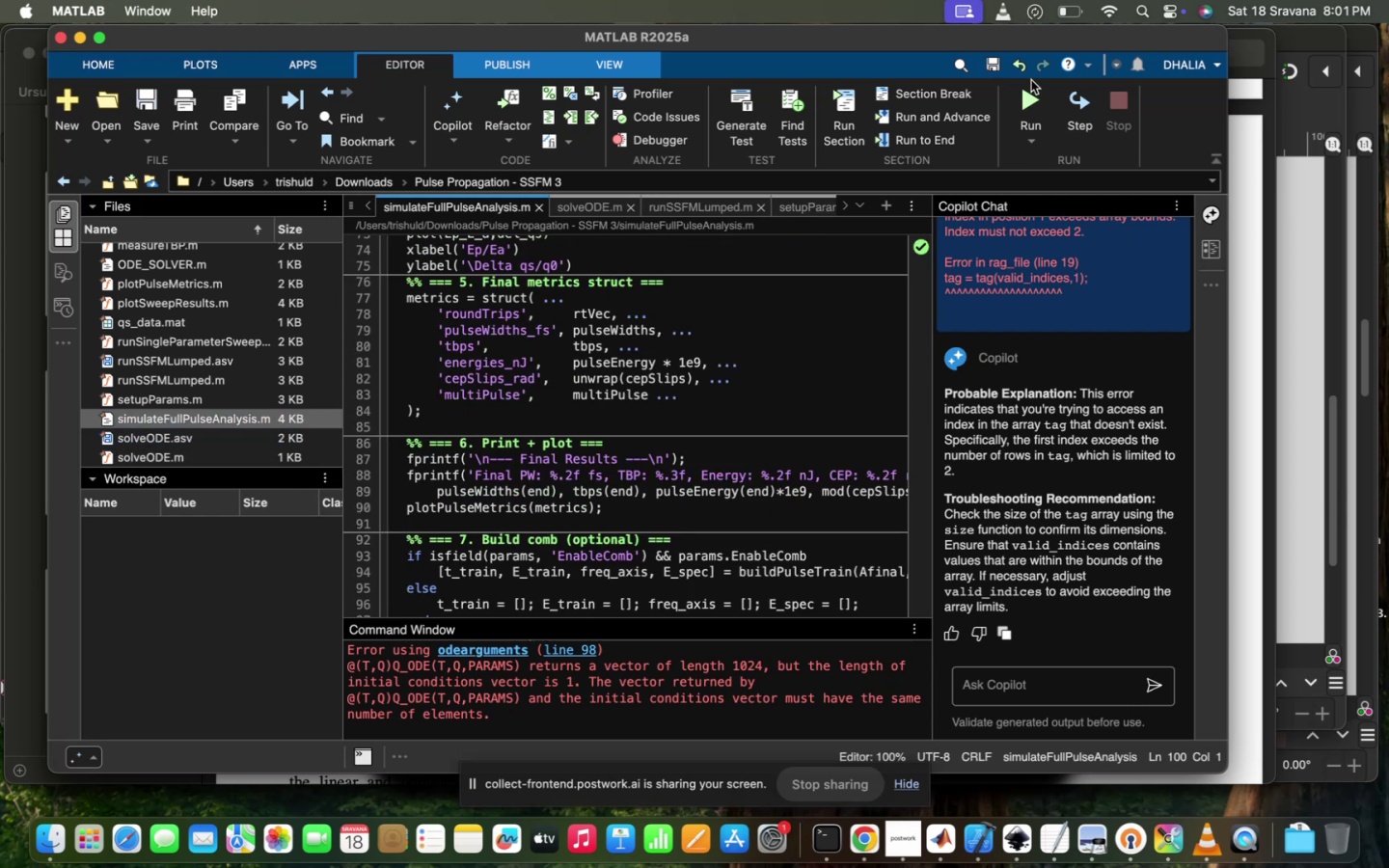 
double_click([1030, 81])
 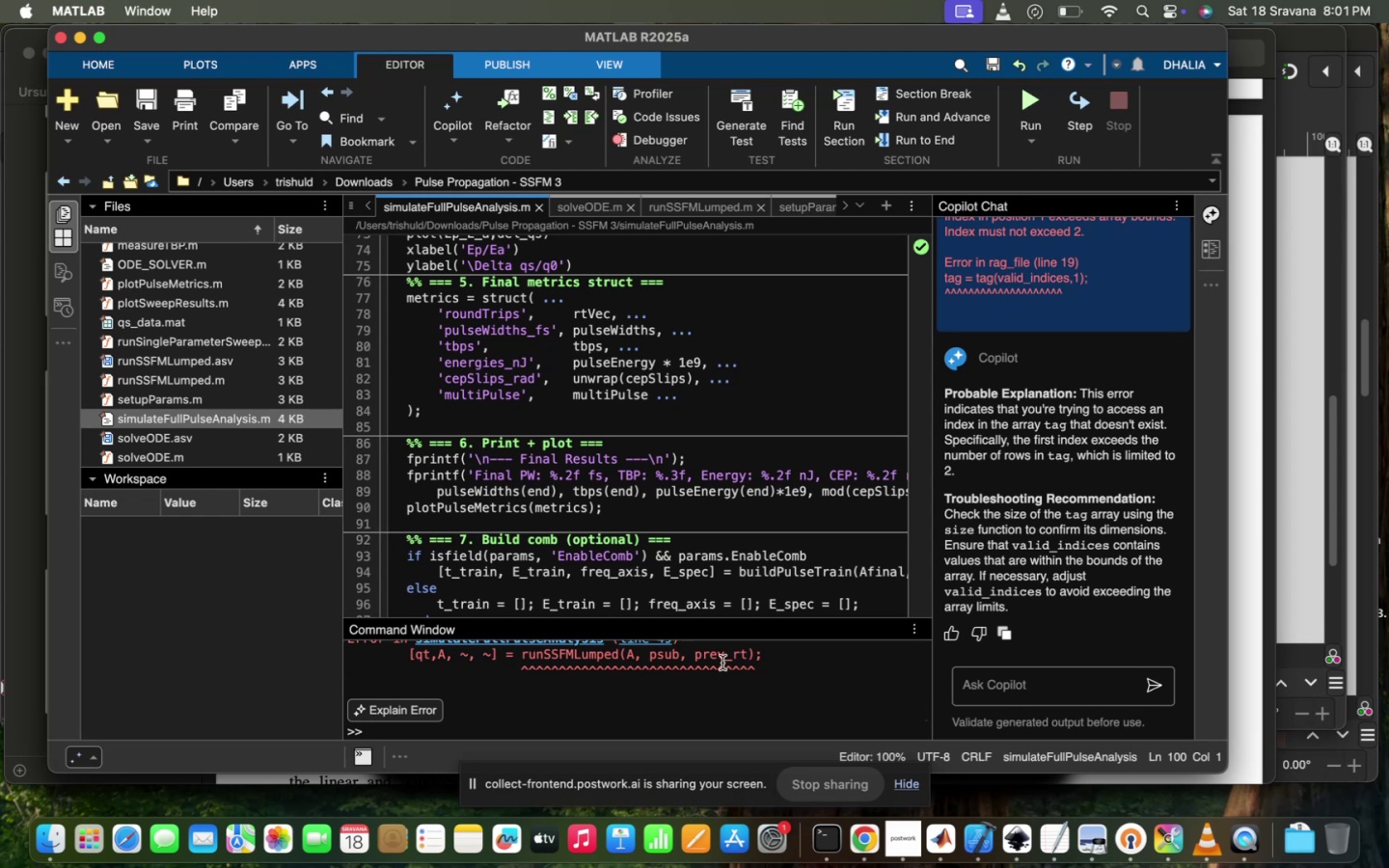 
scroll: coordinate [697, 693], scroll_direction: up, amount: 28.0
 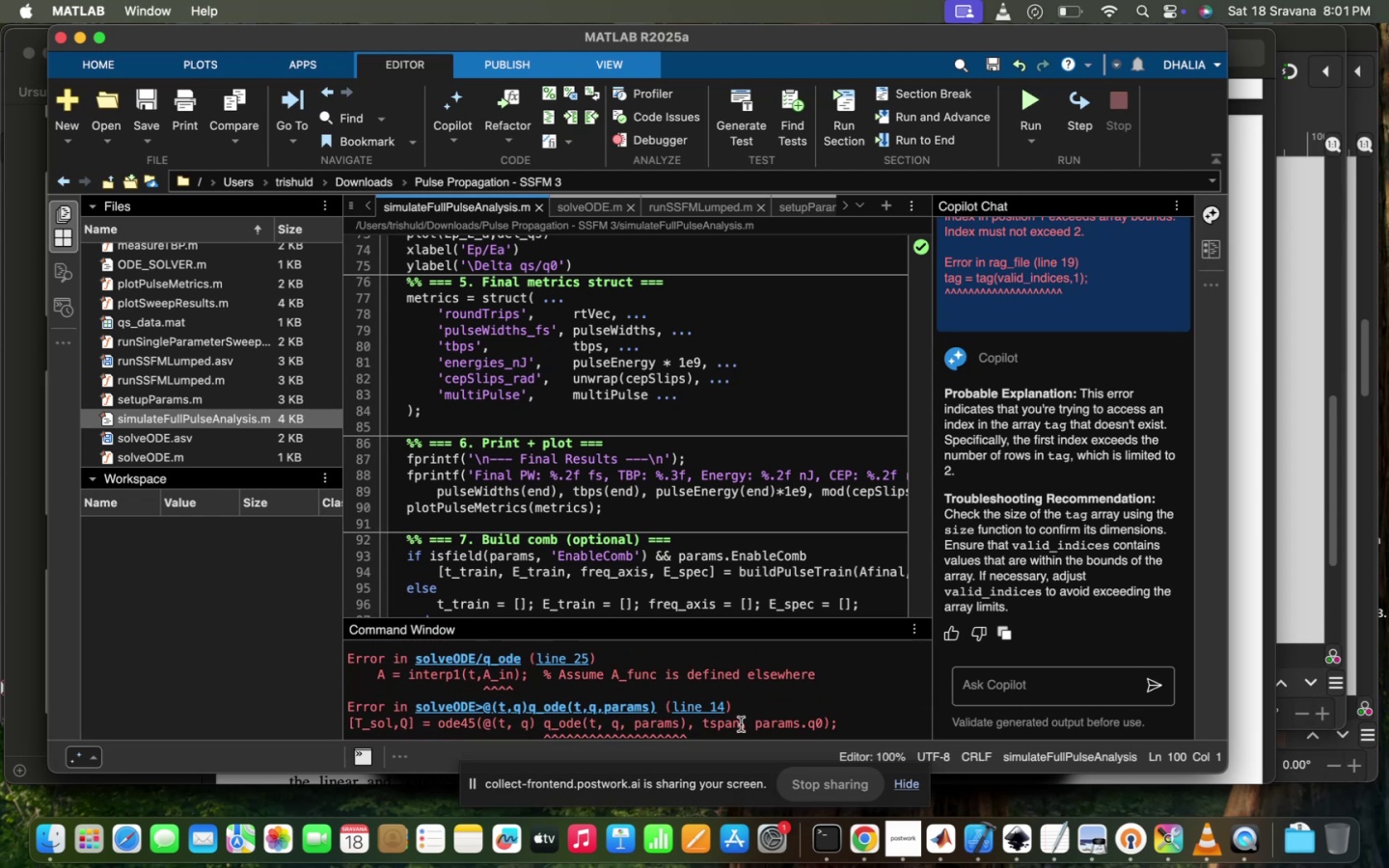 
scroll: coordinate [741, 724], scroll_direction: down, amount: 5.0
 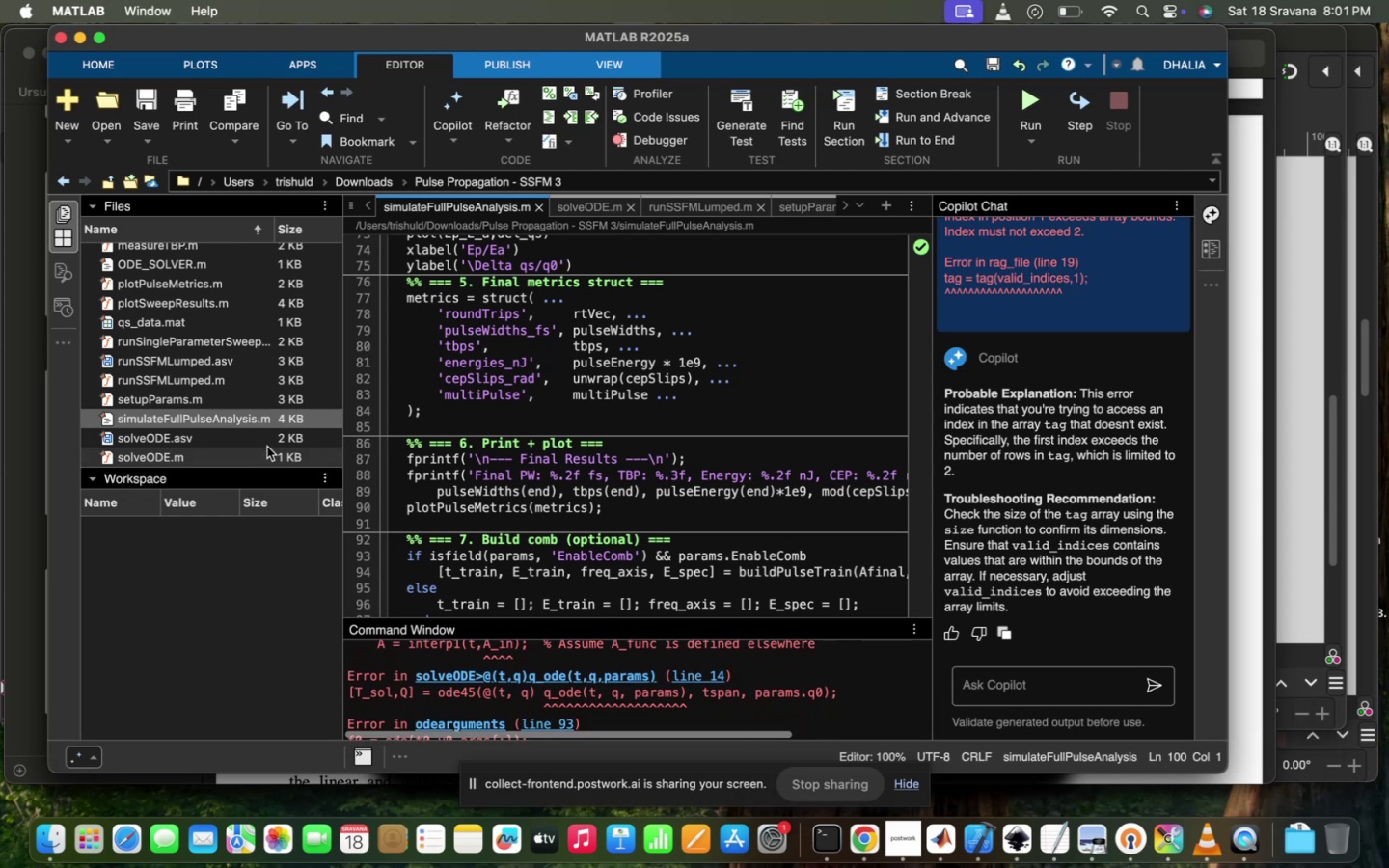 
double_click([266, 447])
 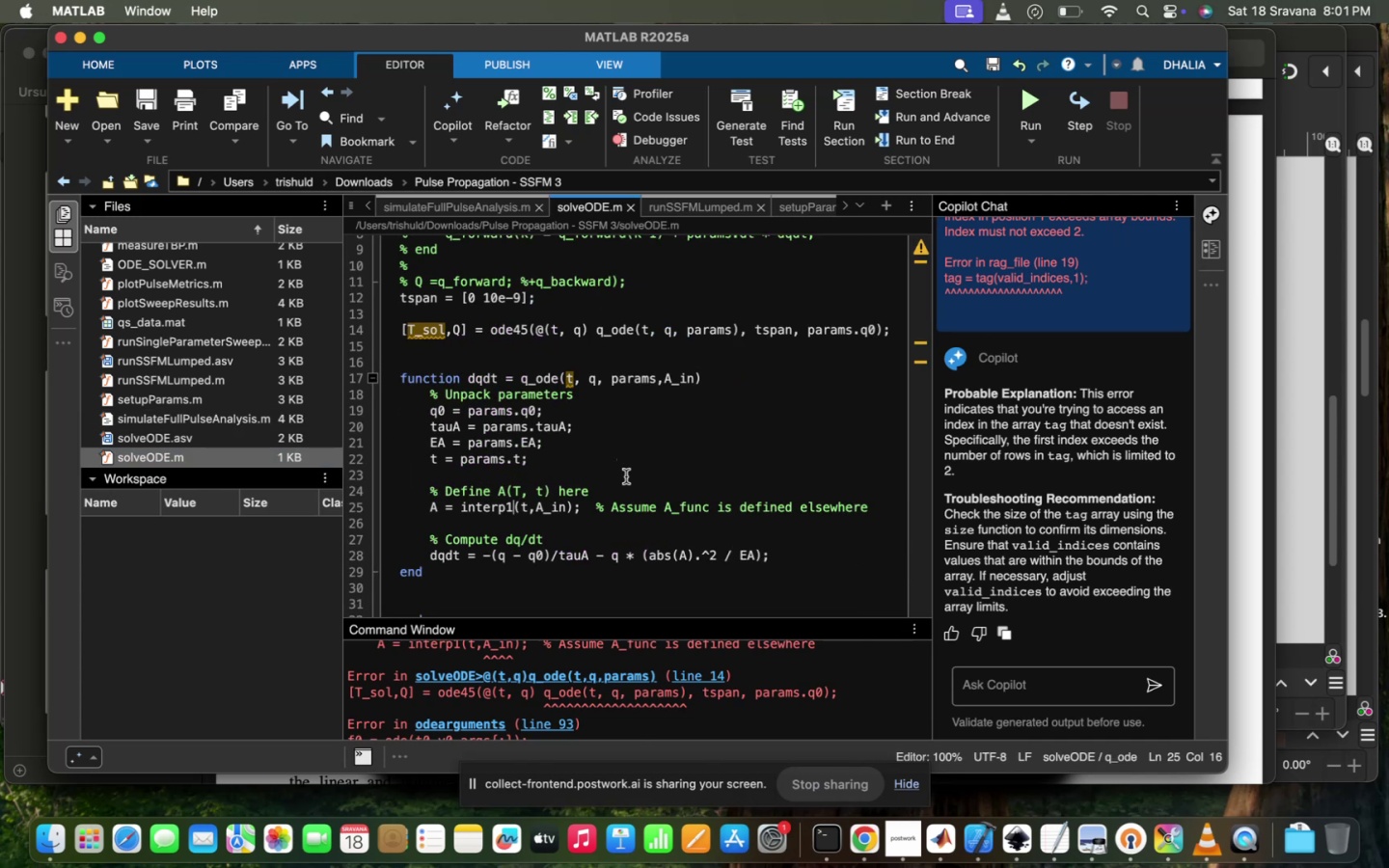 
left_click([641, 437])
 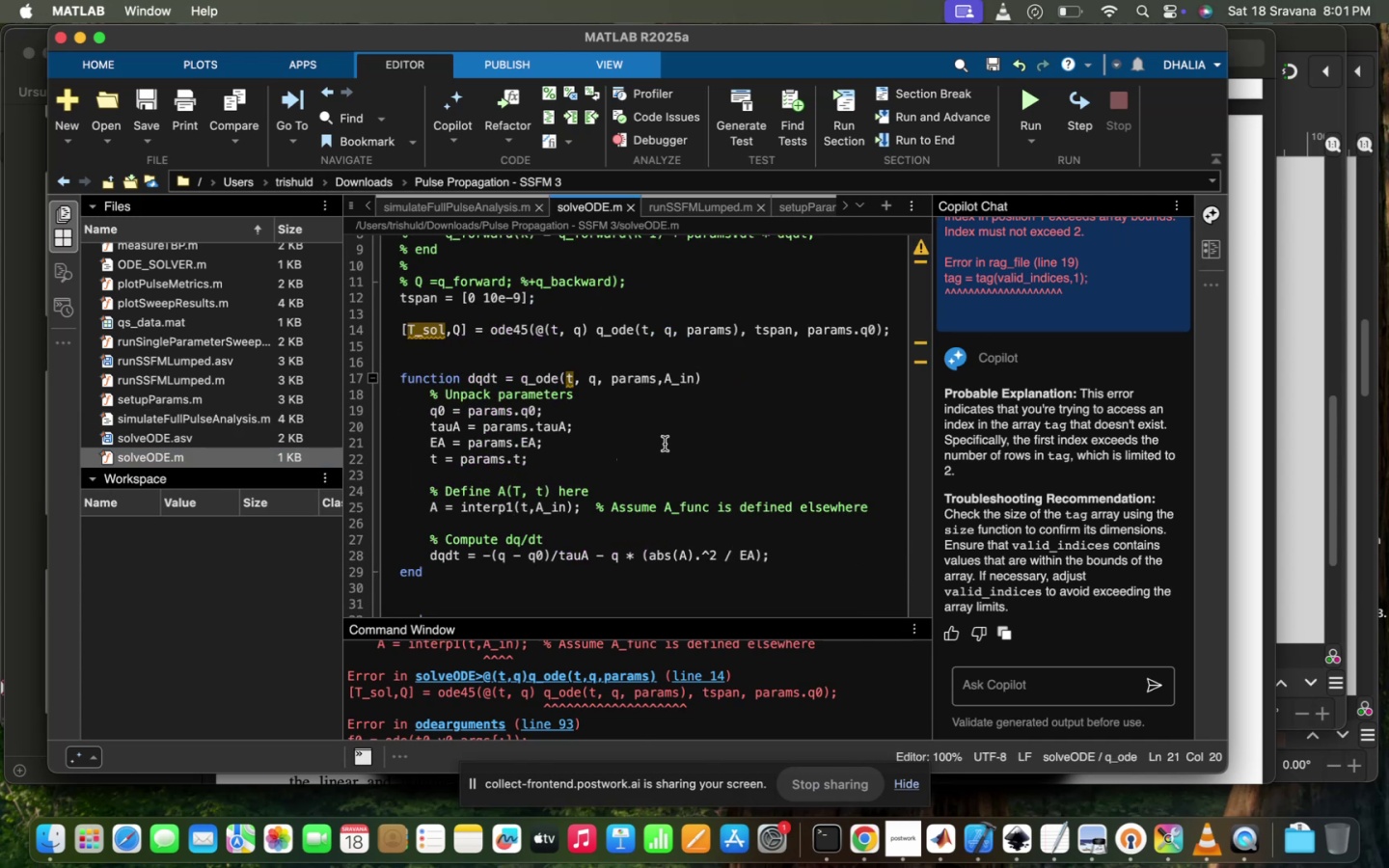 
scroll: coordinate [665, 444], scroll_direction: up, amount: 46.0
 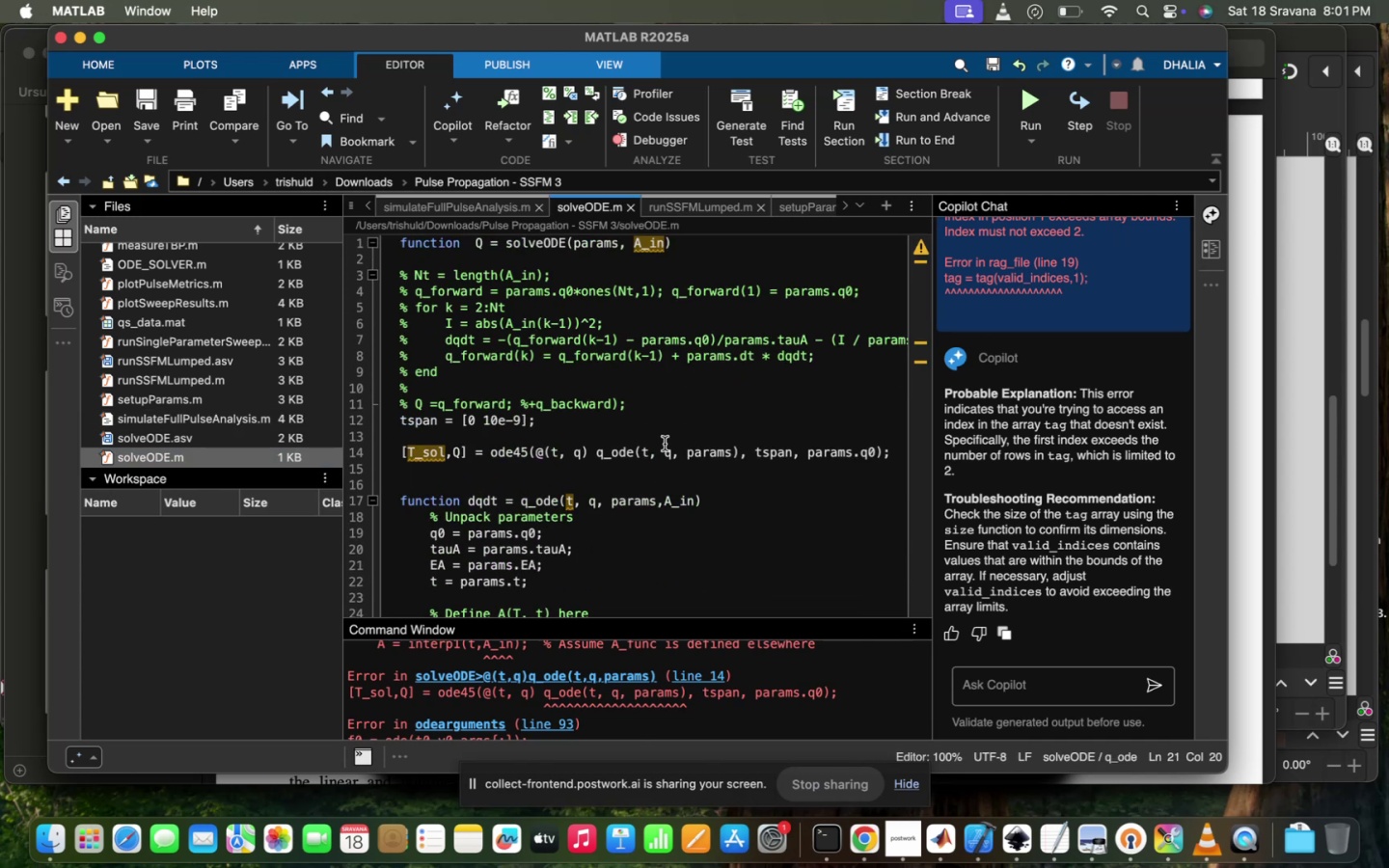 
scroll: coordinate [665, 444], scroll_direction: down, amount: 7.0
 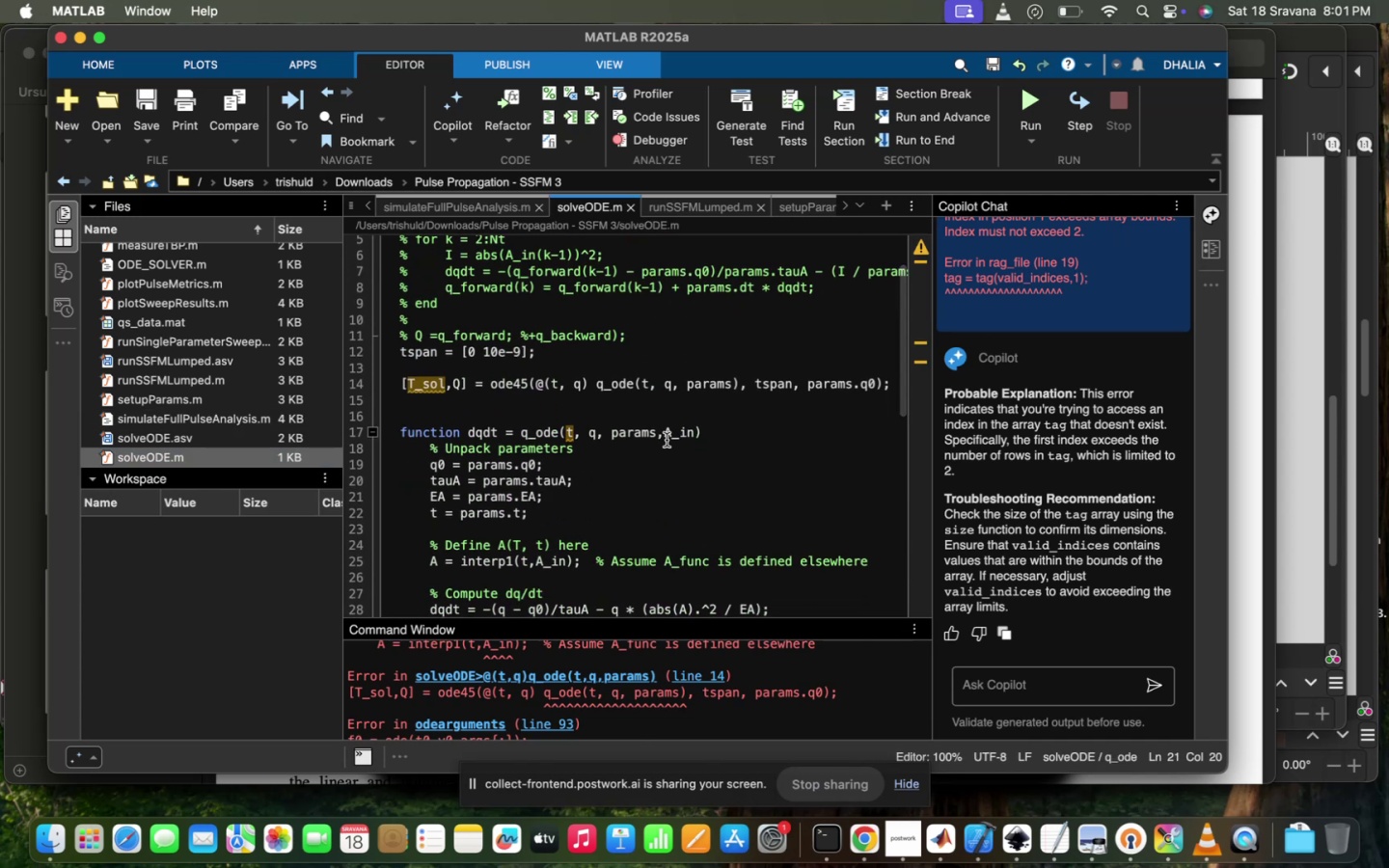 
left_click([667, 439])
 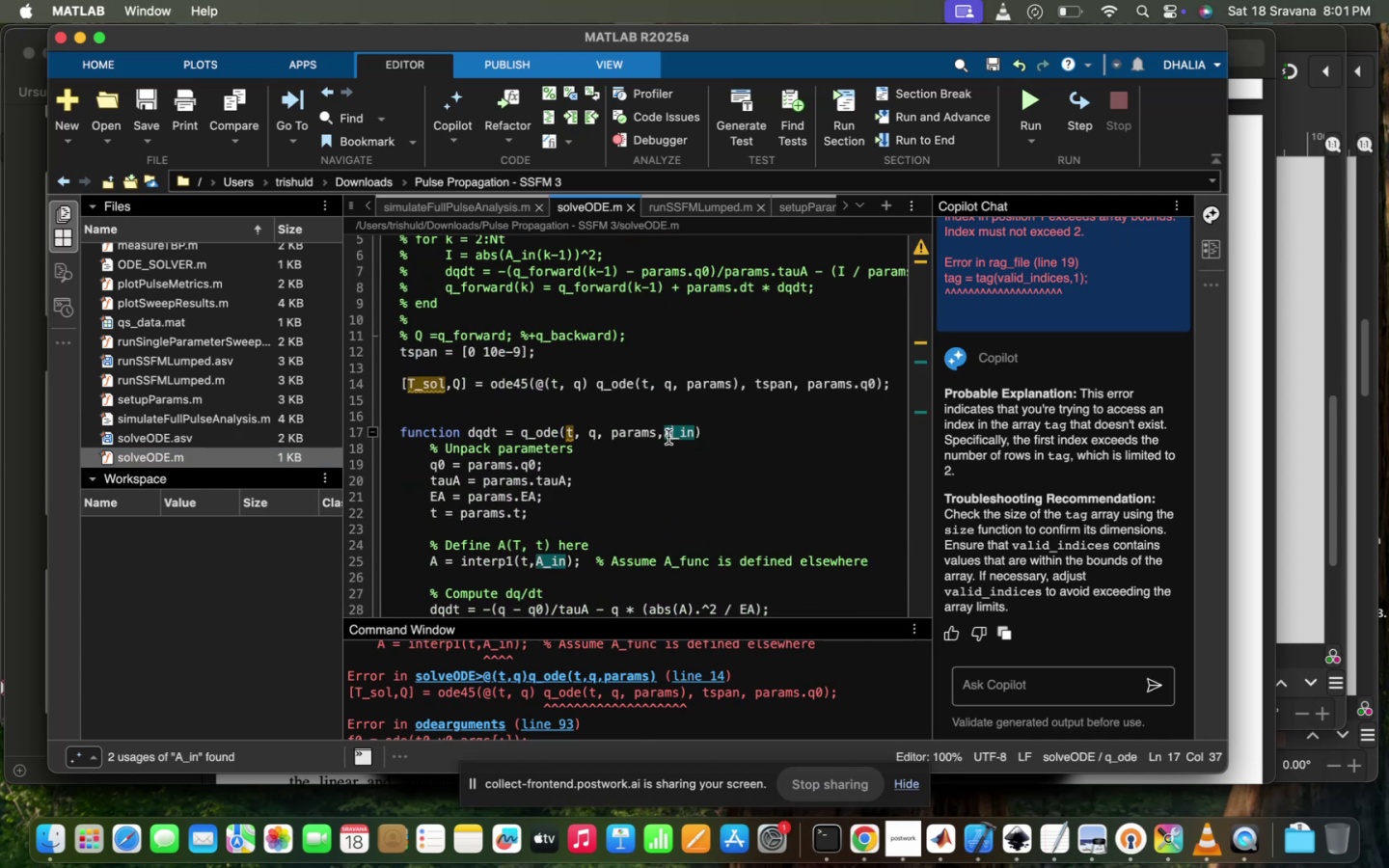 
scroll: coordinate [668, 437], scroll_direction: up, amount: 59.0
 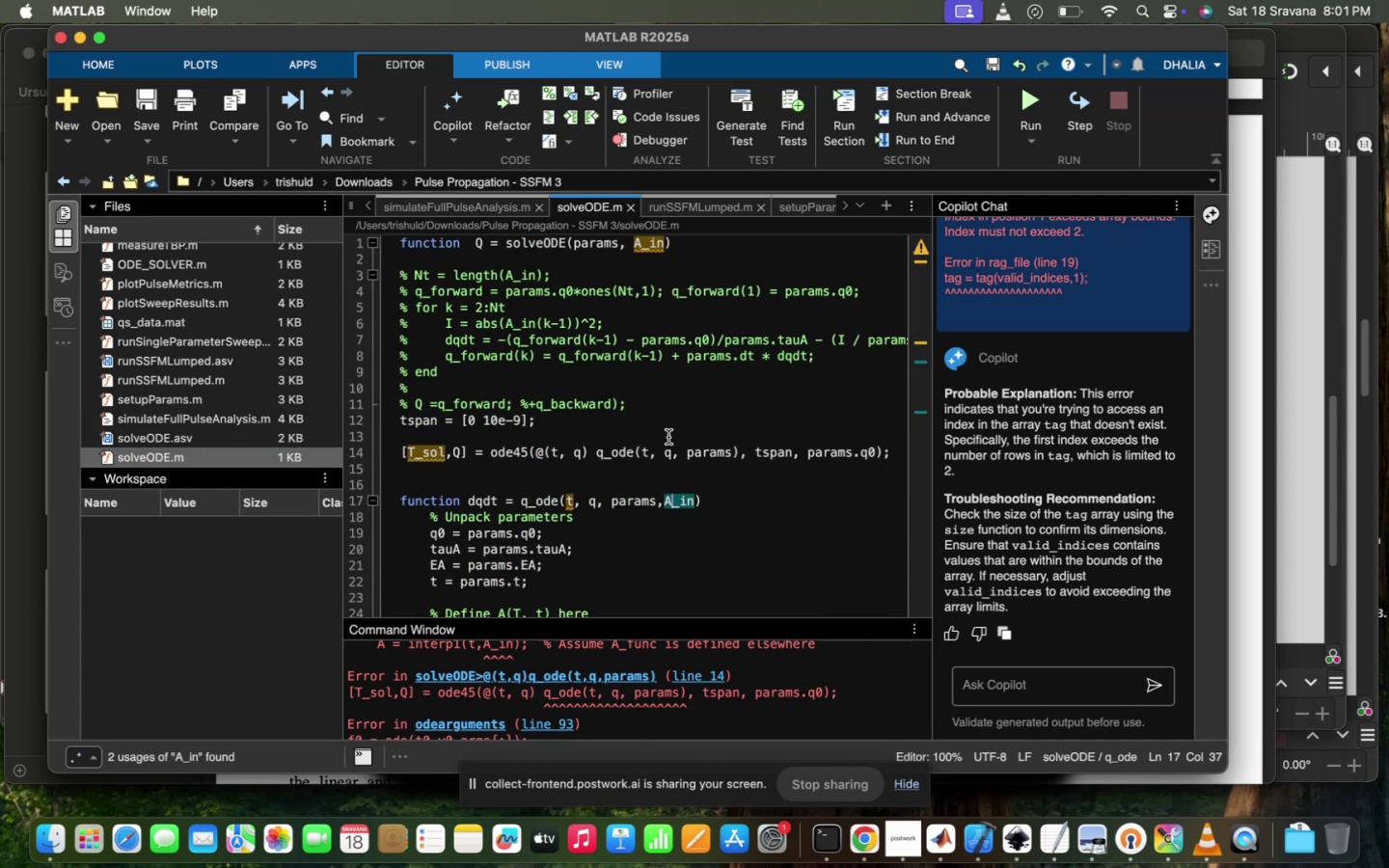 
scroll: coordinate [668, 437], scroll_direction: down, amount: 12.0
 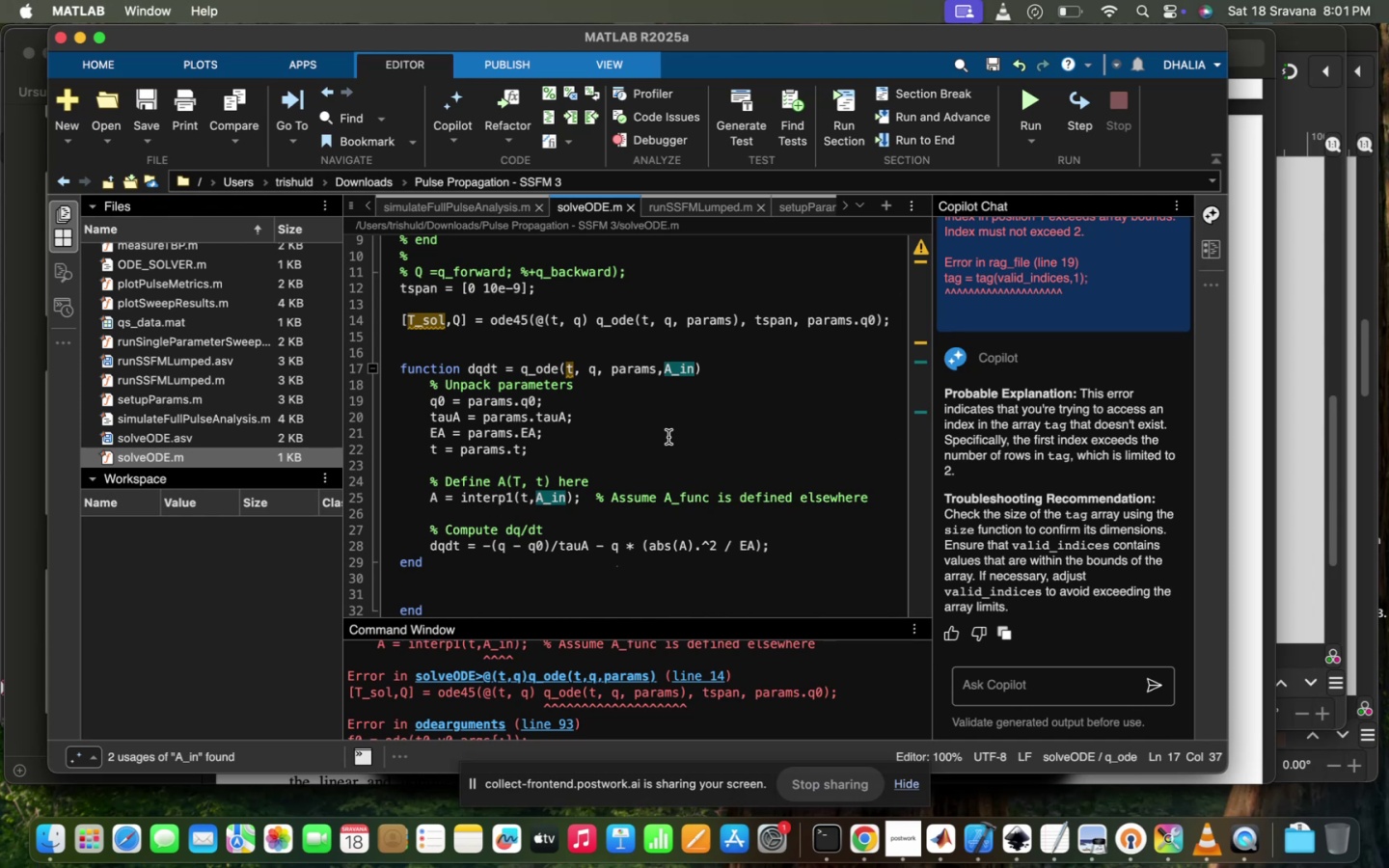 
scroll: coordinate [668, 437], scroll_direction: up, amount: 36.0
 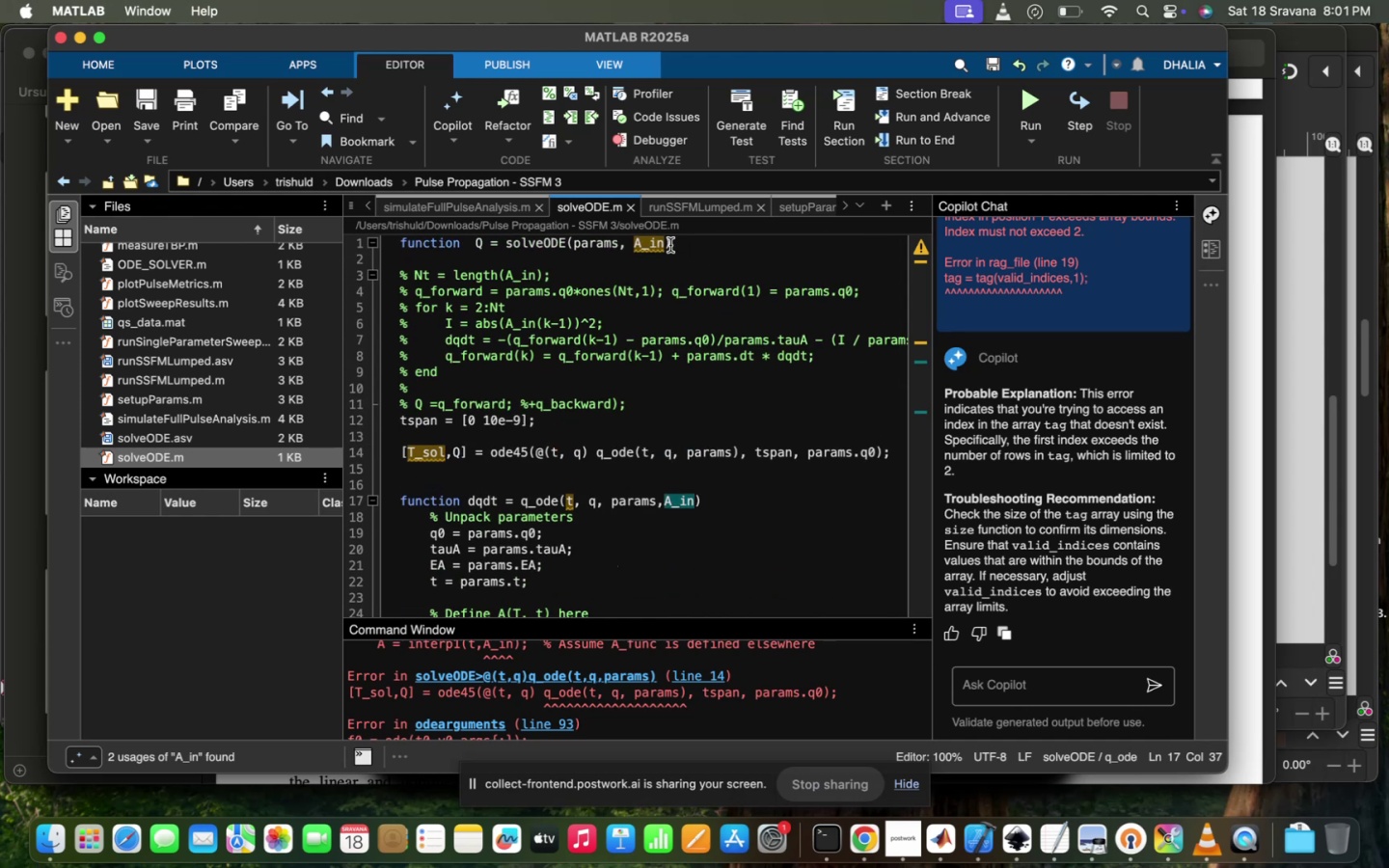 
left_click([666, 244])
 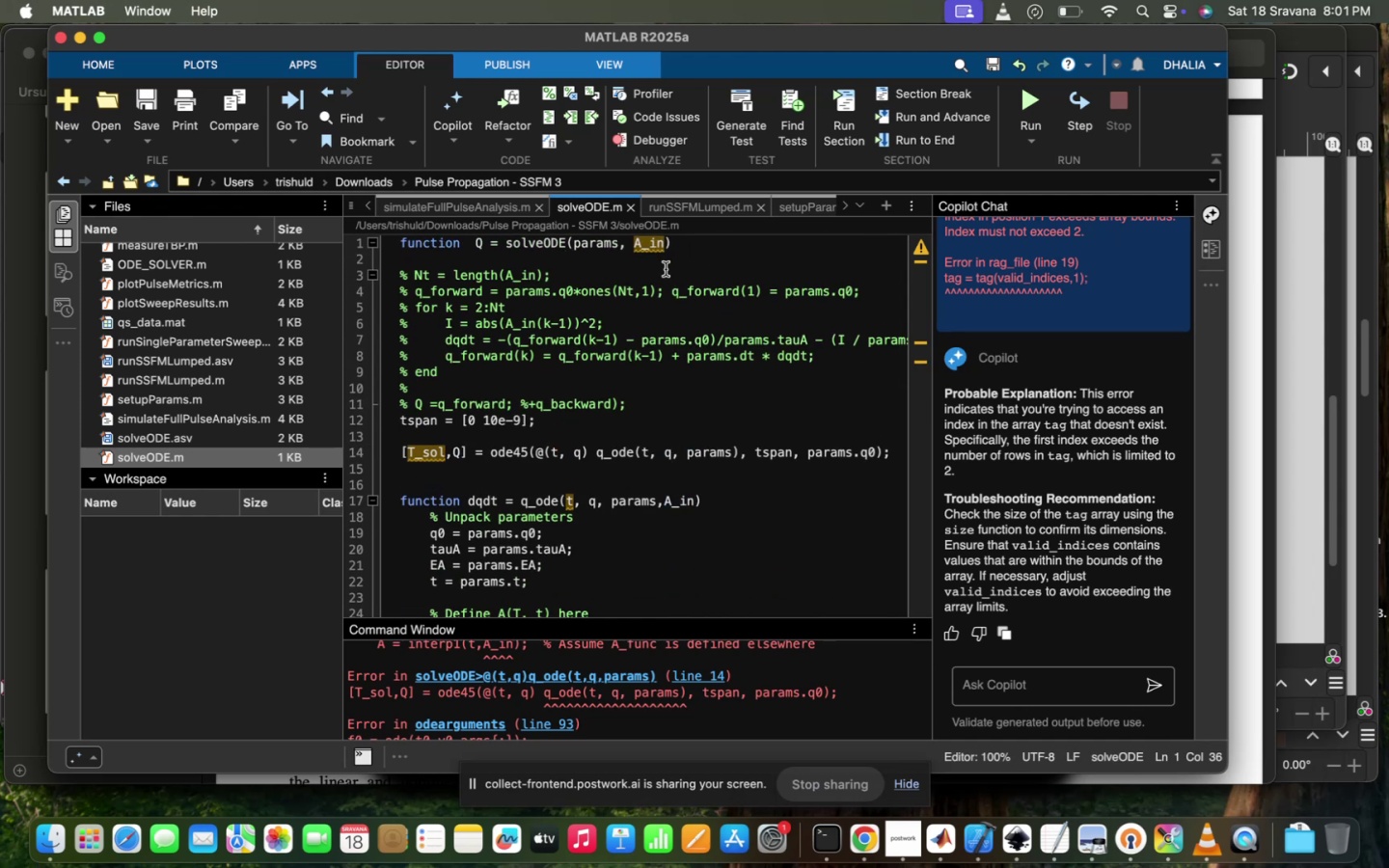 
key(Backspace)
 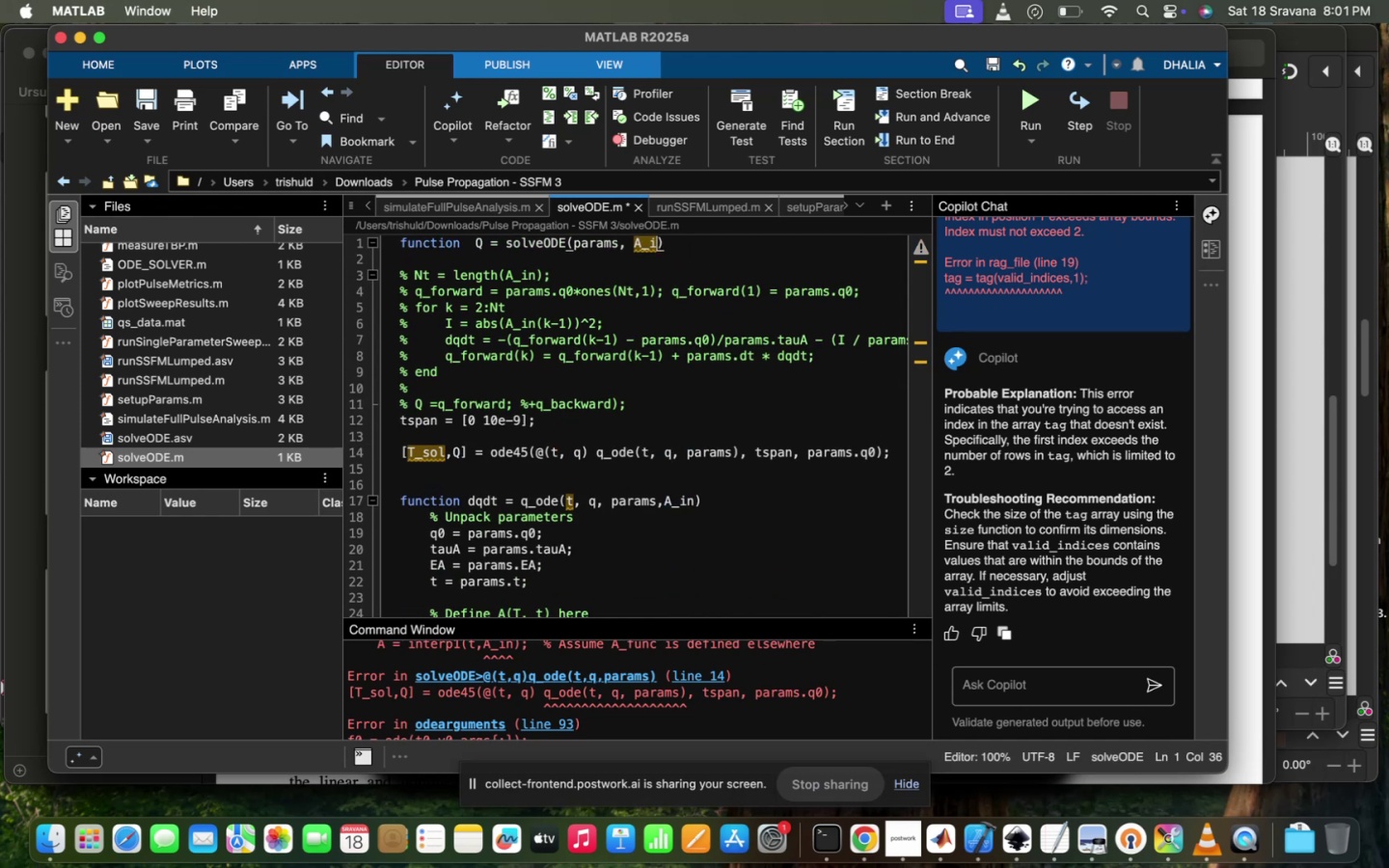 
key(Backspace)
 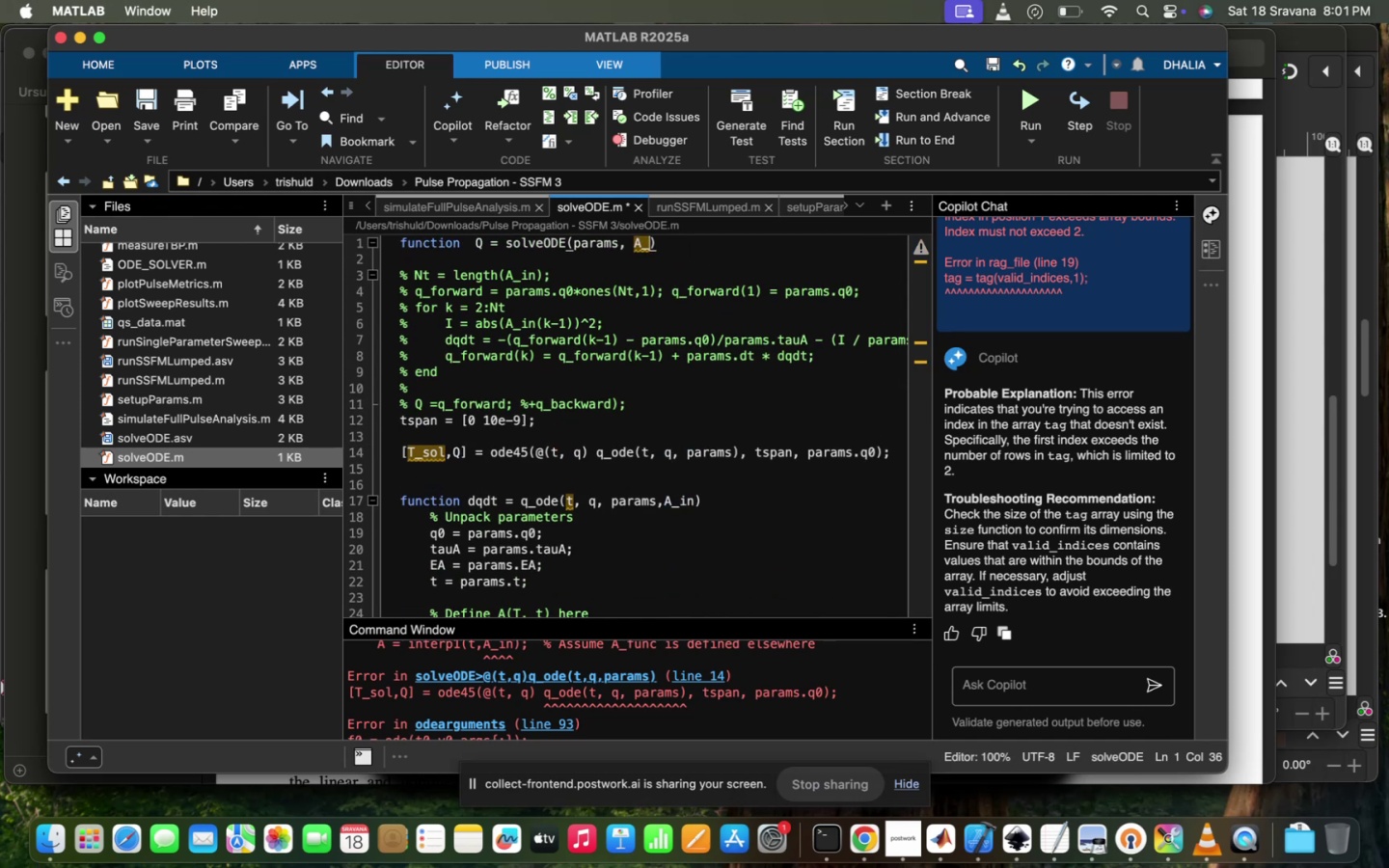 
key(Backspace)
 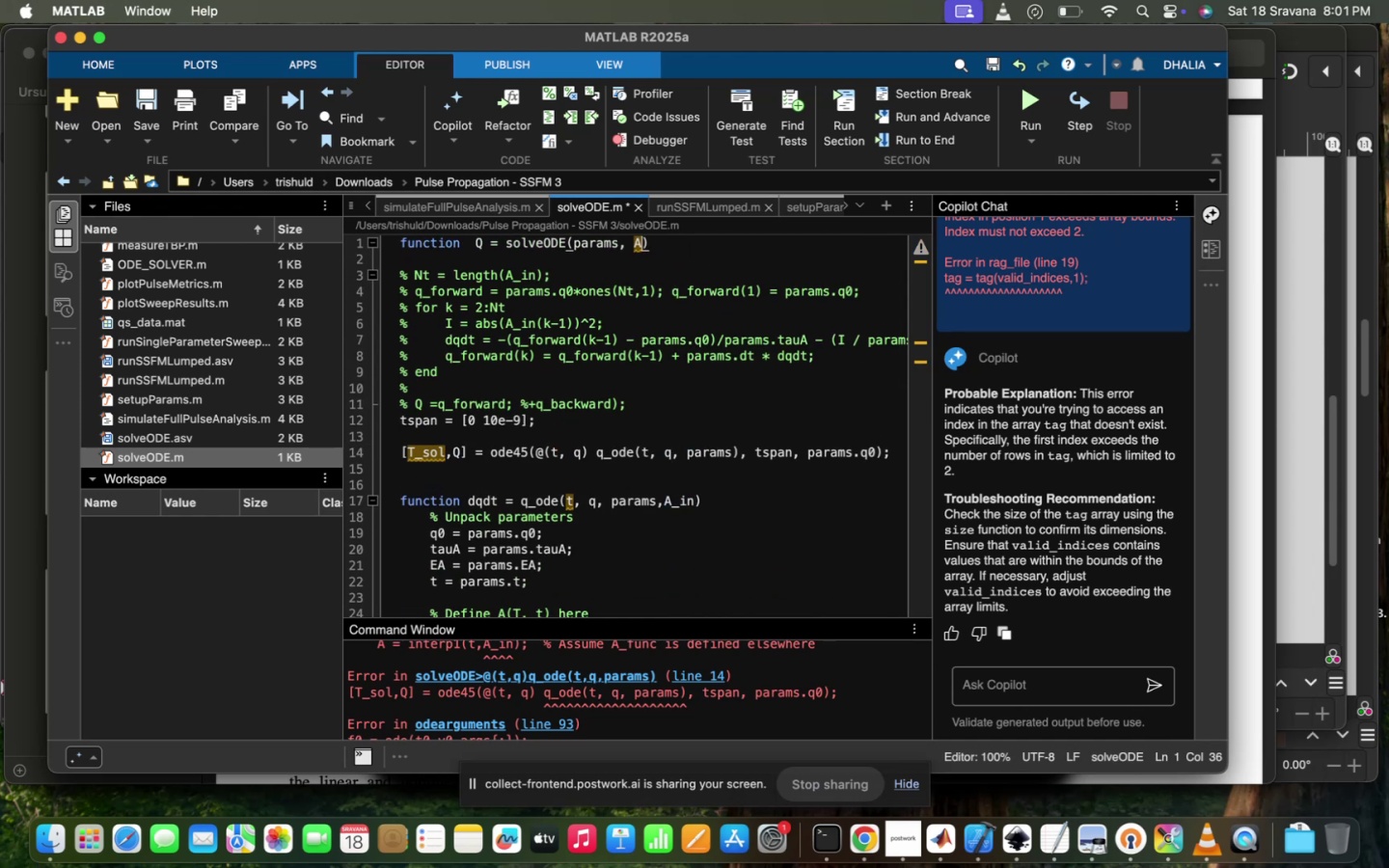 
key(Backspace)
 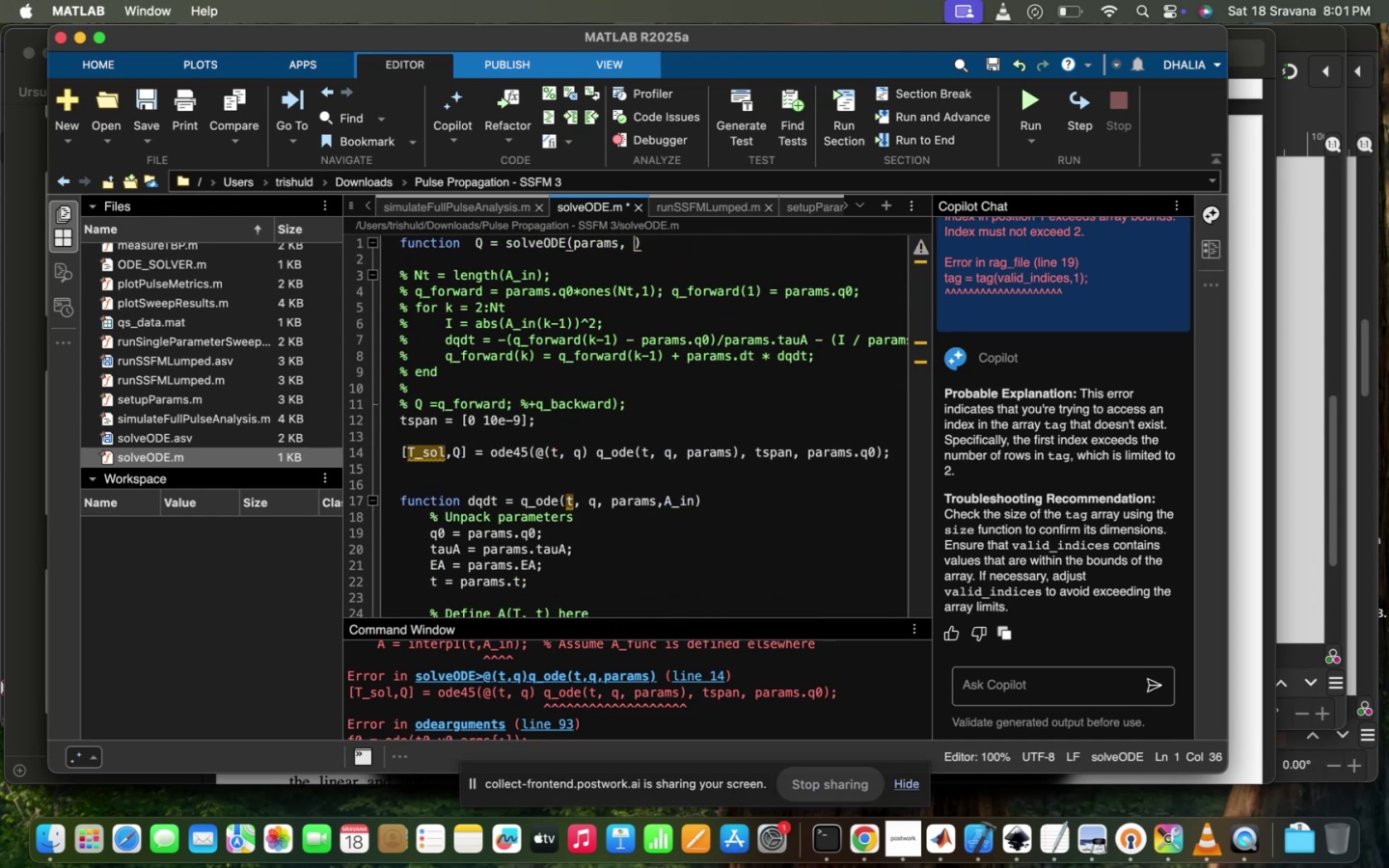 
key(Backspace)
 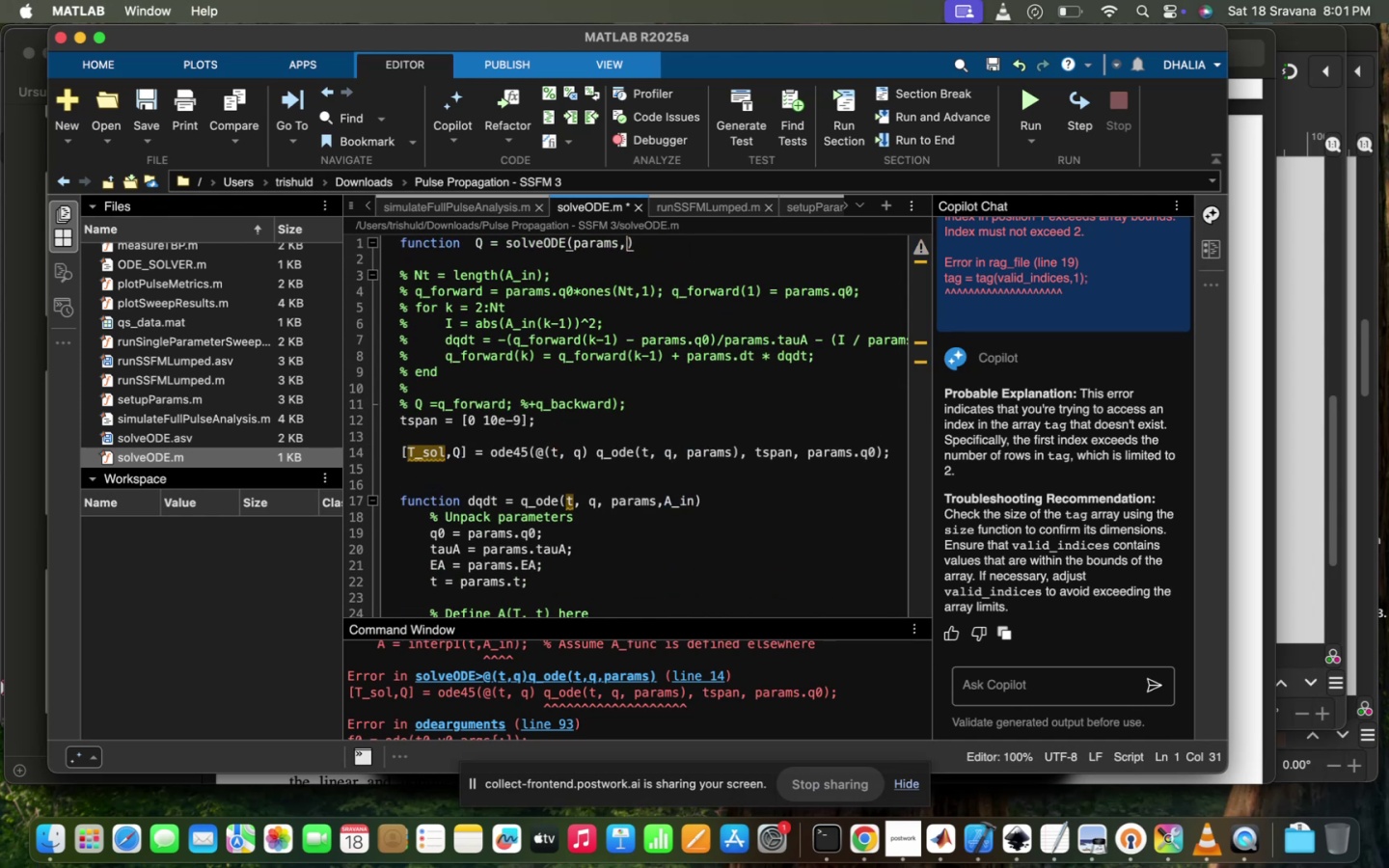 
key(Backspace)
 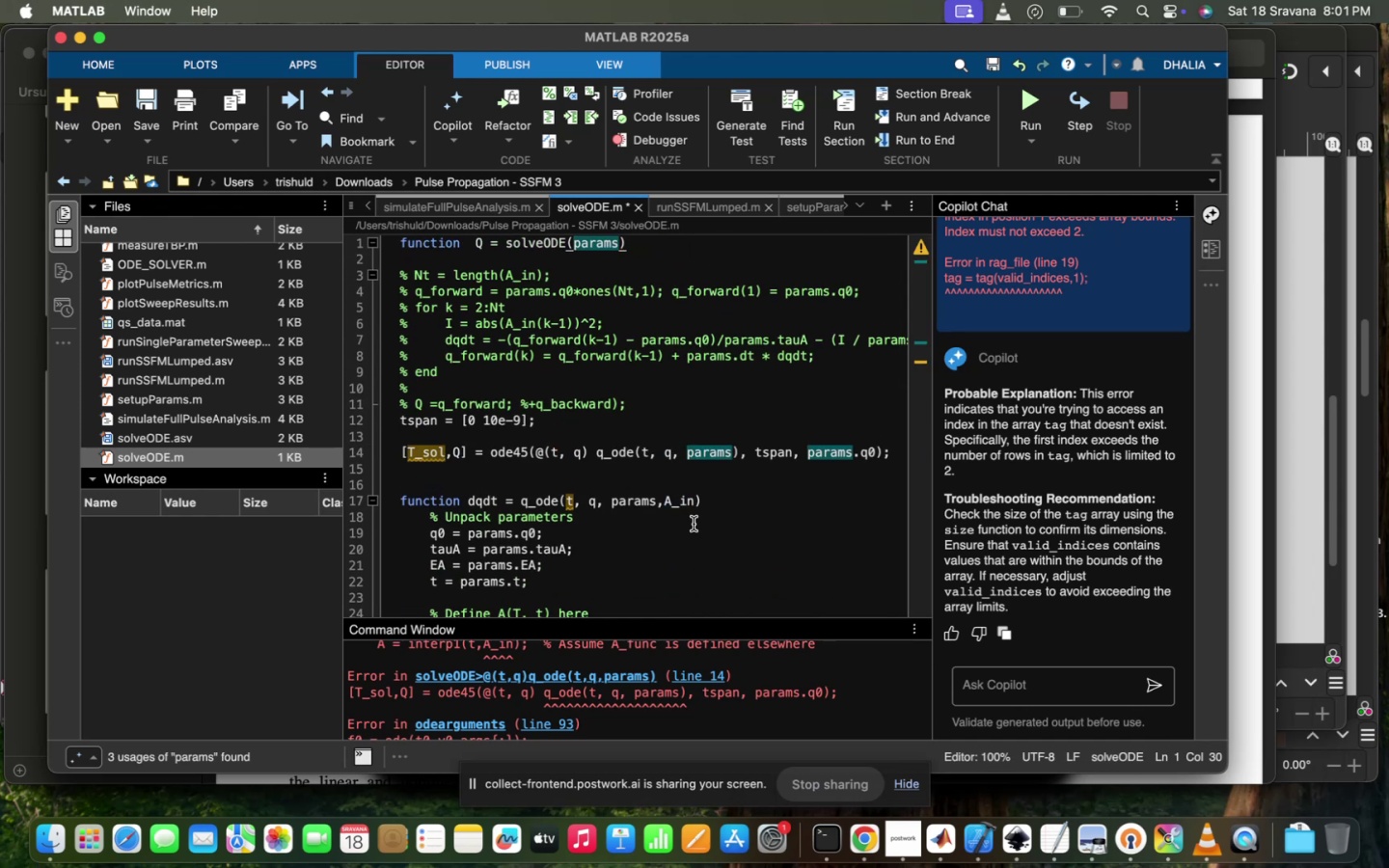 
left_click([694, 524])
 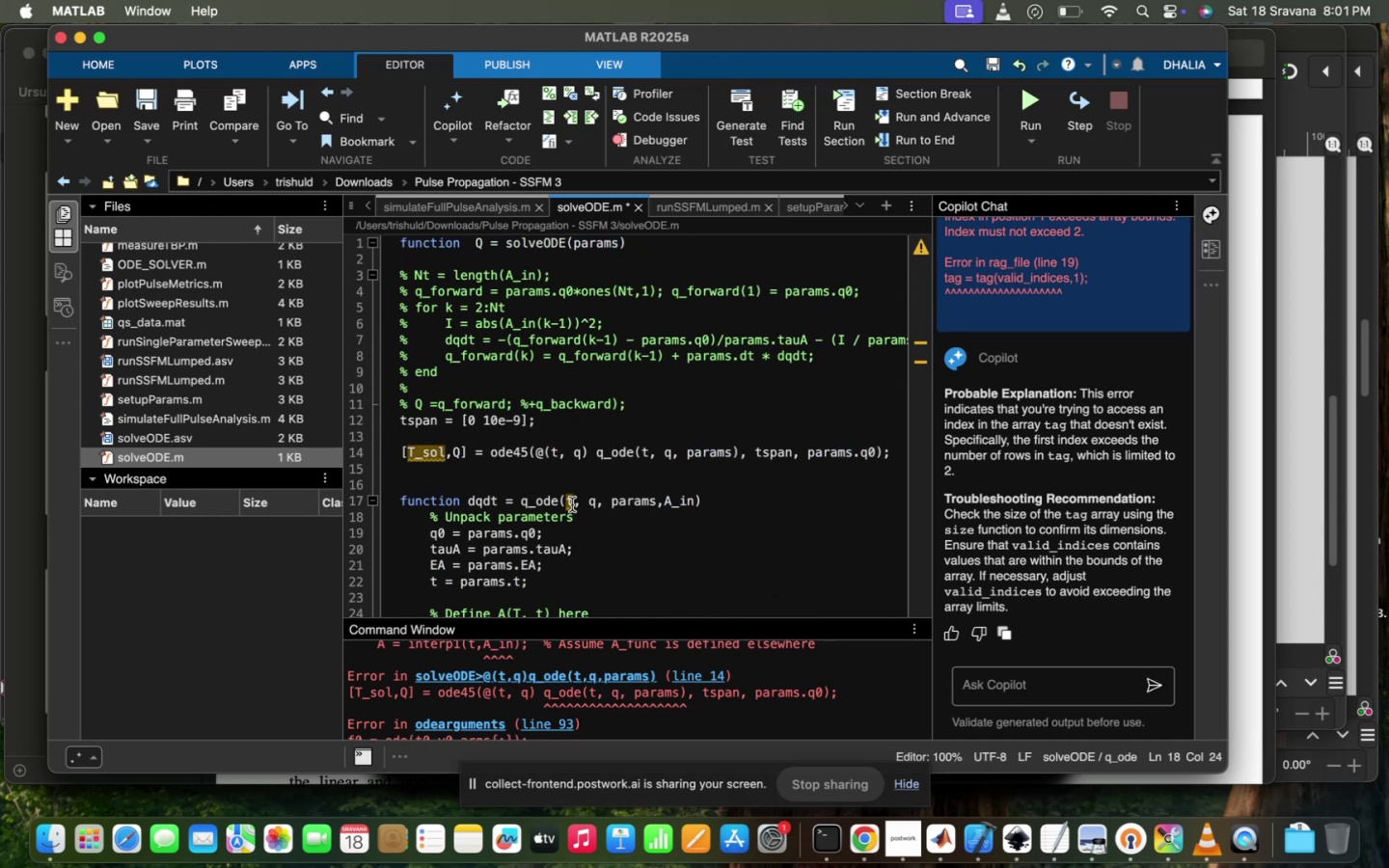 
scroll: coordinate [600, 571], scroll_direction: down, amount: 8.0
 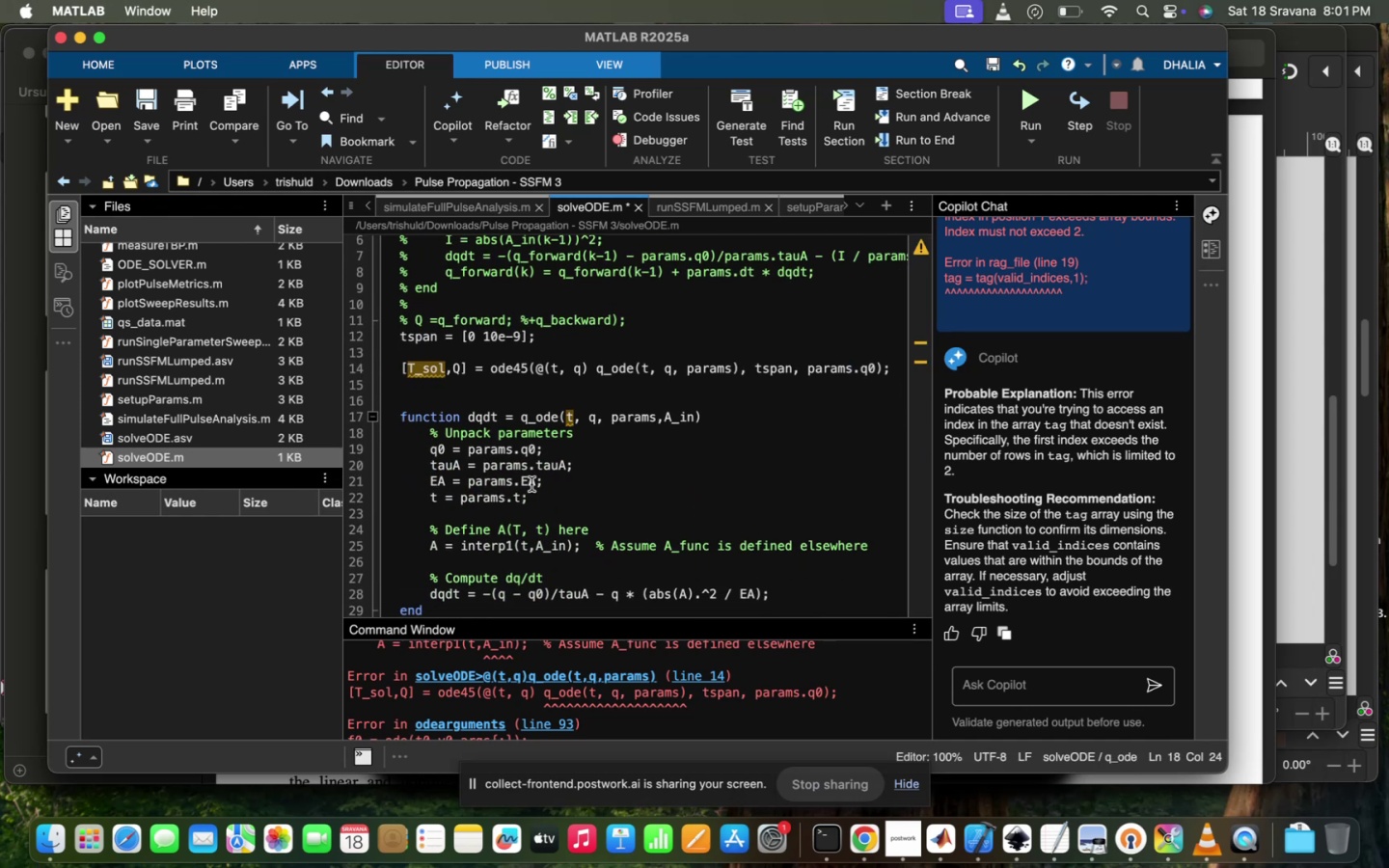 
left_click([517, 489])
 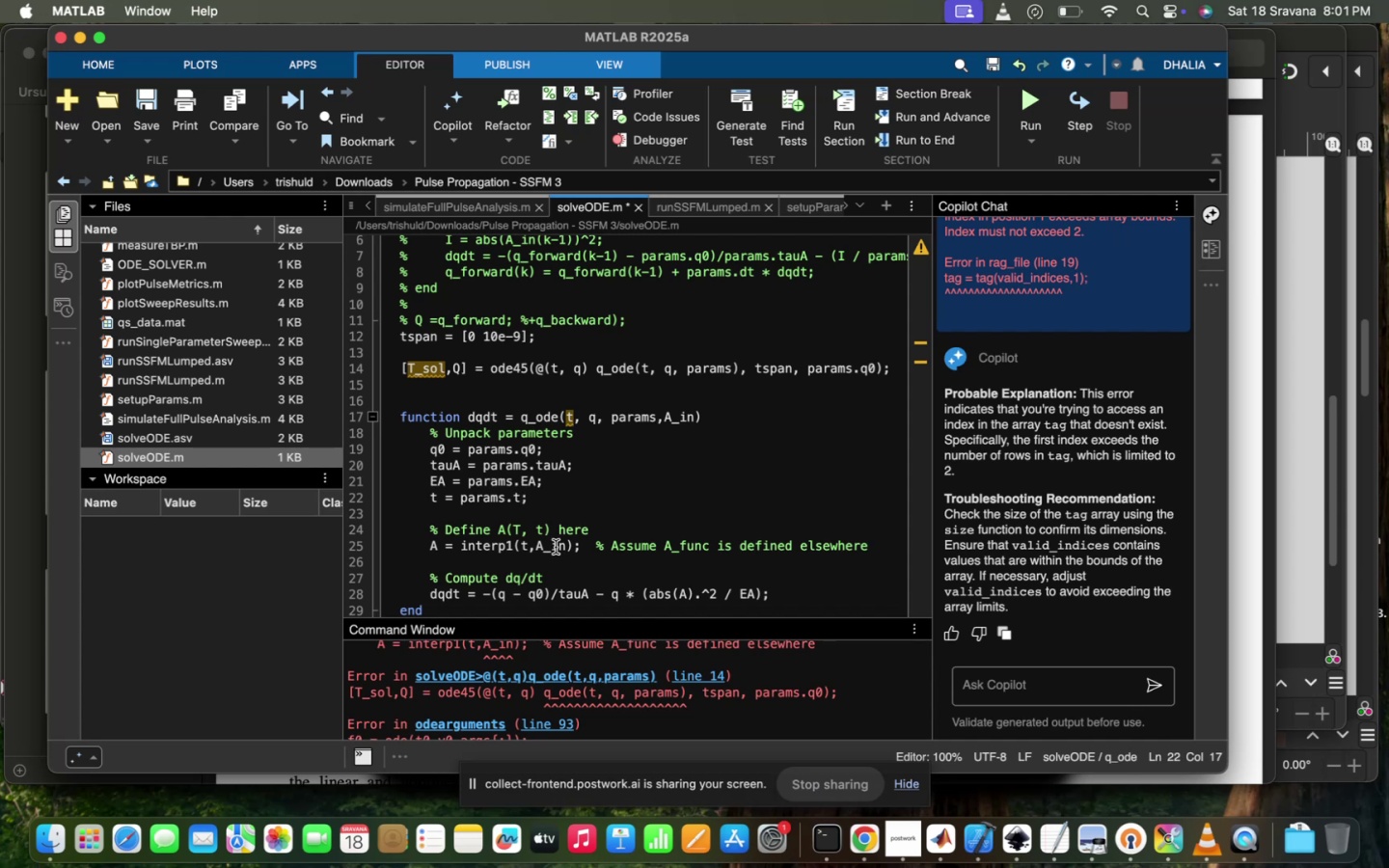 
left_click([550, 556])
 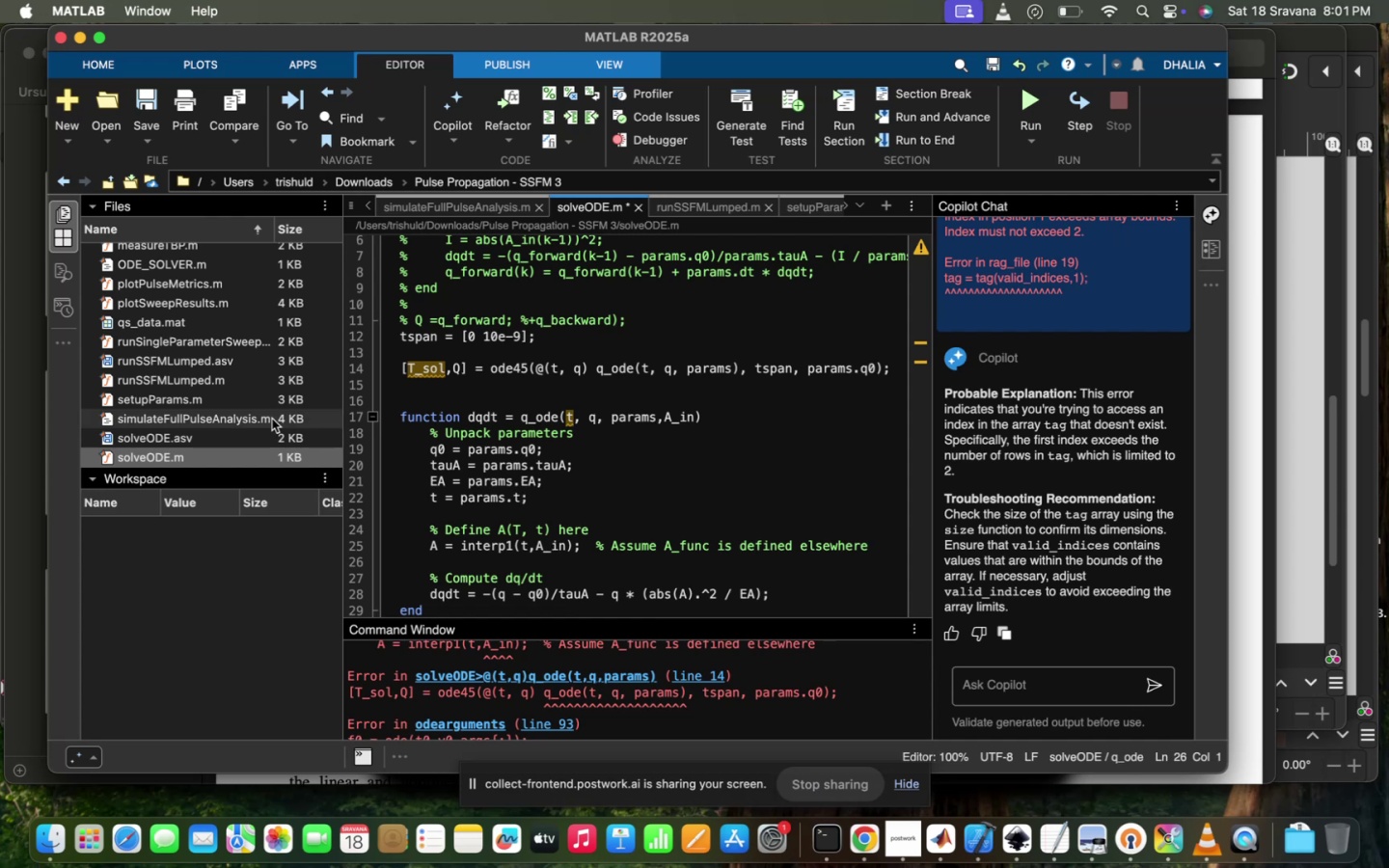 
double_click([272, 419])
 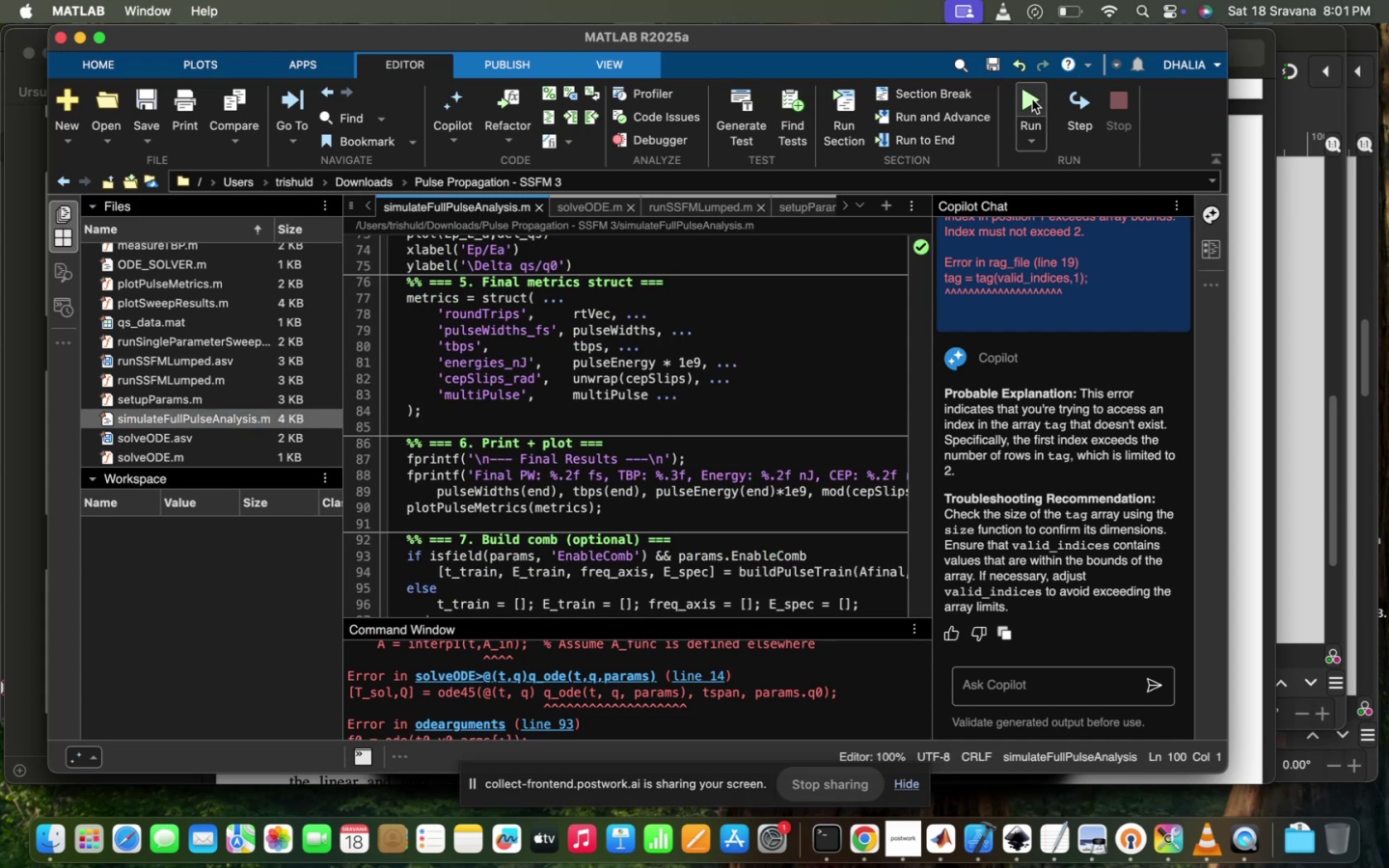 
left_click([1031, 98])
 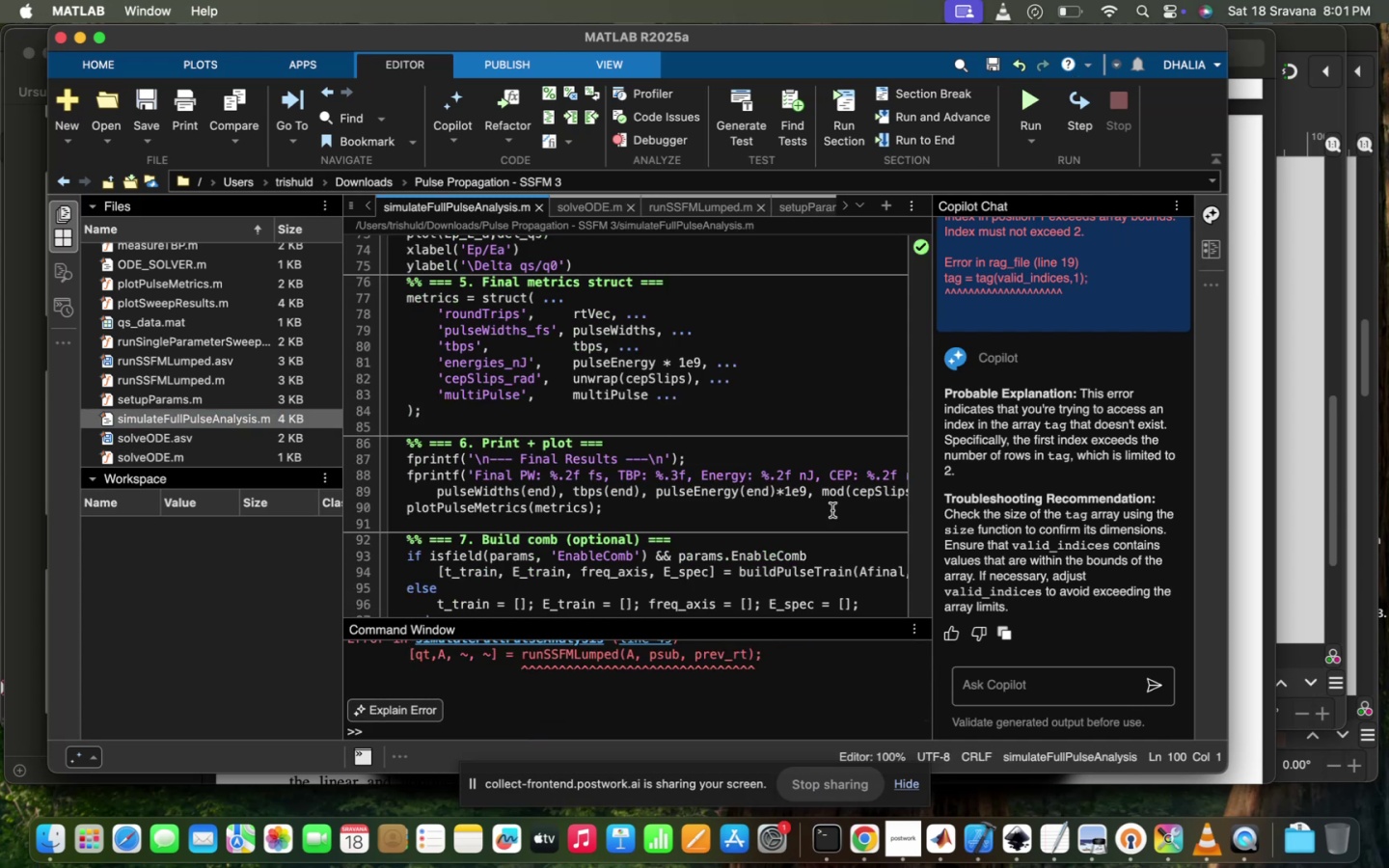 
scroll: coordinate [764, 704], scroll_direction: up, amount: 24.0
 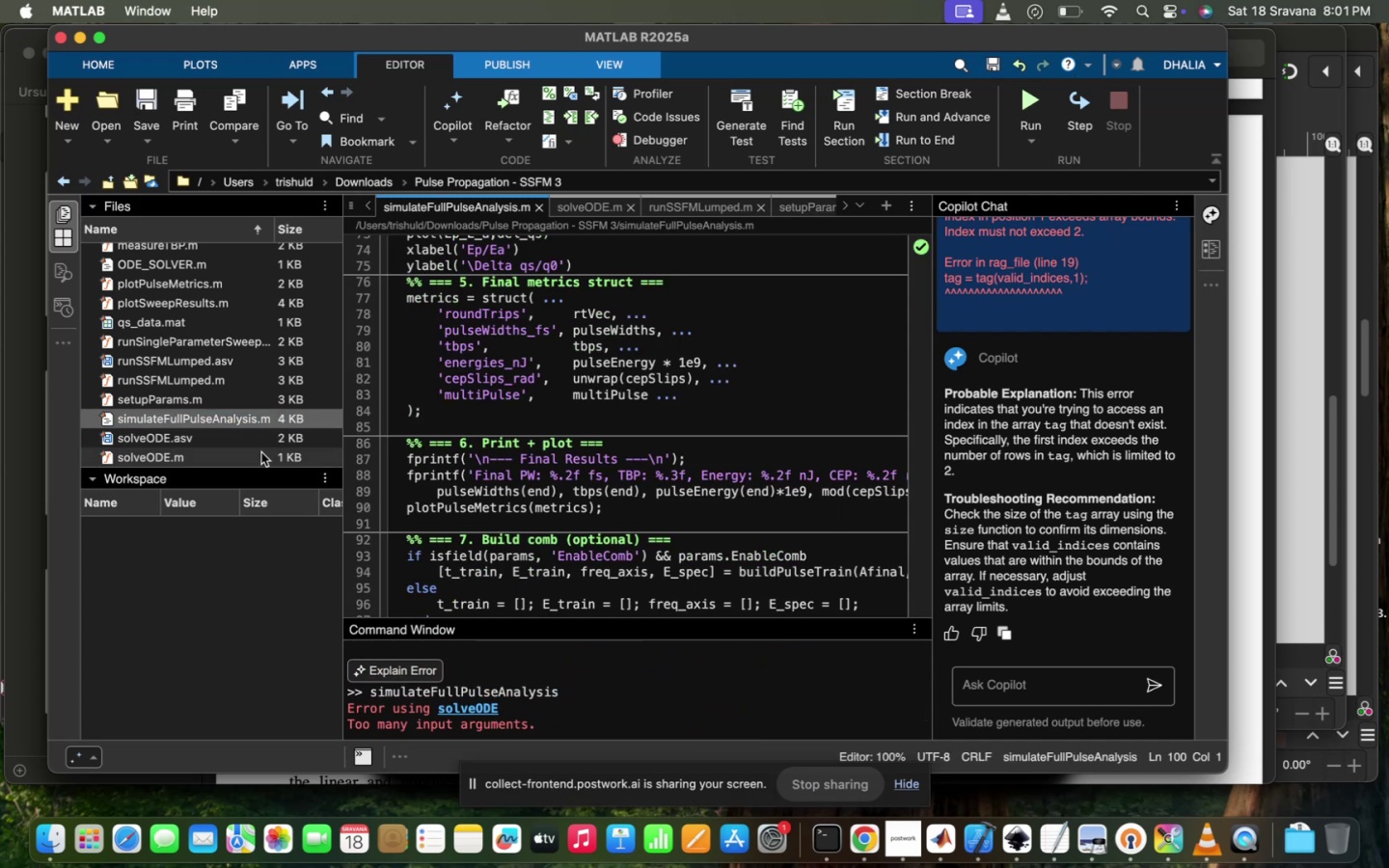 
scroll: coordinate [299, 348], scroll_direction: down, amount: 11.0
 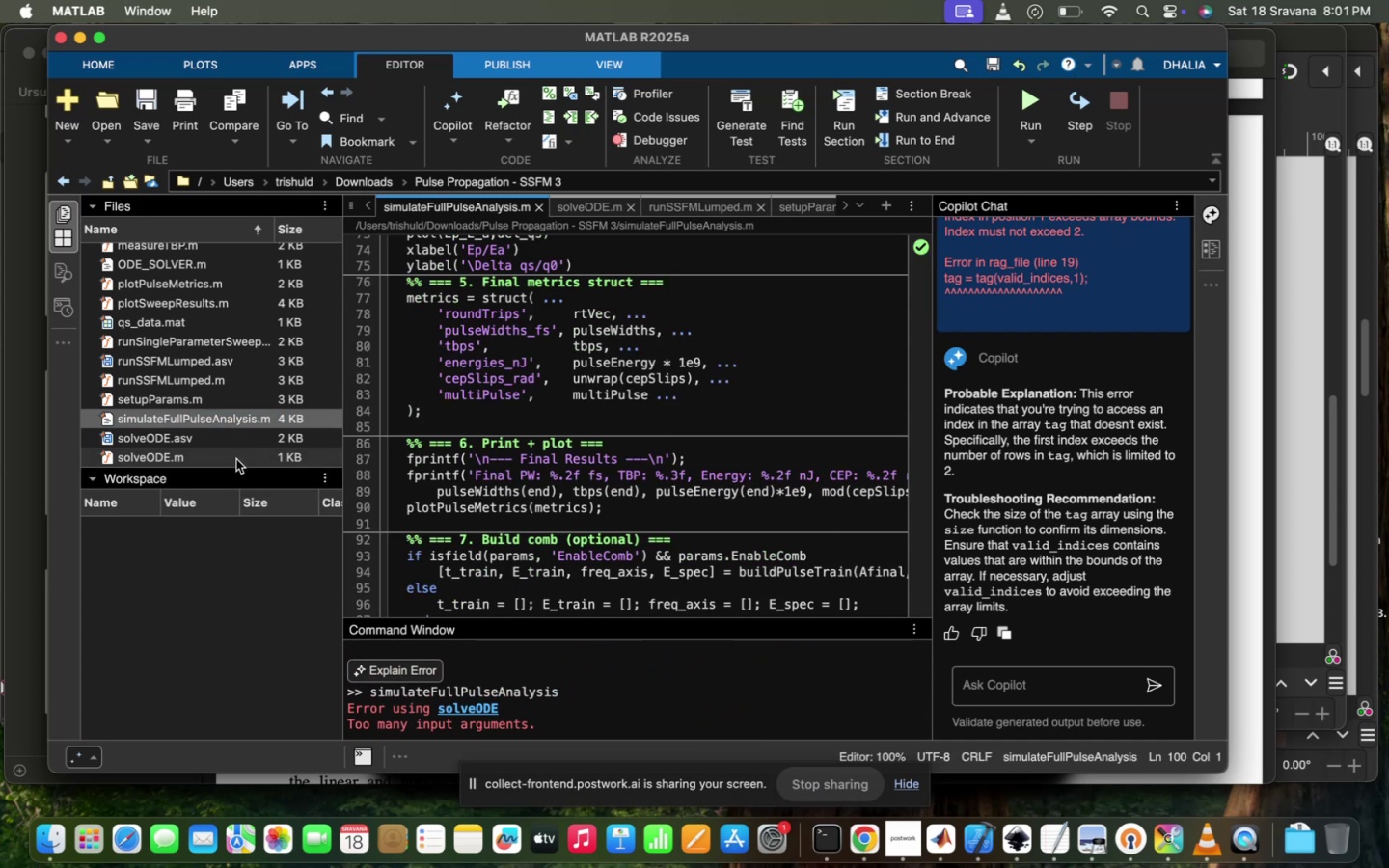 
double_click([236, 459])
 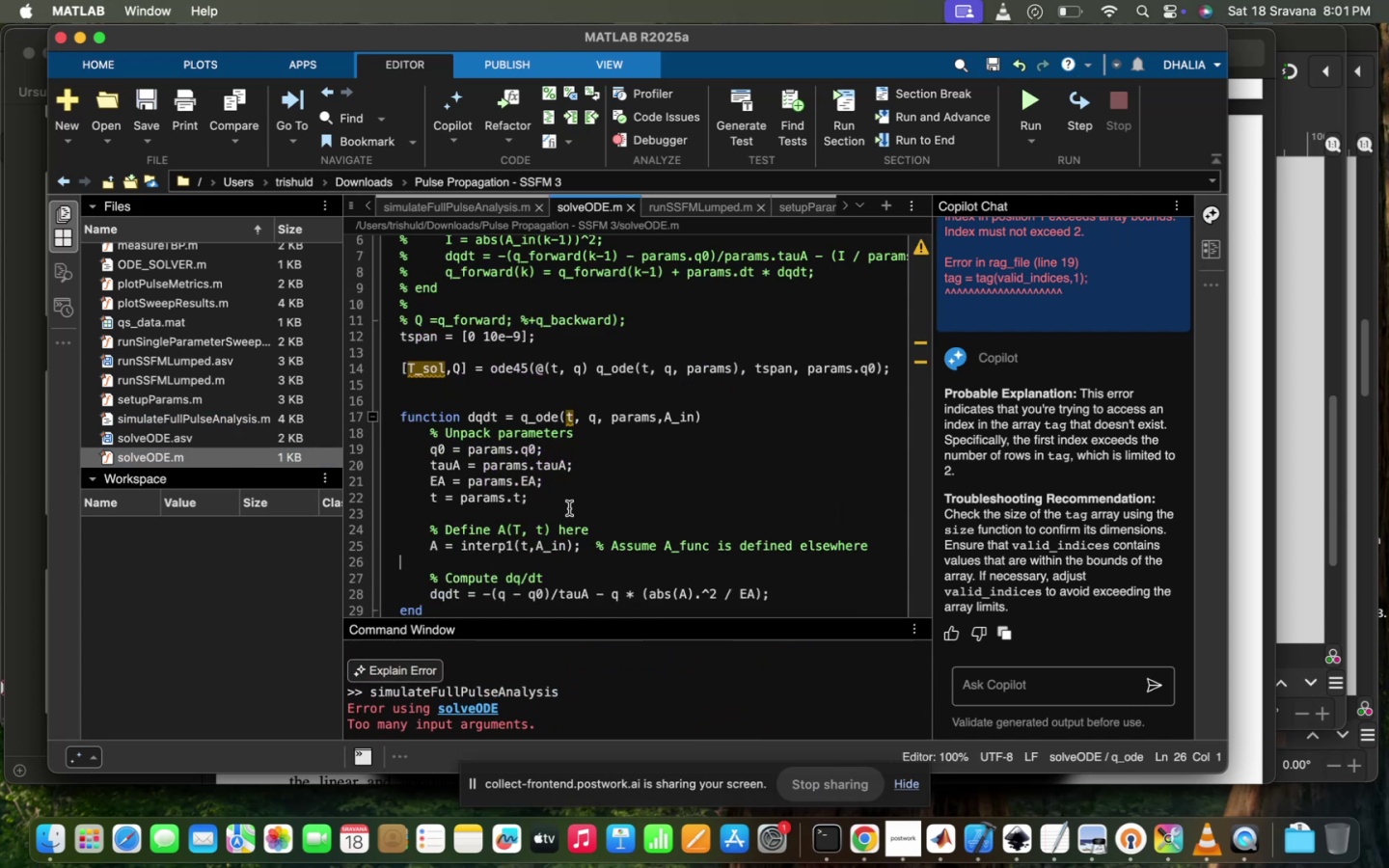 
left_click([569, 508])
 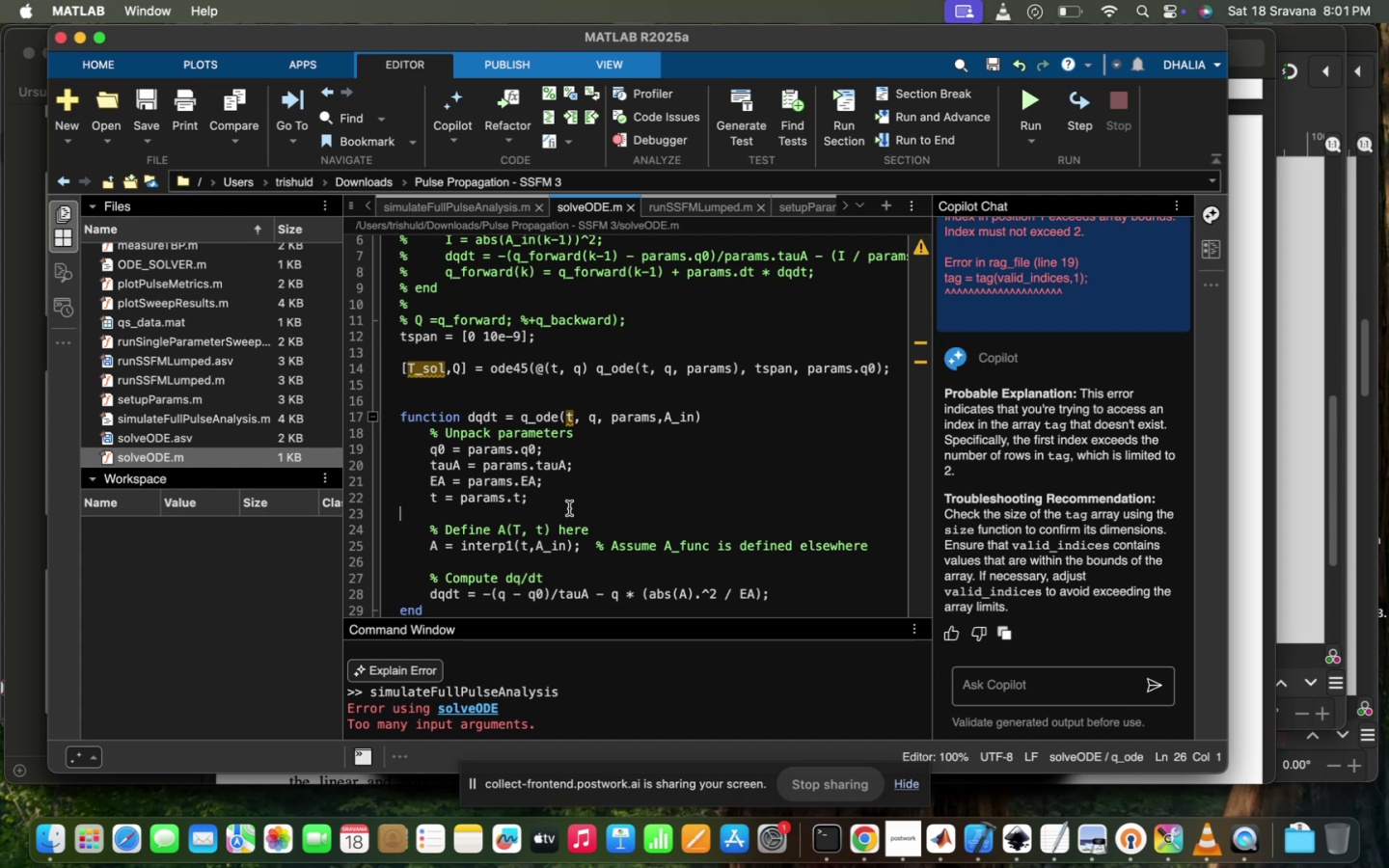 
hold_key(key=Z, duration=0.71)
 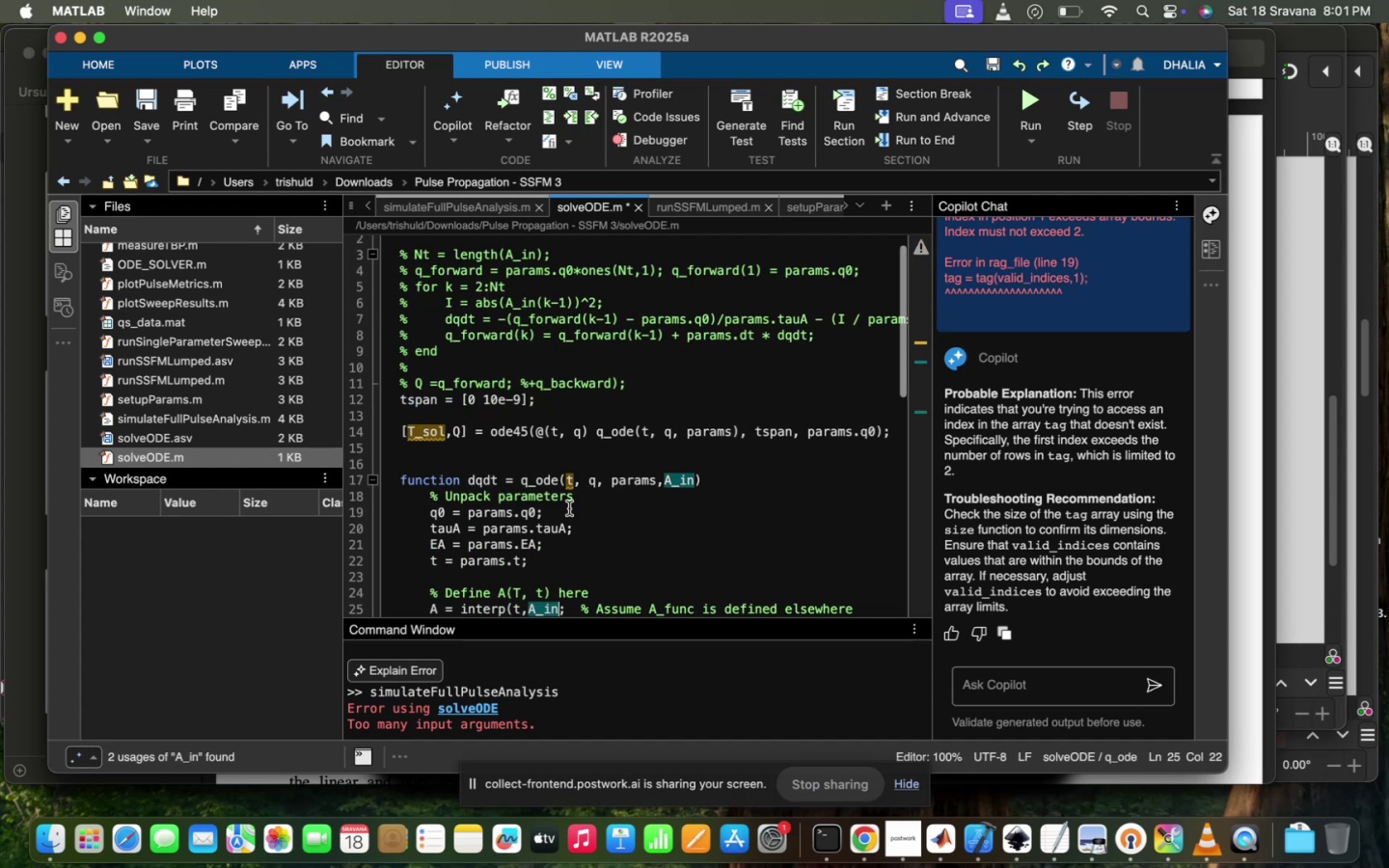 
hold_key(key=Z, duration=1.5)
 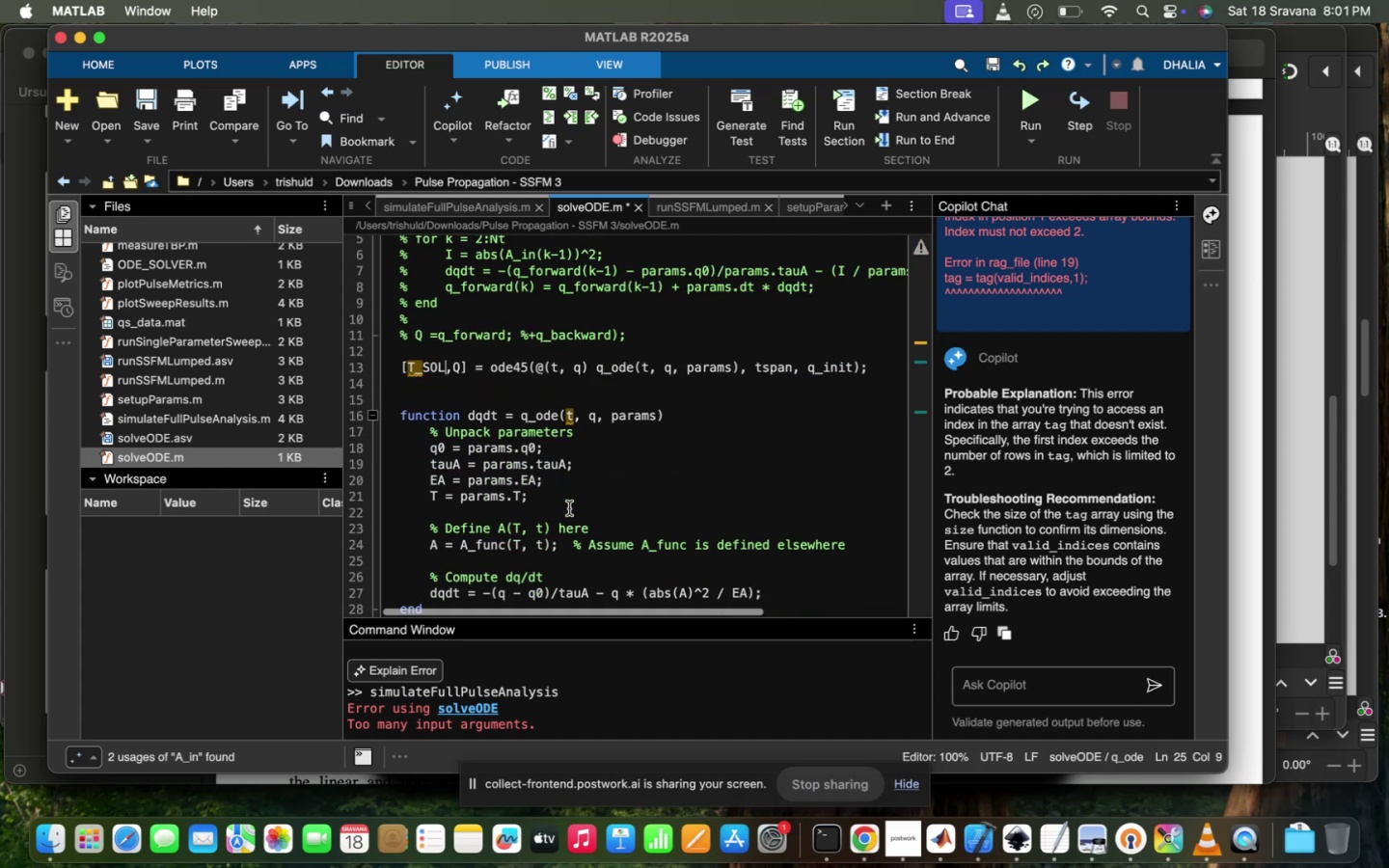 
hold_key(key=Z, duration=1.5)
 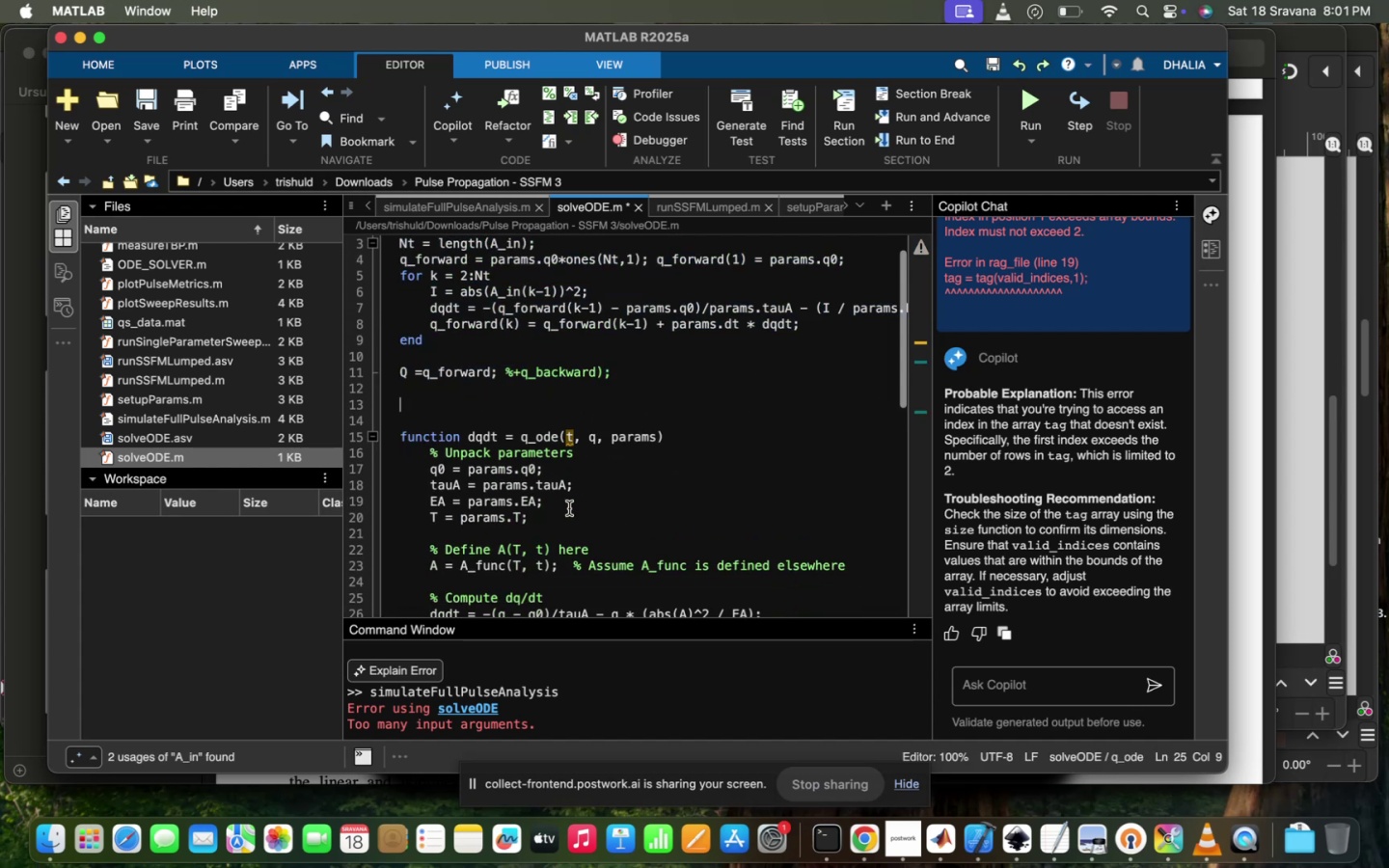 
key(Meta+Z)
 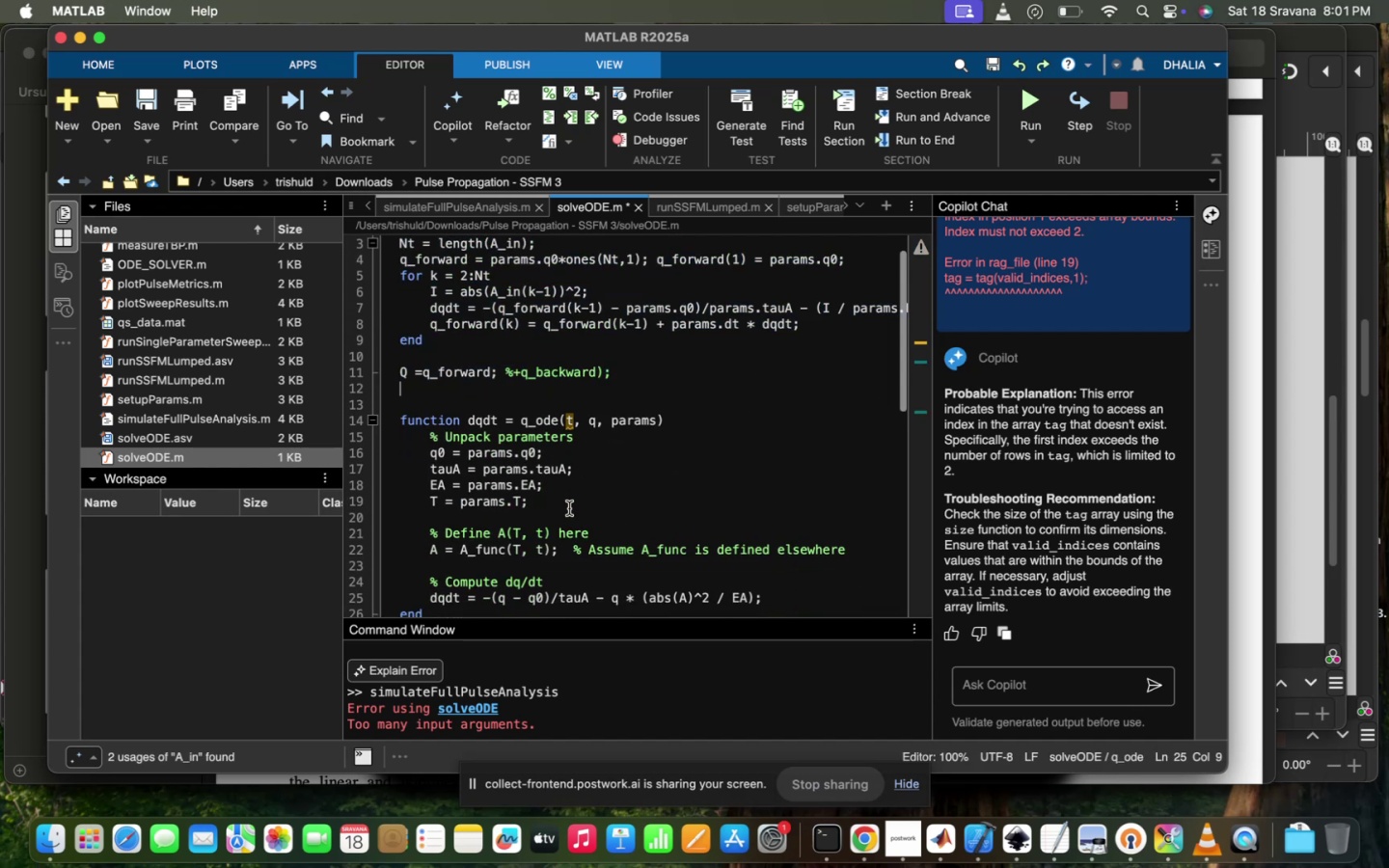 
key(Meta+Z)
 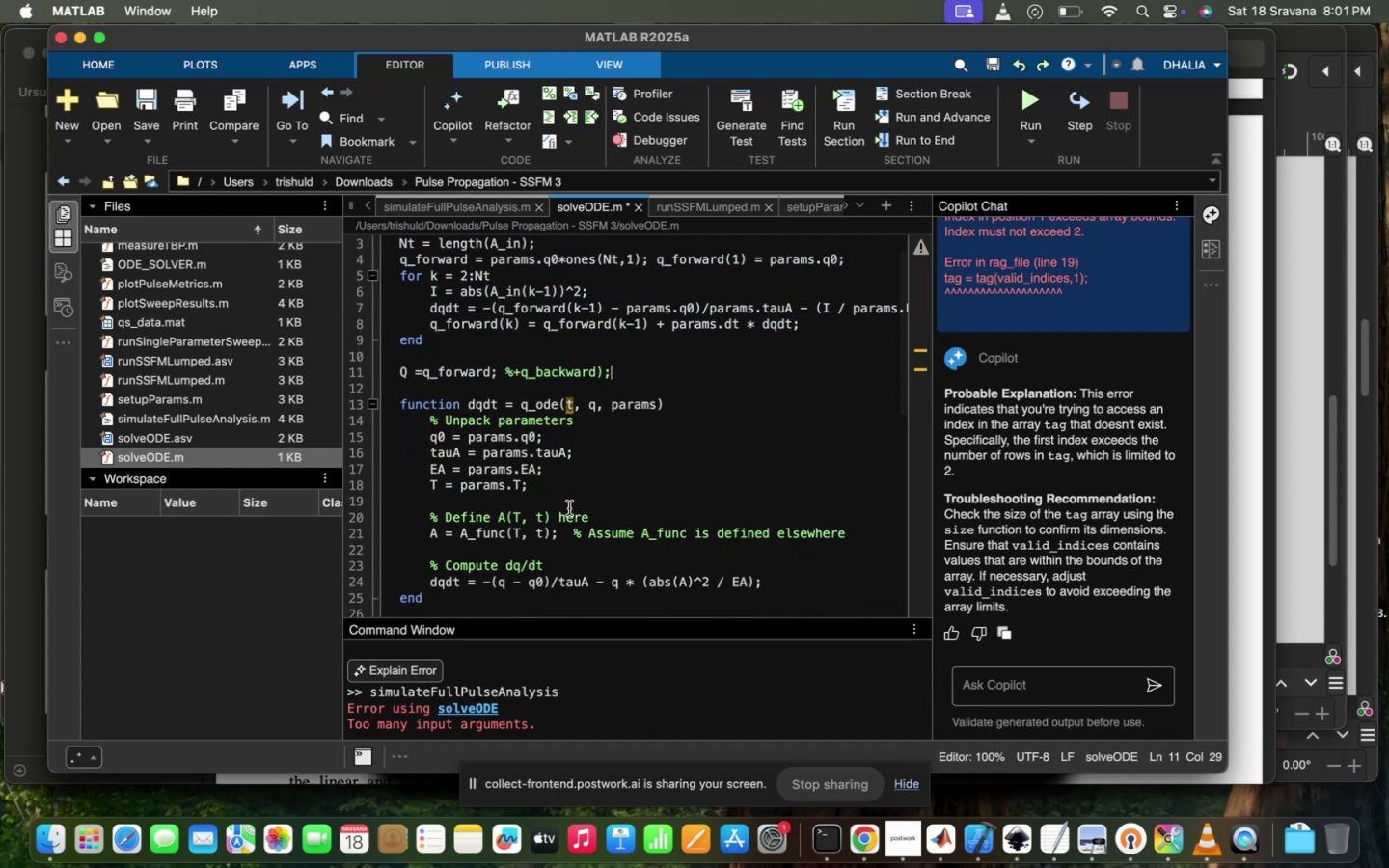 
hold_key(key=CommandLeft, duration=0.44)
 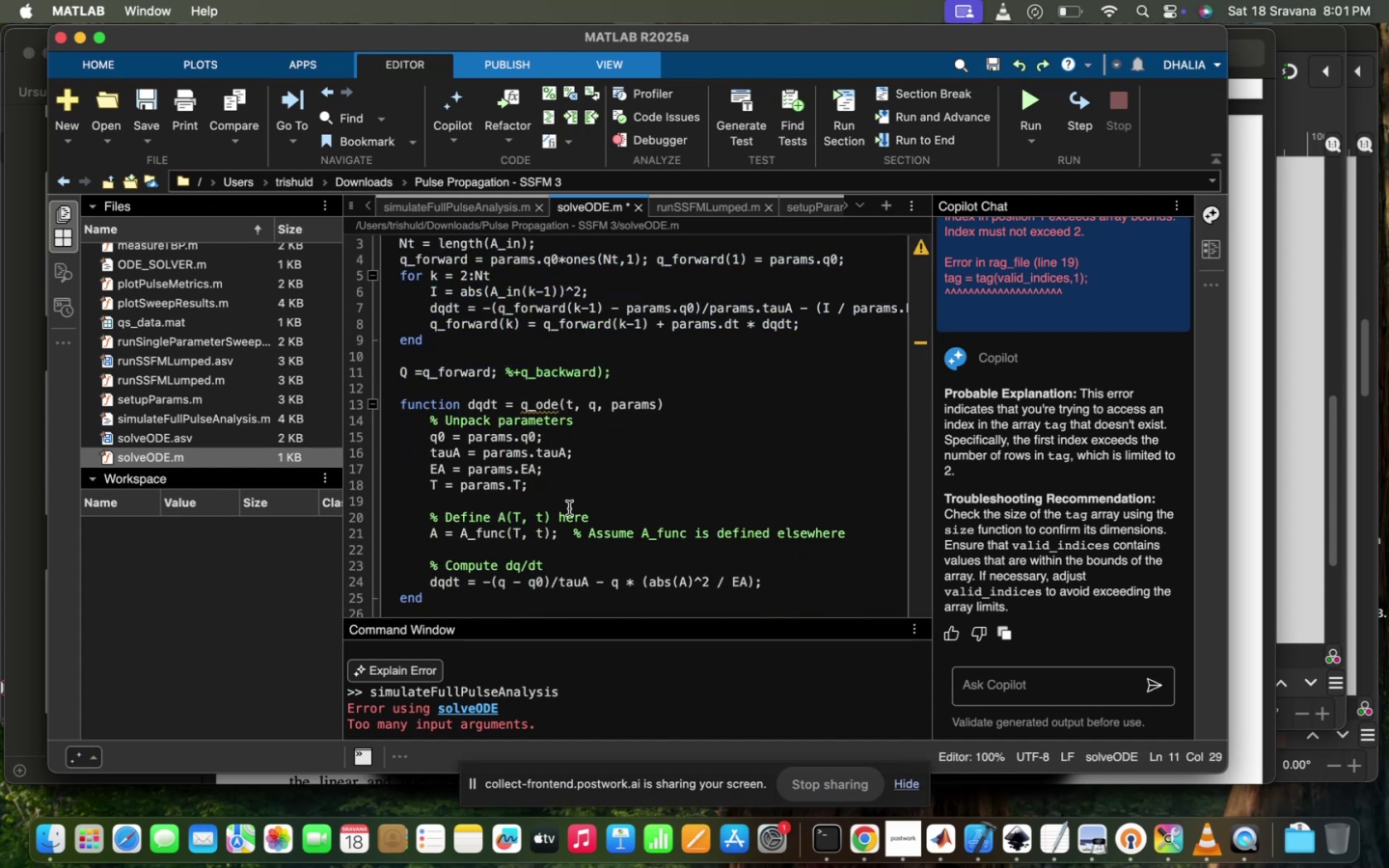 
hold_key(key=Z, duration=0.33)
 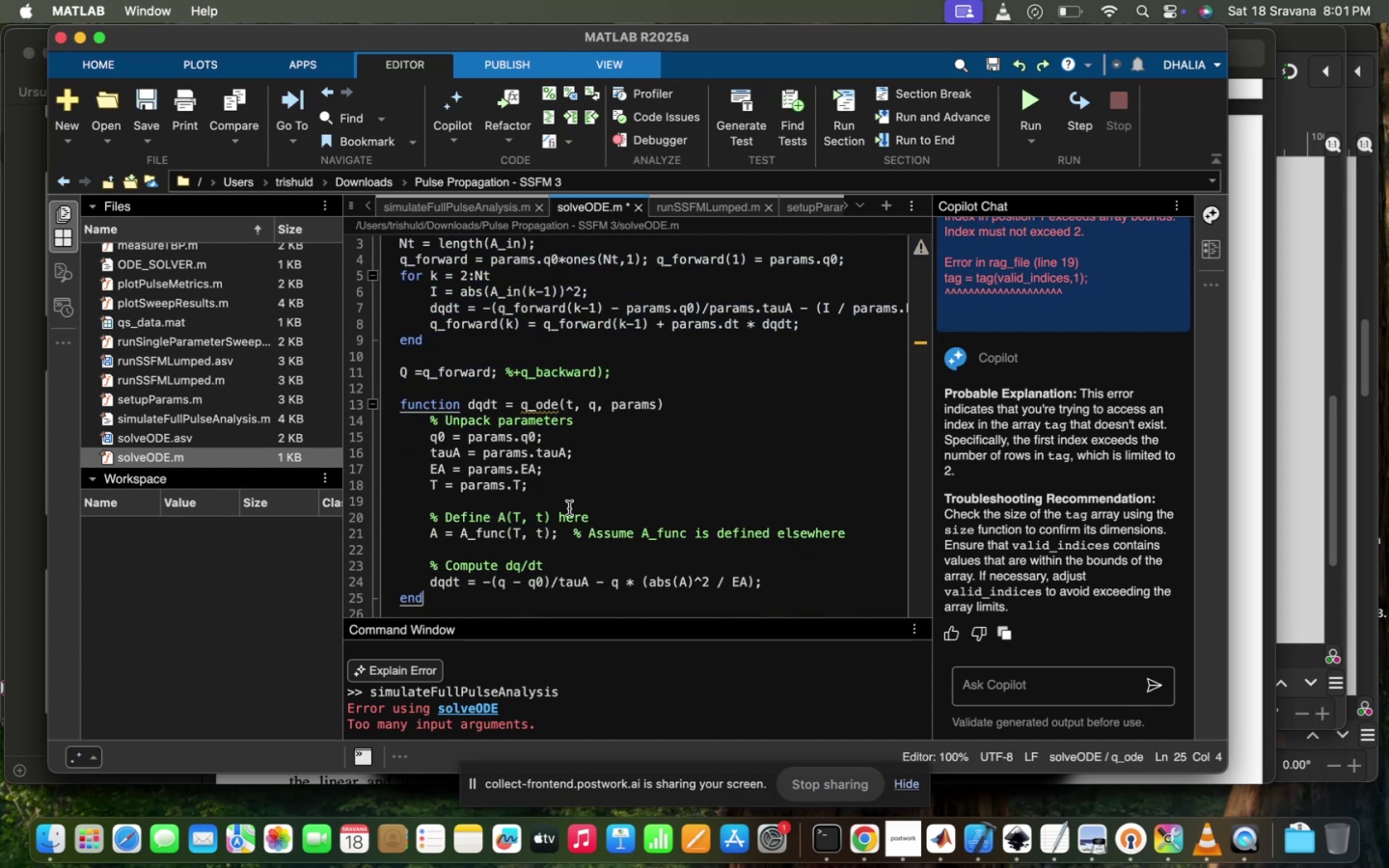 
key(Meta+Z)
 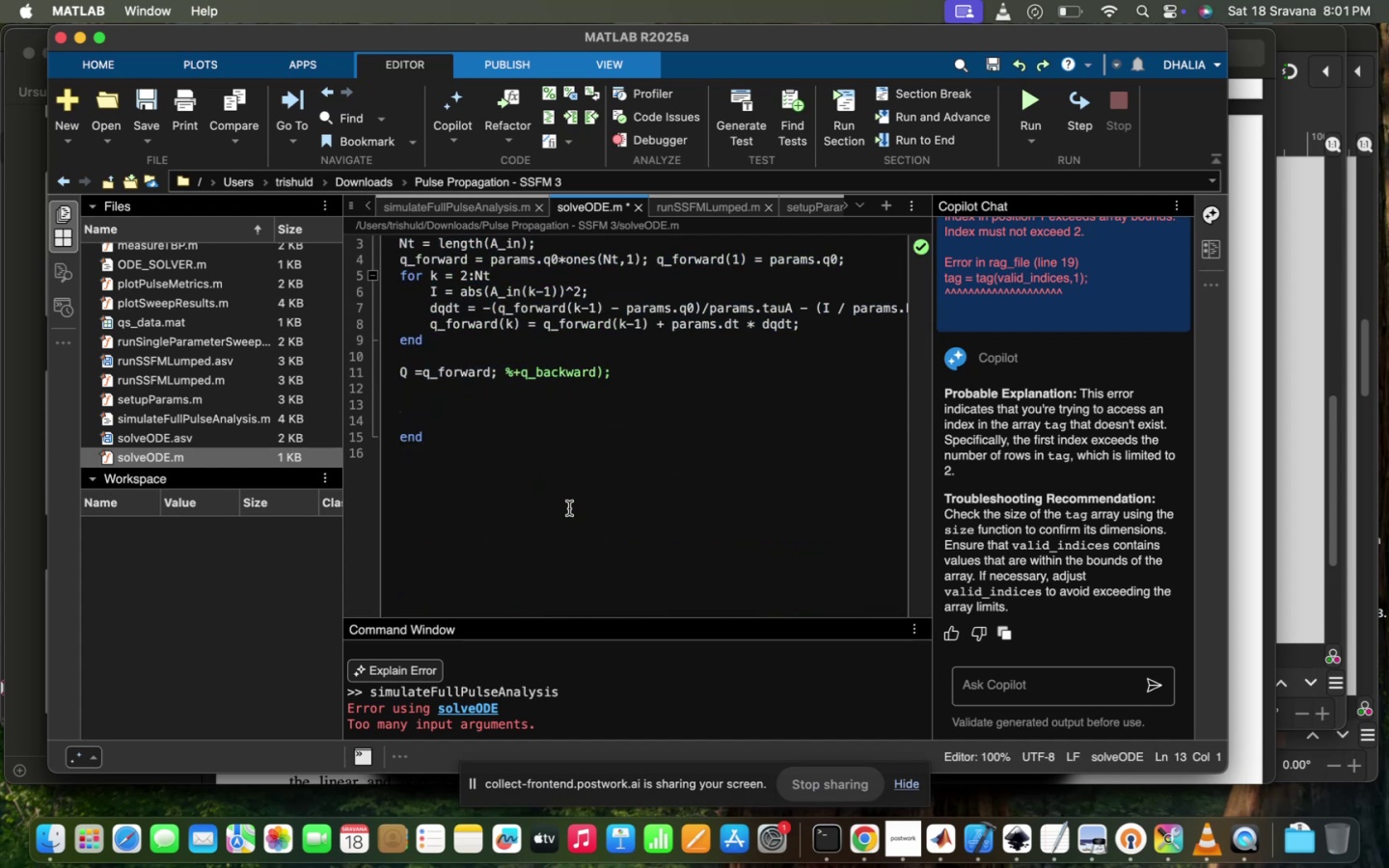 
scroll: coordinate [569, 508], scroll_direction: up, amount: 18.0
 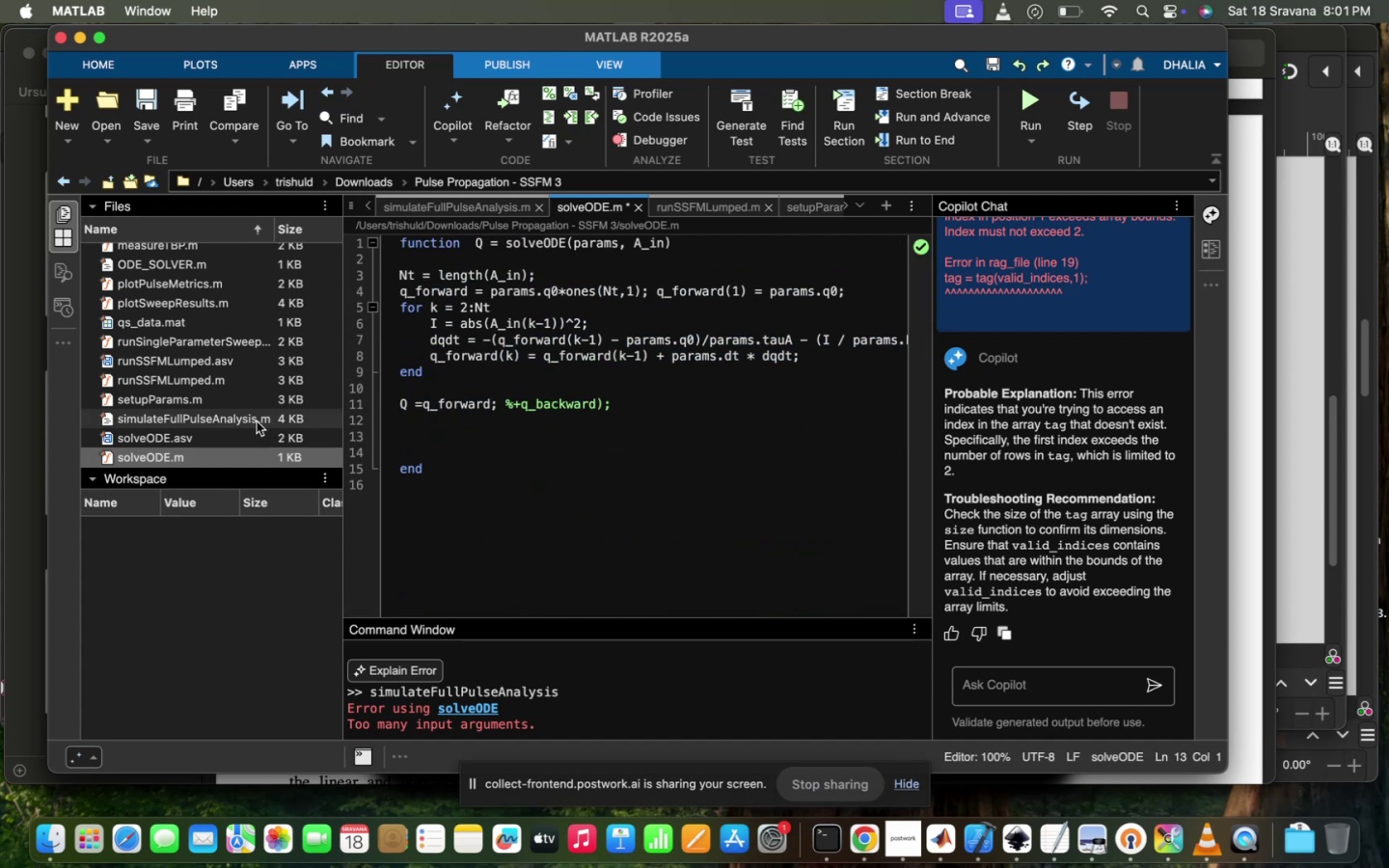 
double_click([257, 421])
 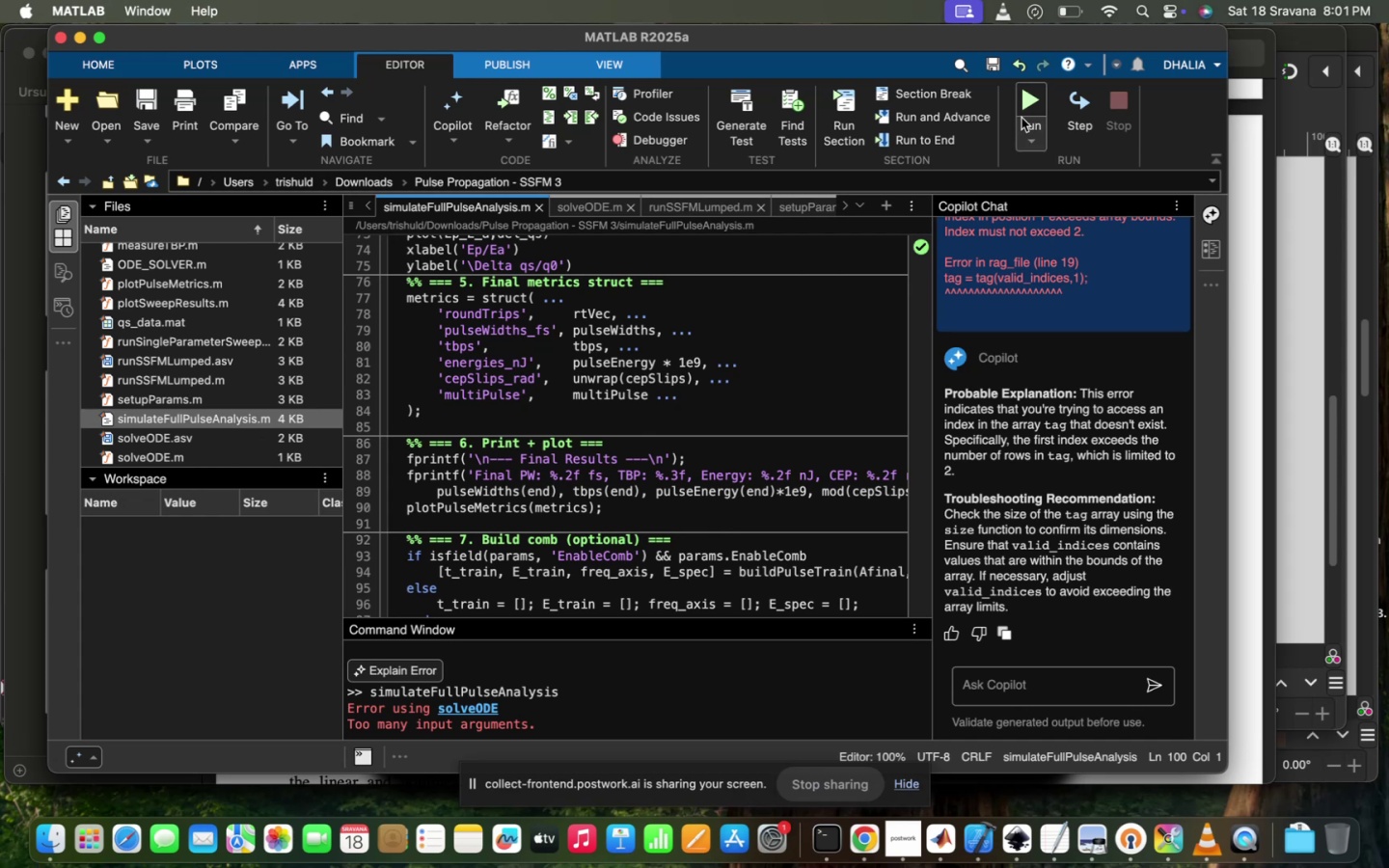 
left_click([1032, 103])
 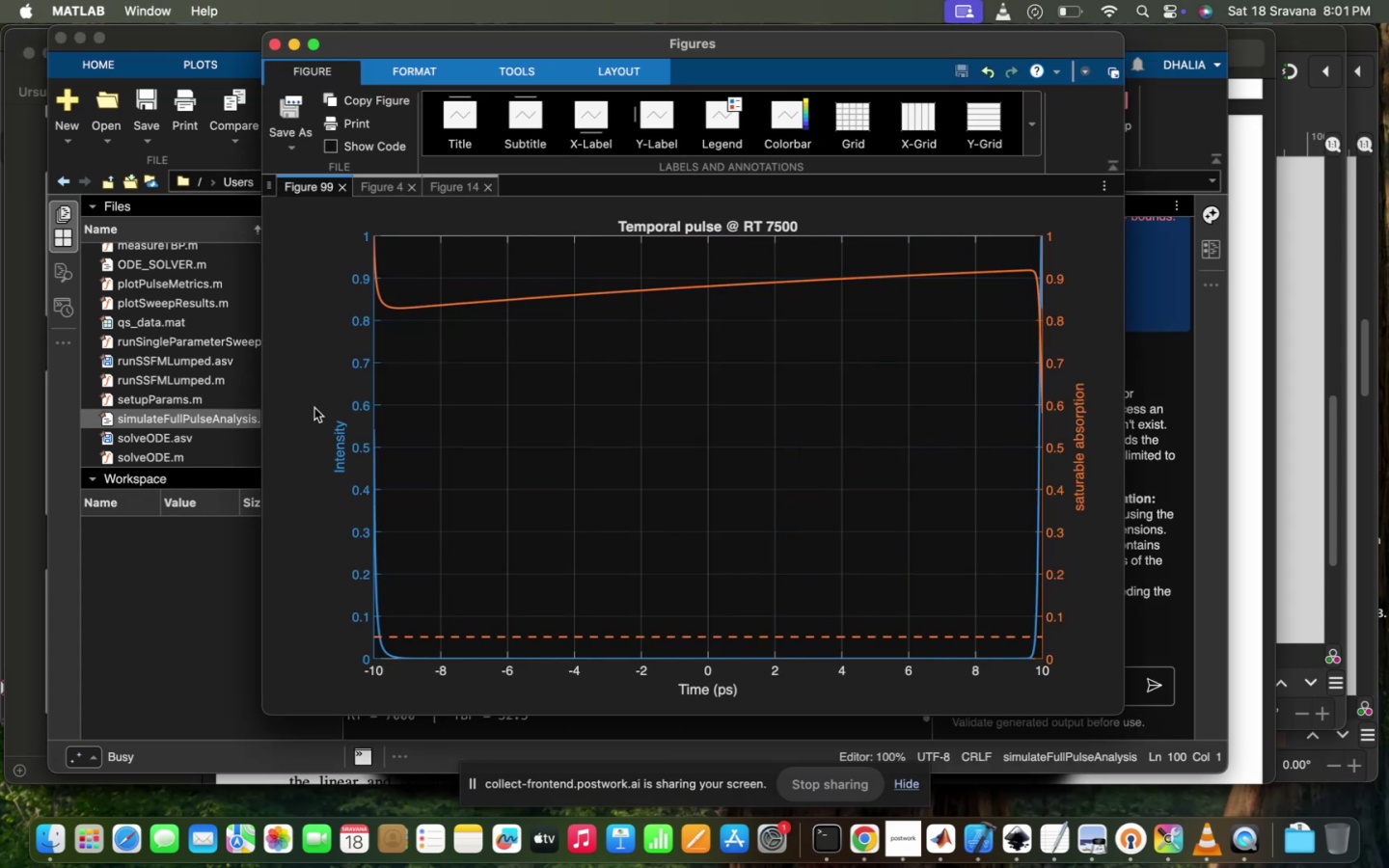 
wait(7.92)
 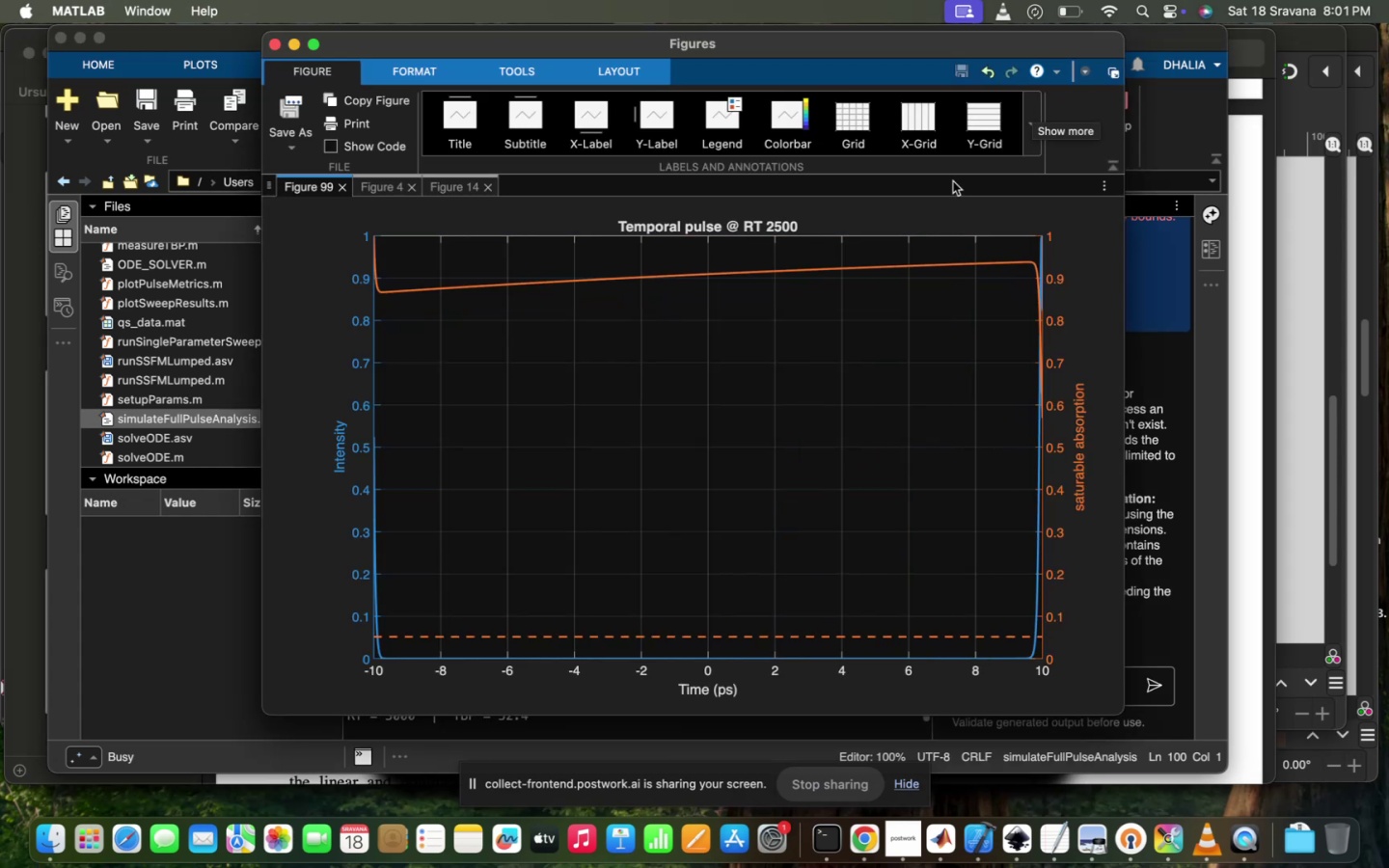 
left_click([387, 193])
 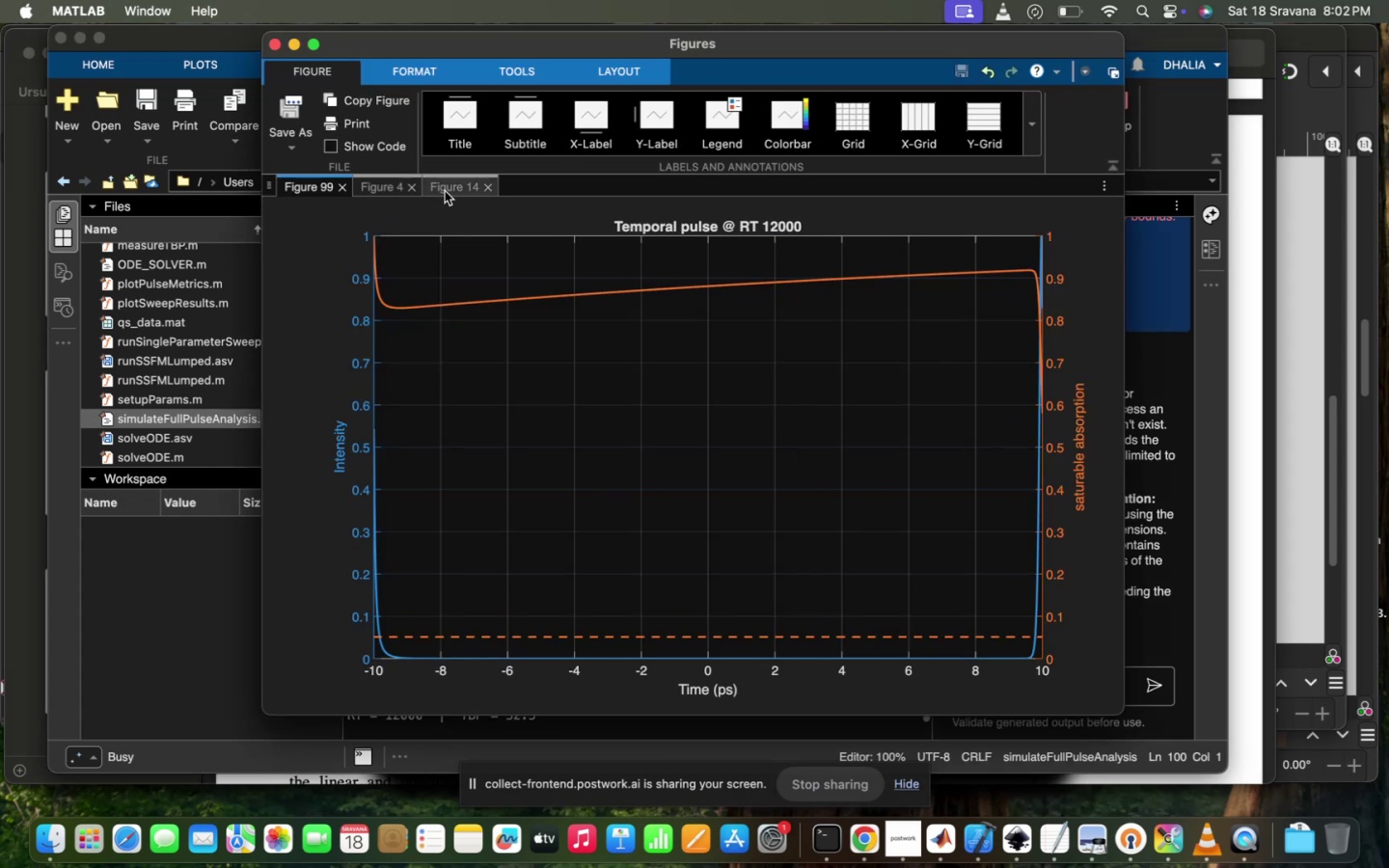 
left_click([445, 191])
 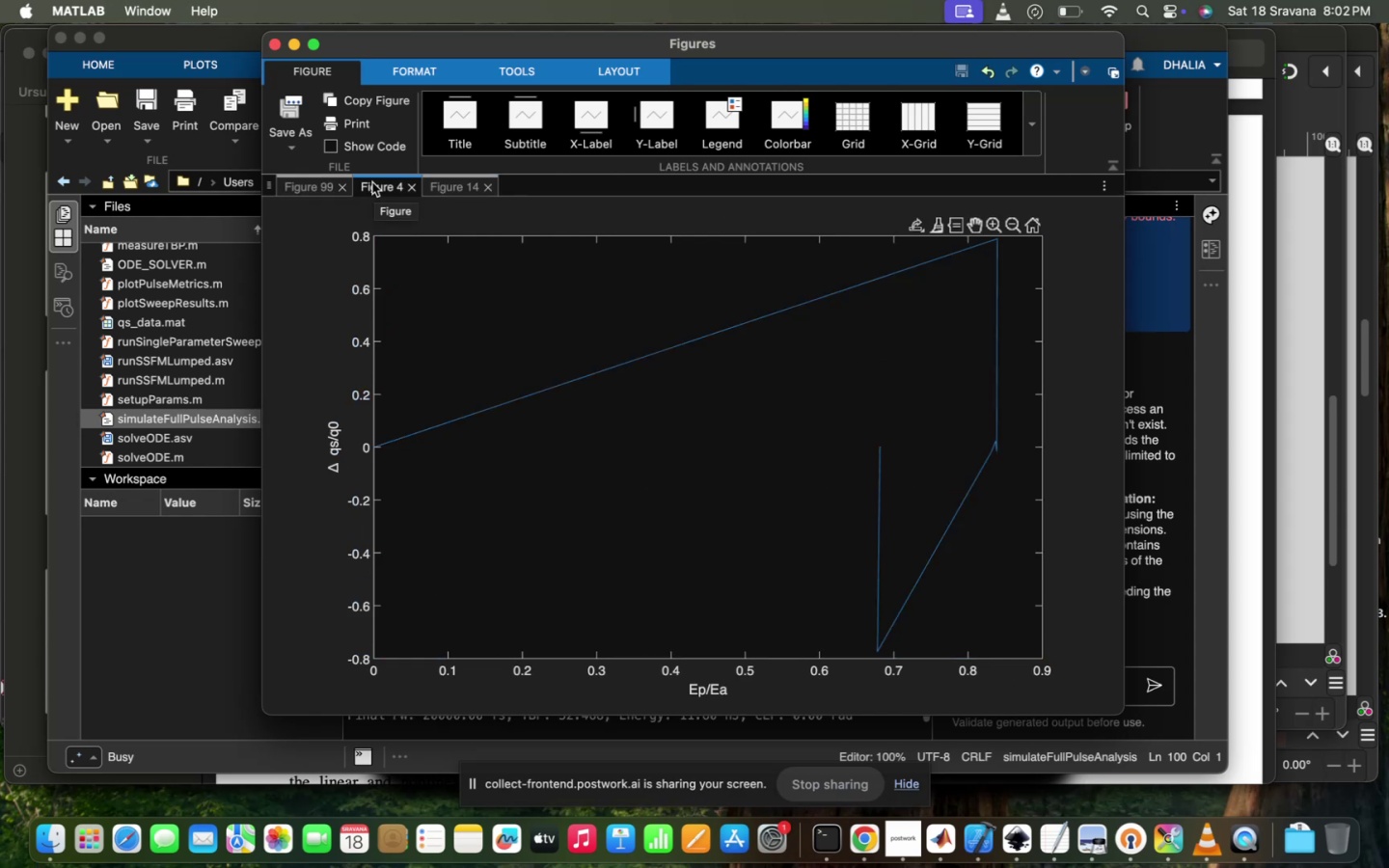 
wait(6.9)
 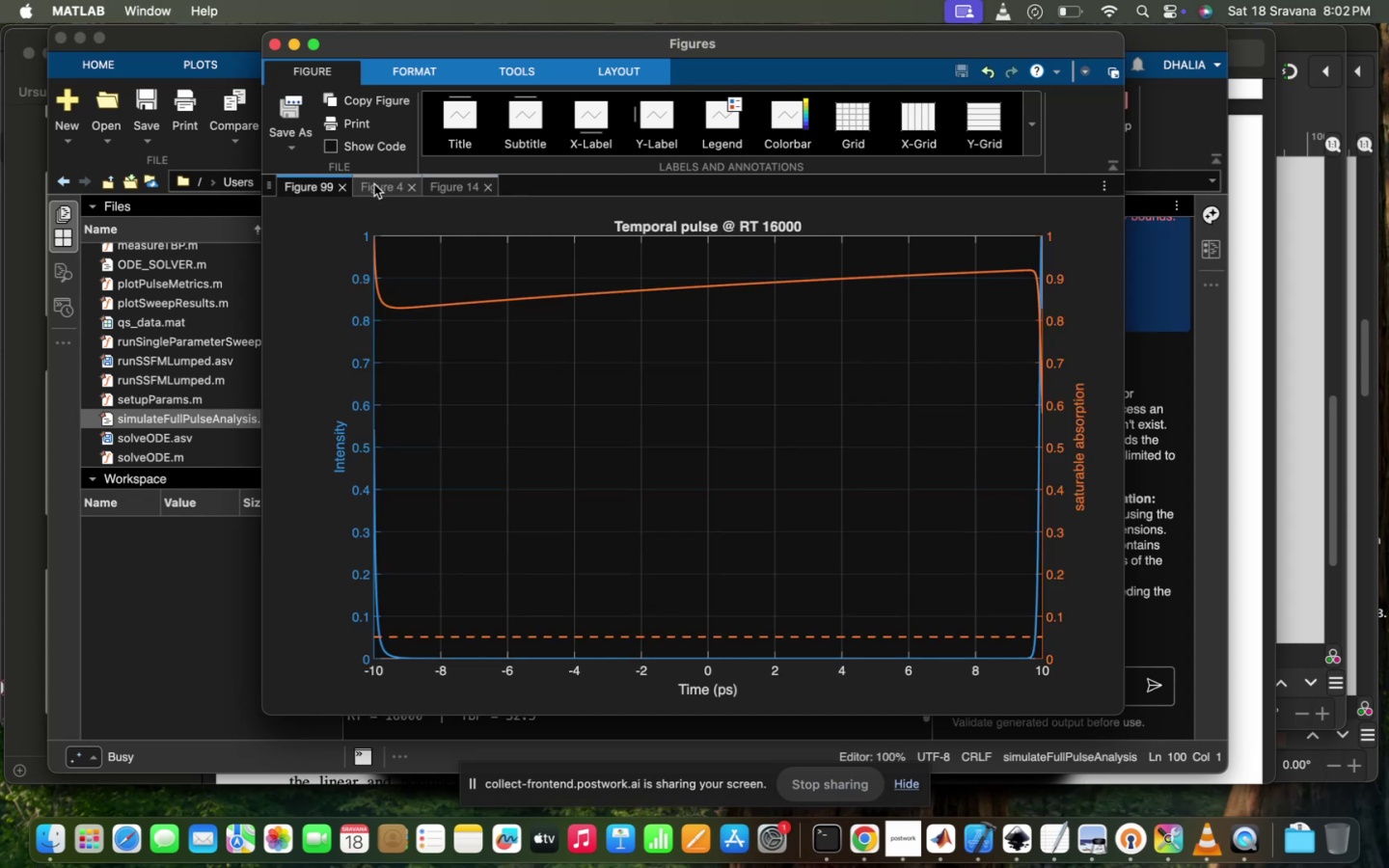 
left_click([214, 570])
 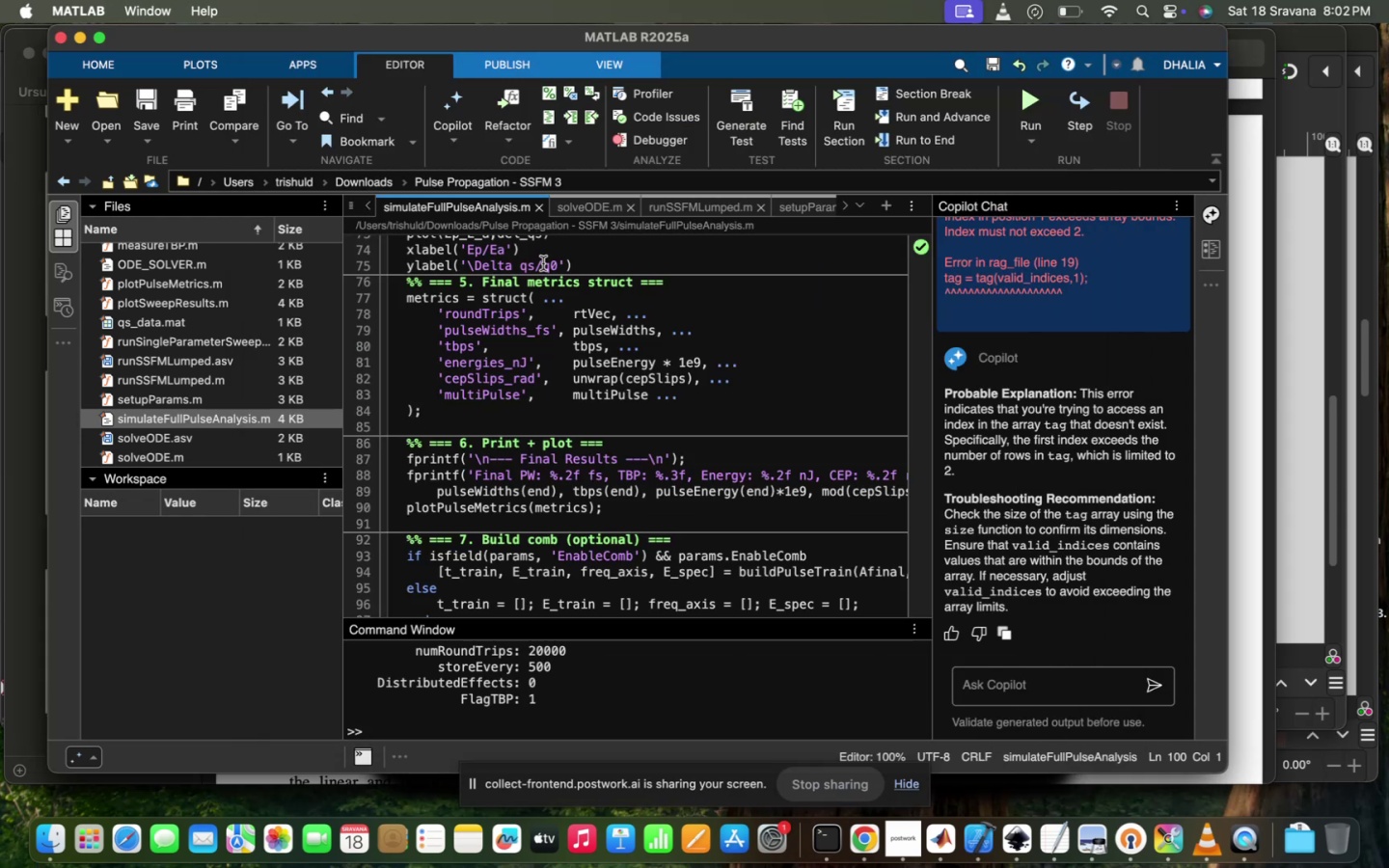 
scroll: coordinate [503, 438], scroll_direction: up, amount: 218.0
 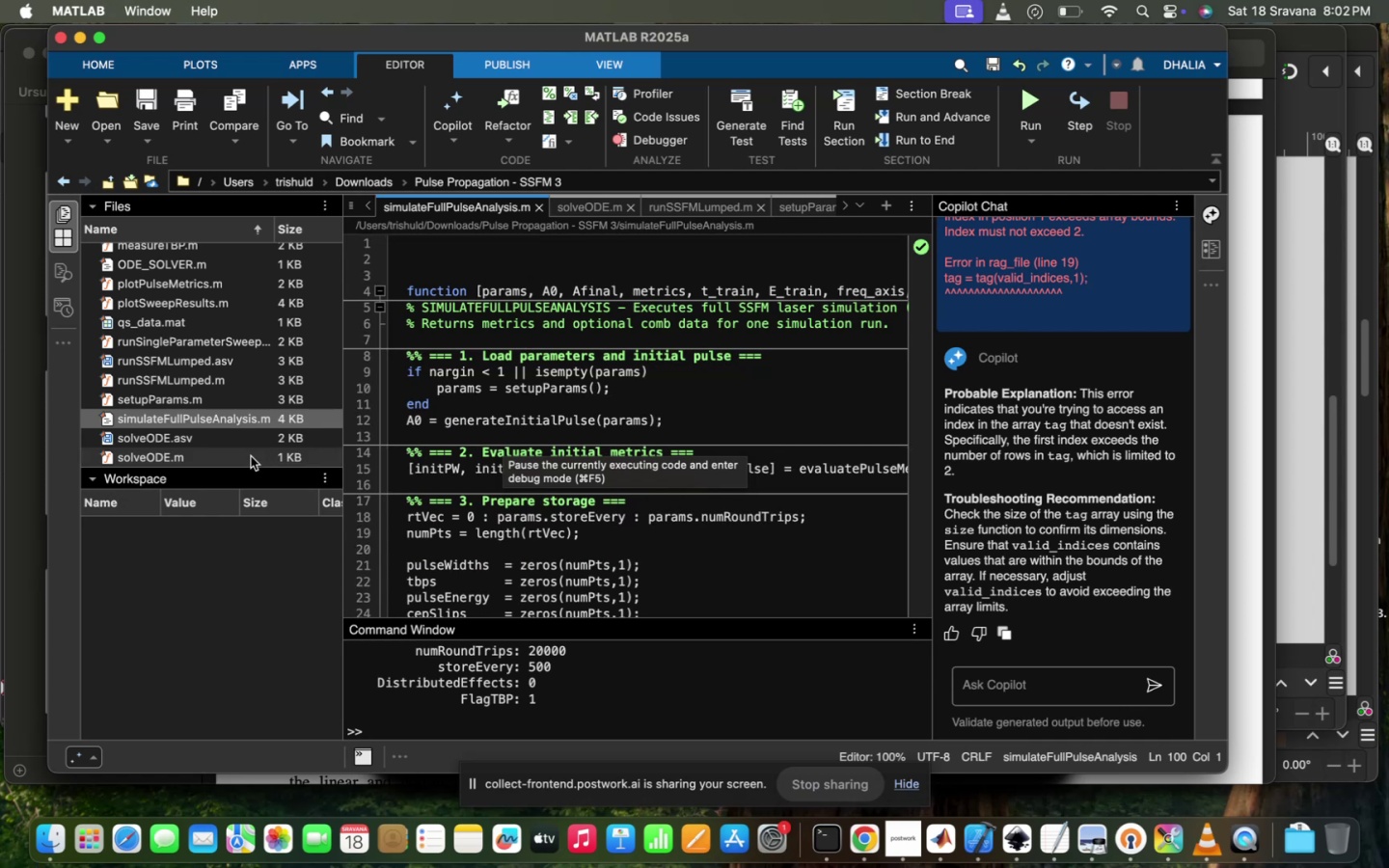 
double_click([251, 455])
 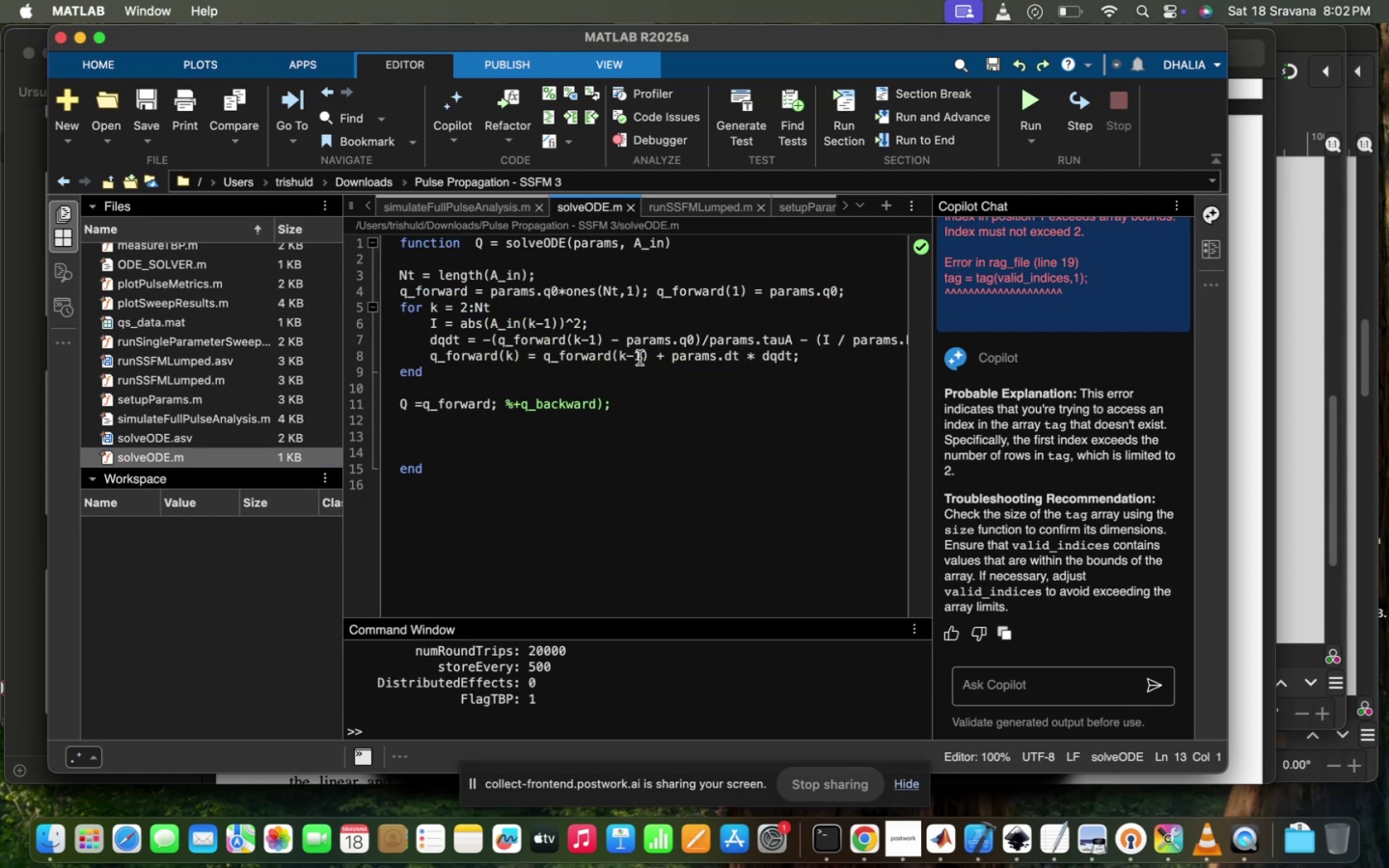 
scroll: coordinate [831, 360], scroll_direction: up, amount: 33.0
 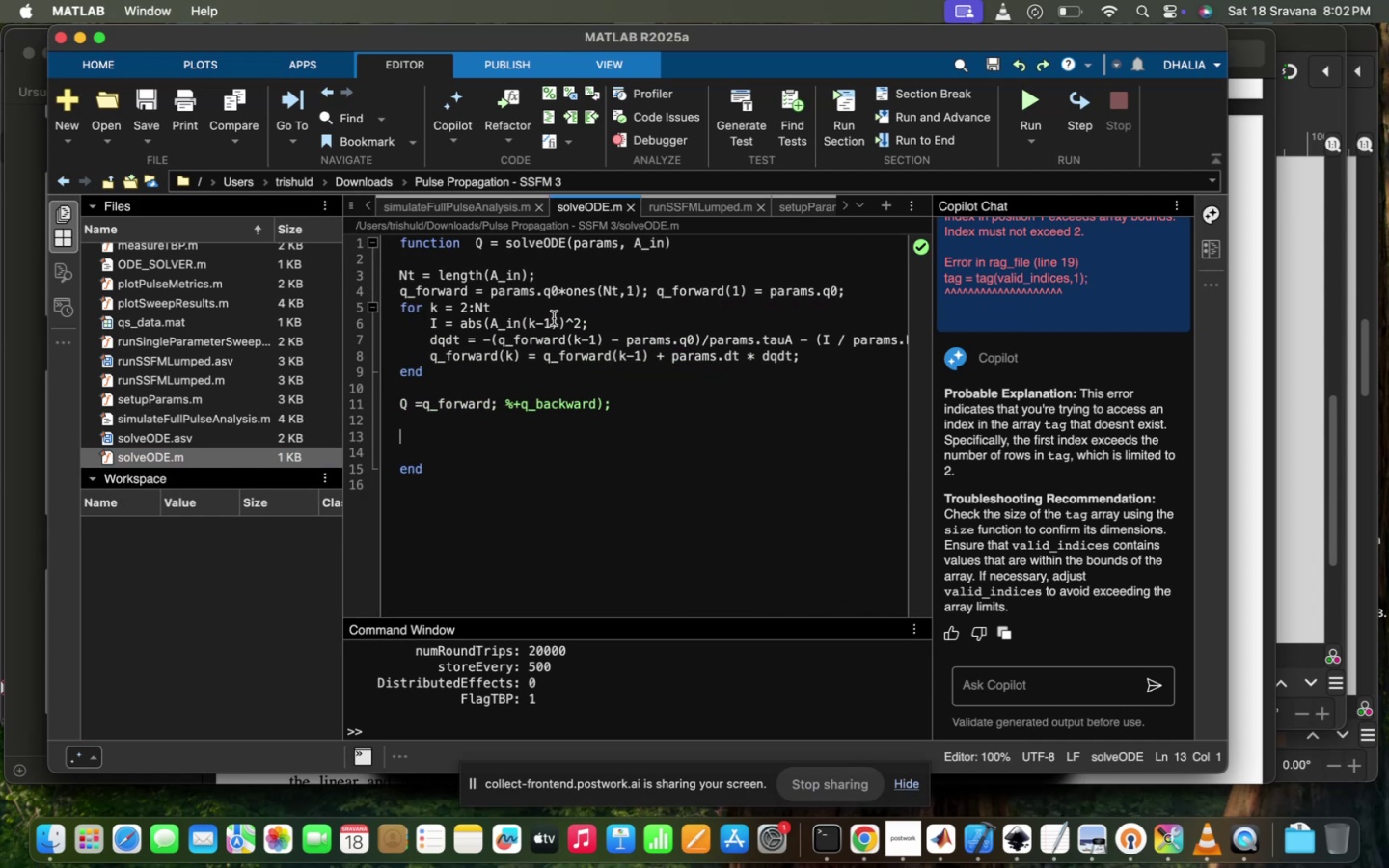 
left_click([554, 318])
 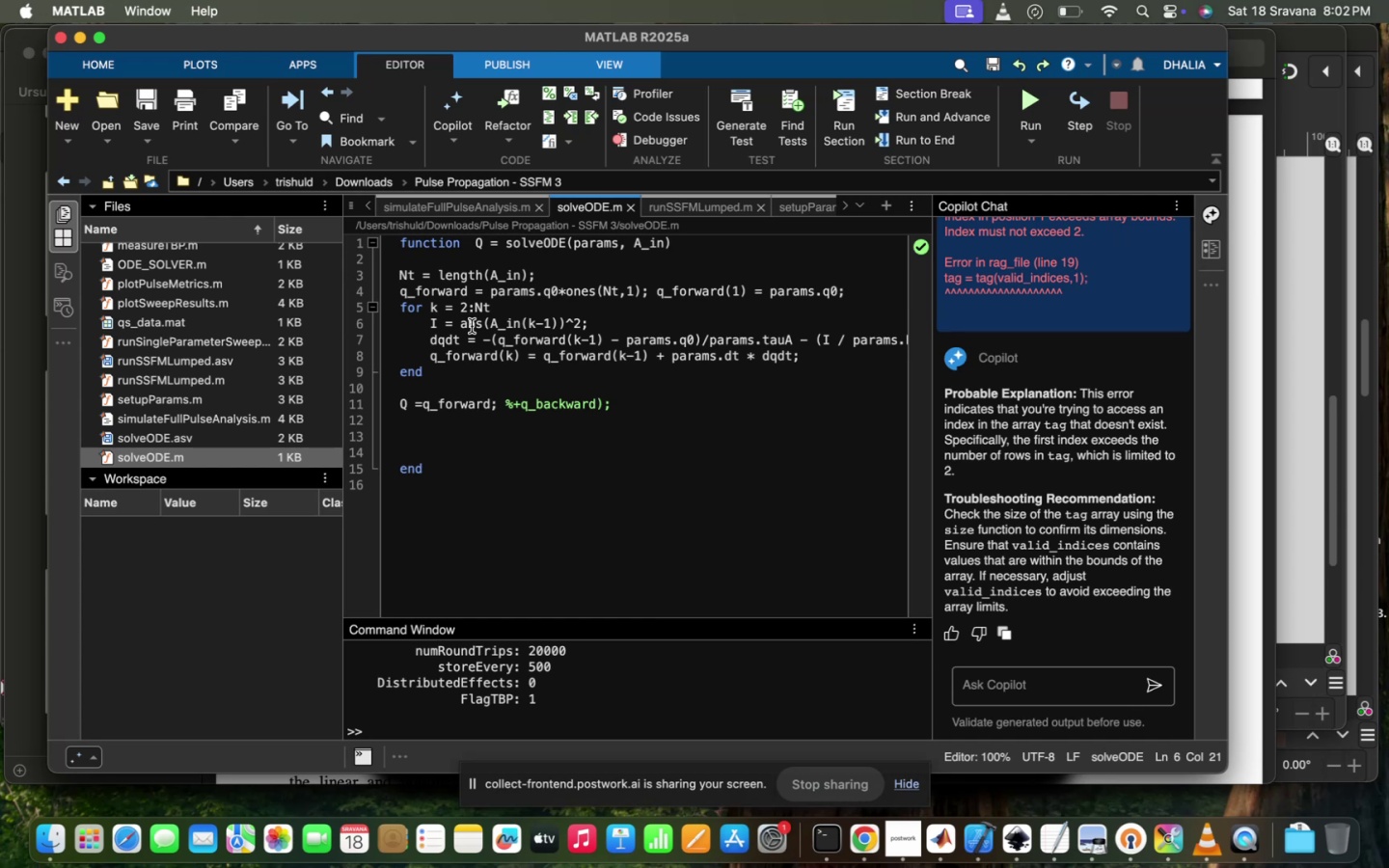 
left_click([490, 319])
 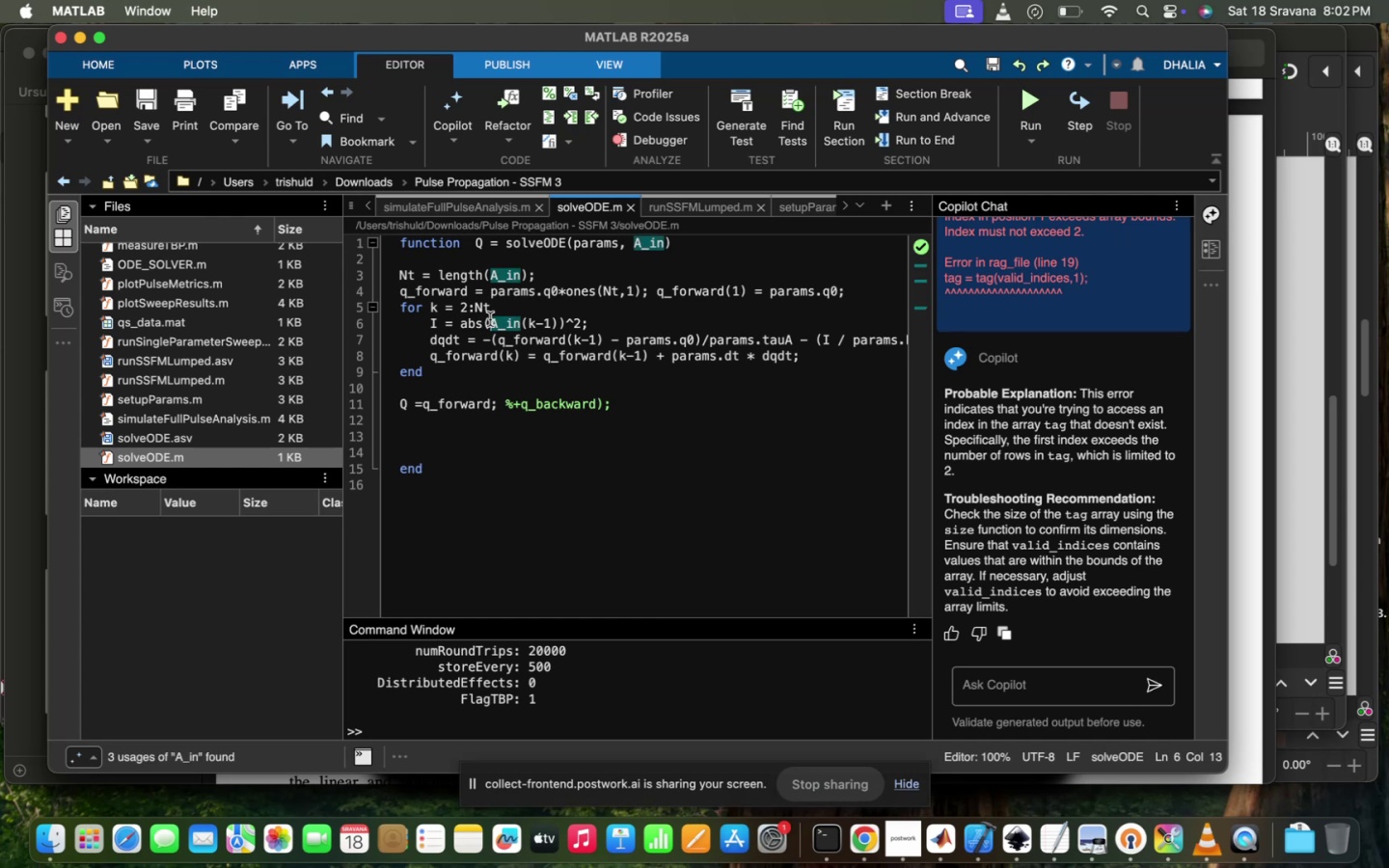 
type(interp1()
 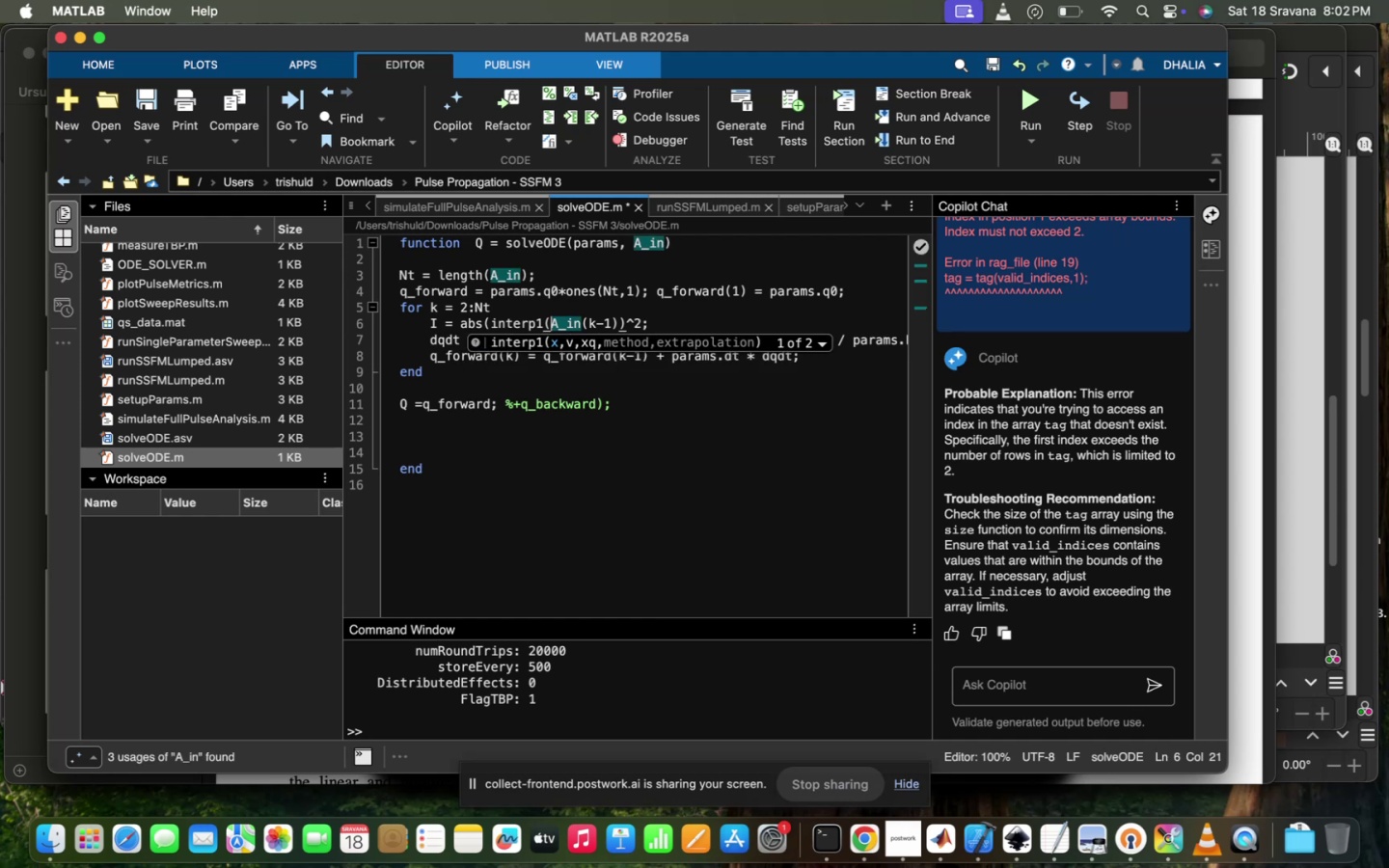 
left_click([549, 324])
 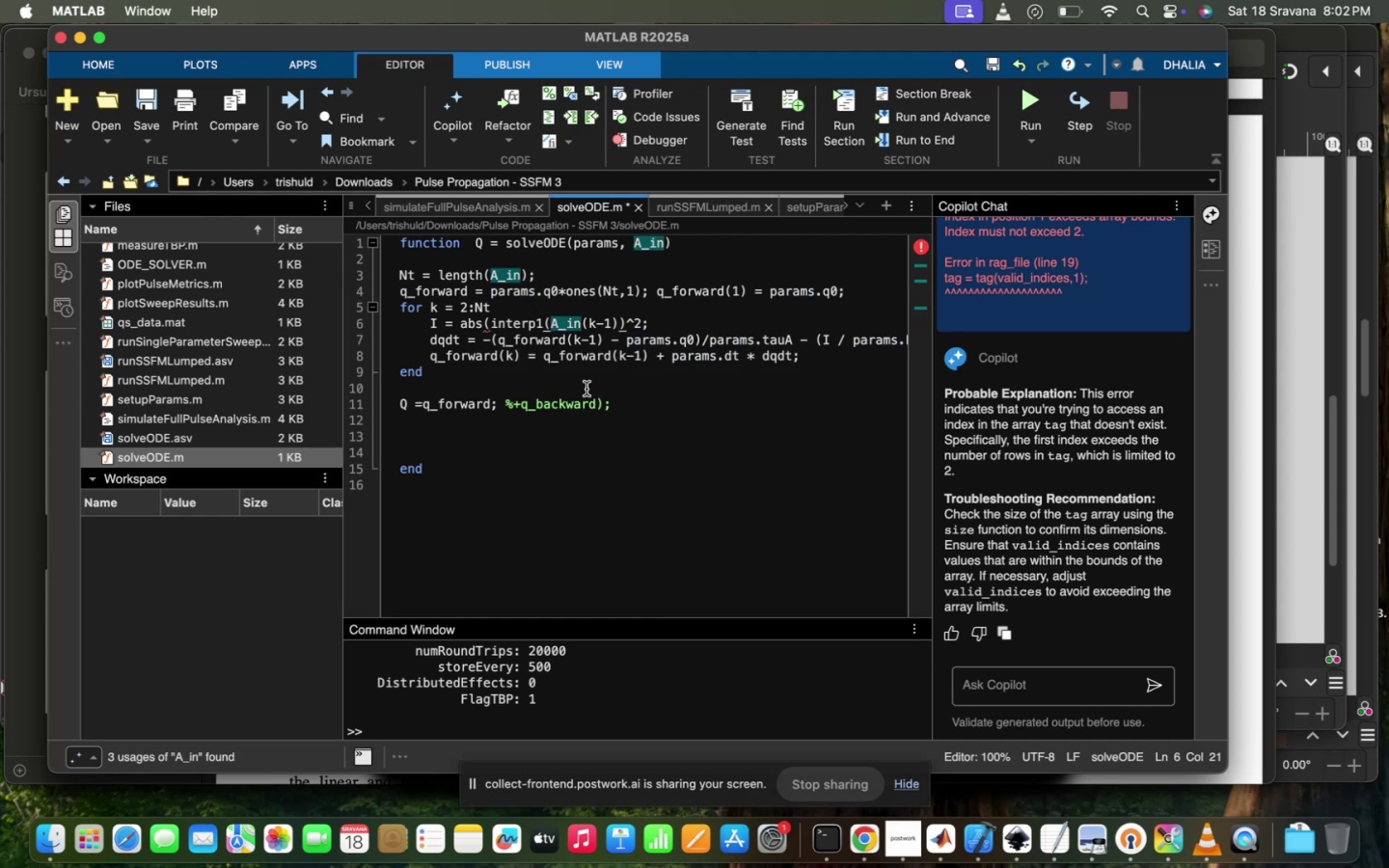 
key(T)
 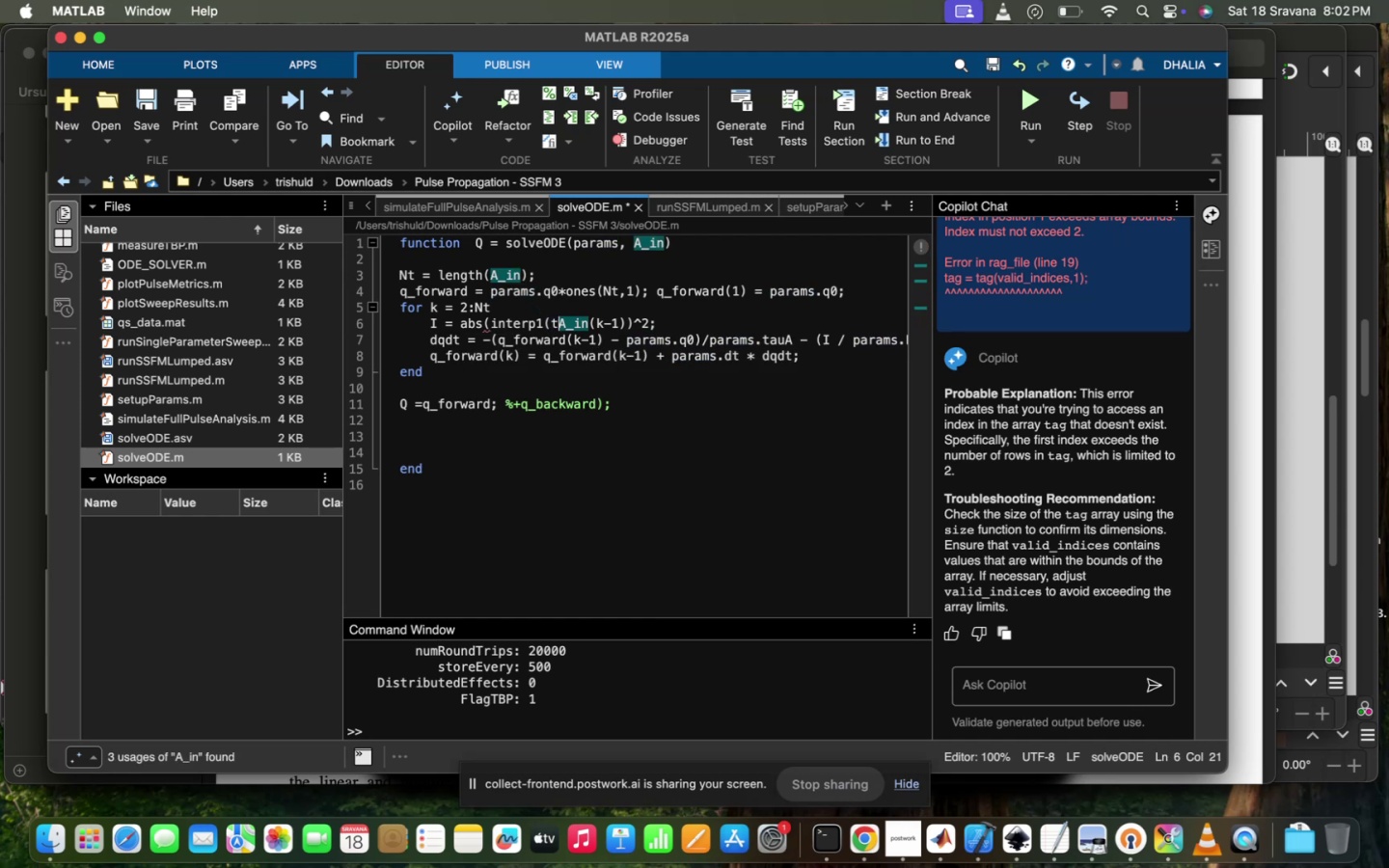 
key(Comma)
 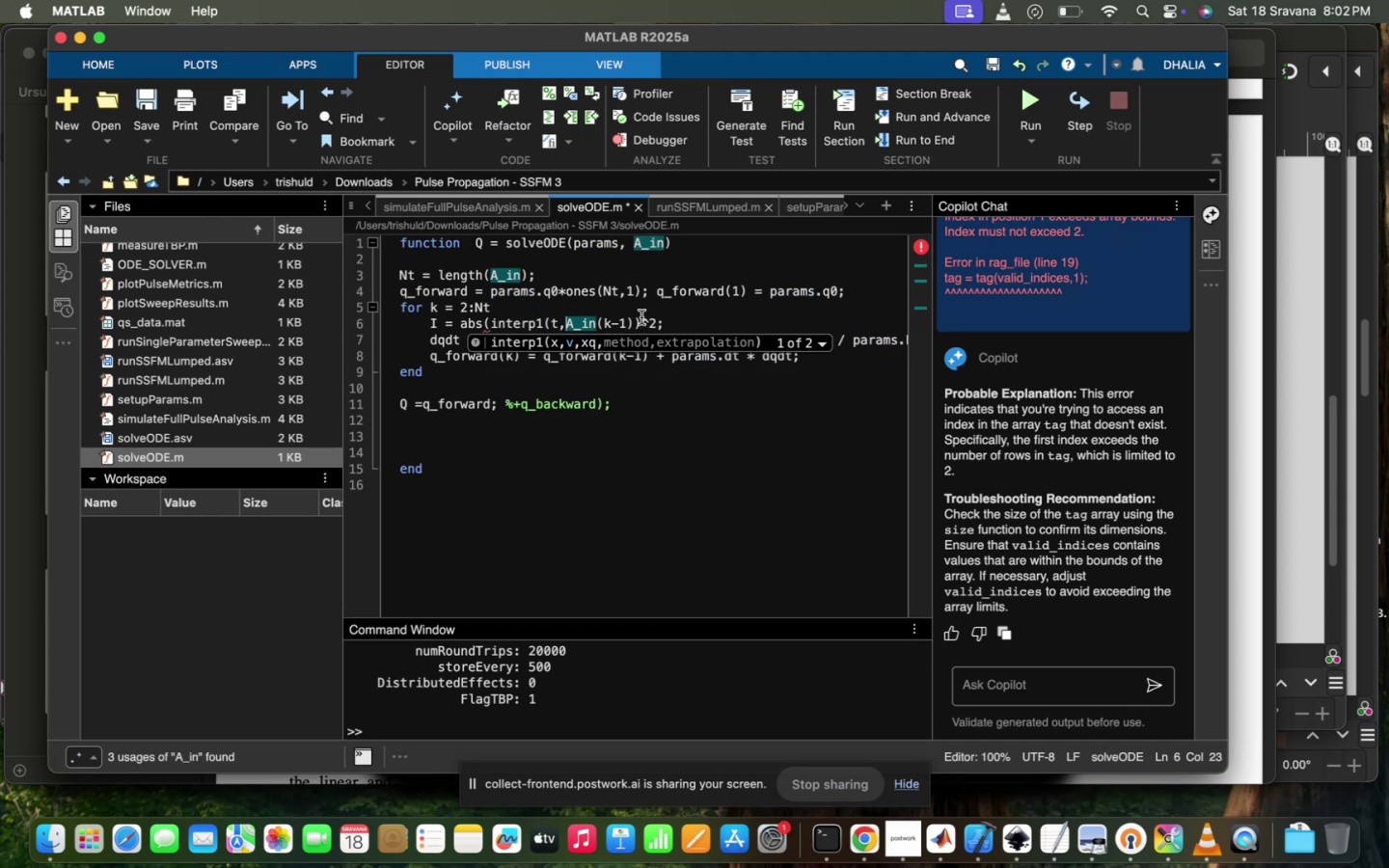 
left_click([637, 319])
 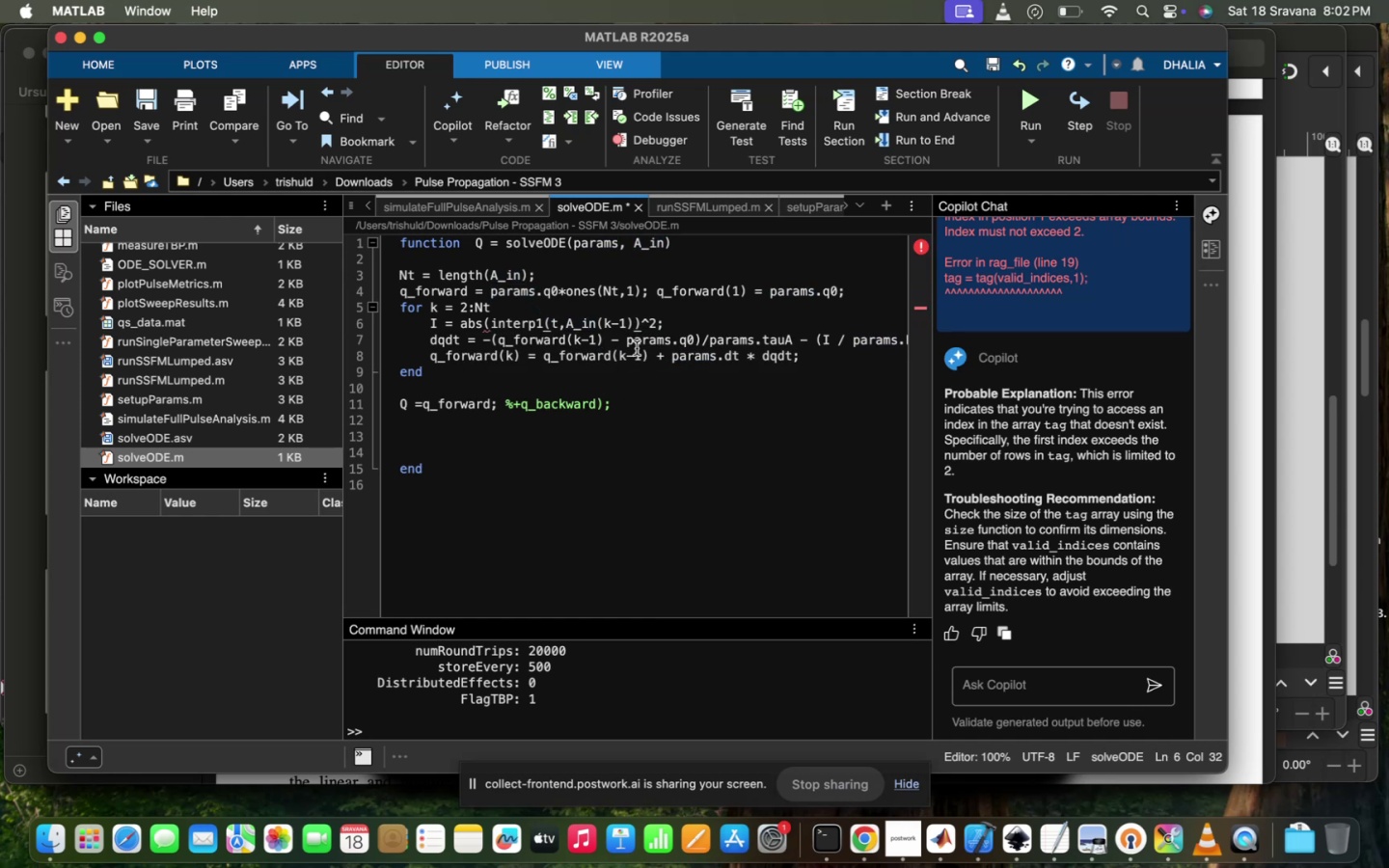 
key(Shift+0)
 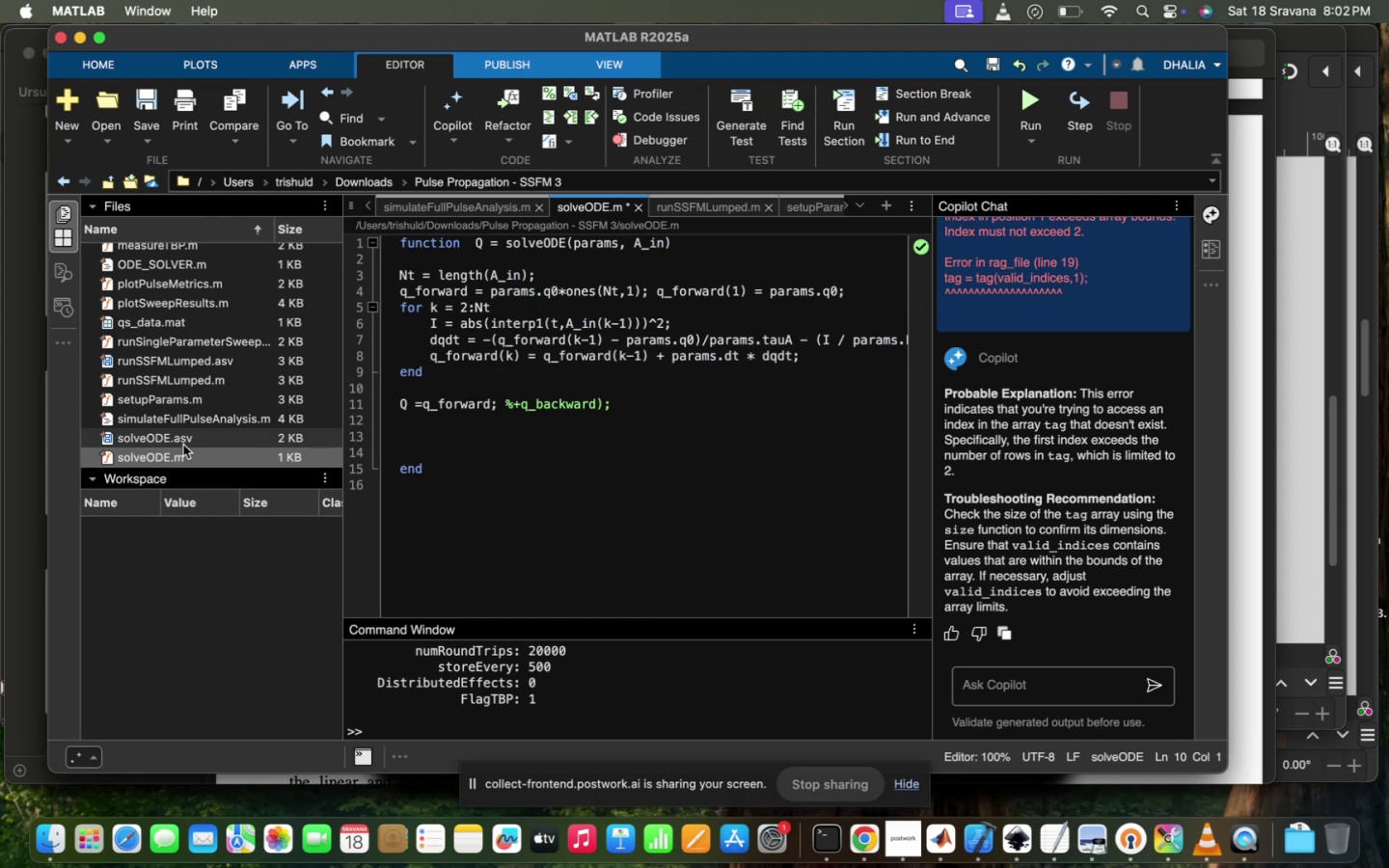 
double_click([215, 422])
 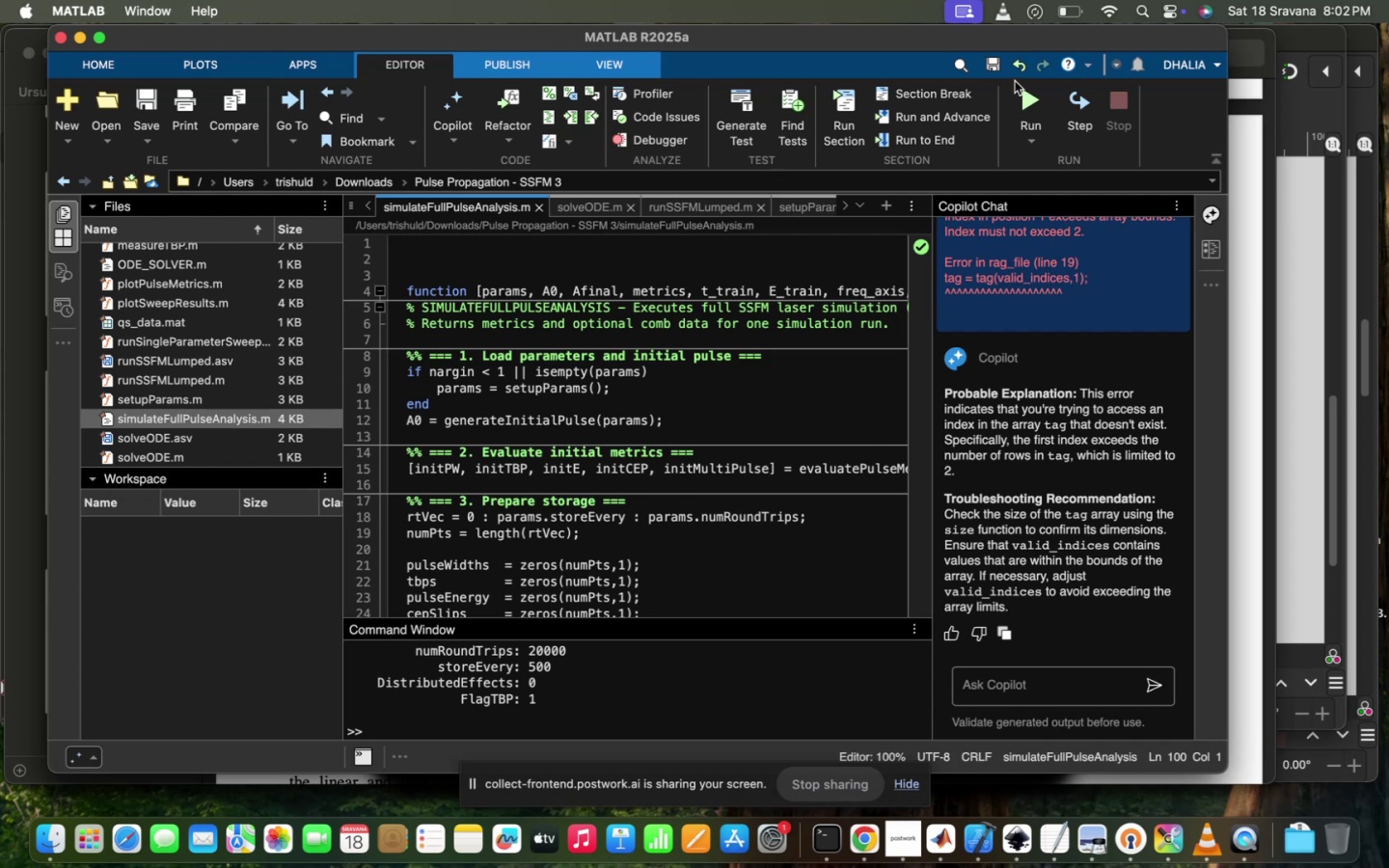 
left_click([1042, 103])
 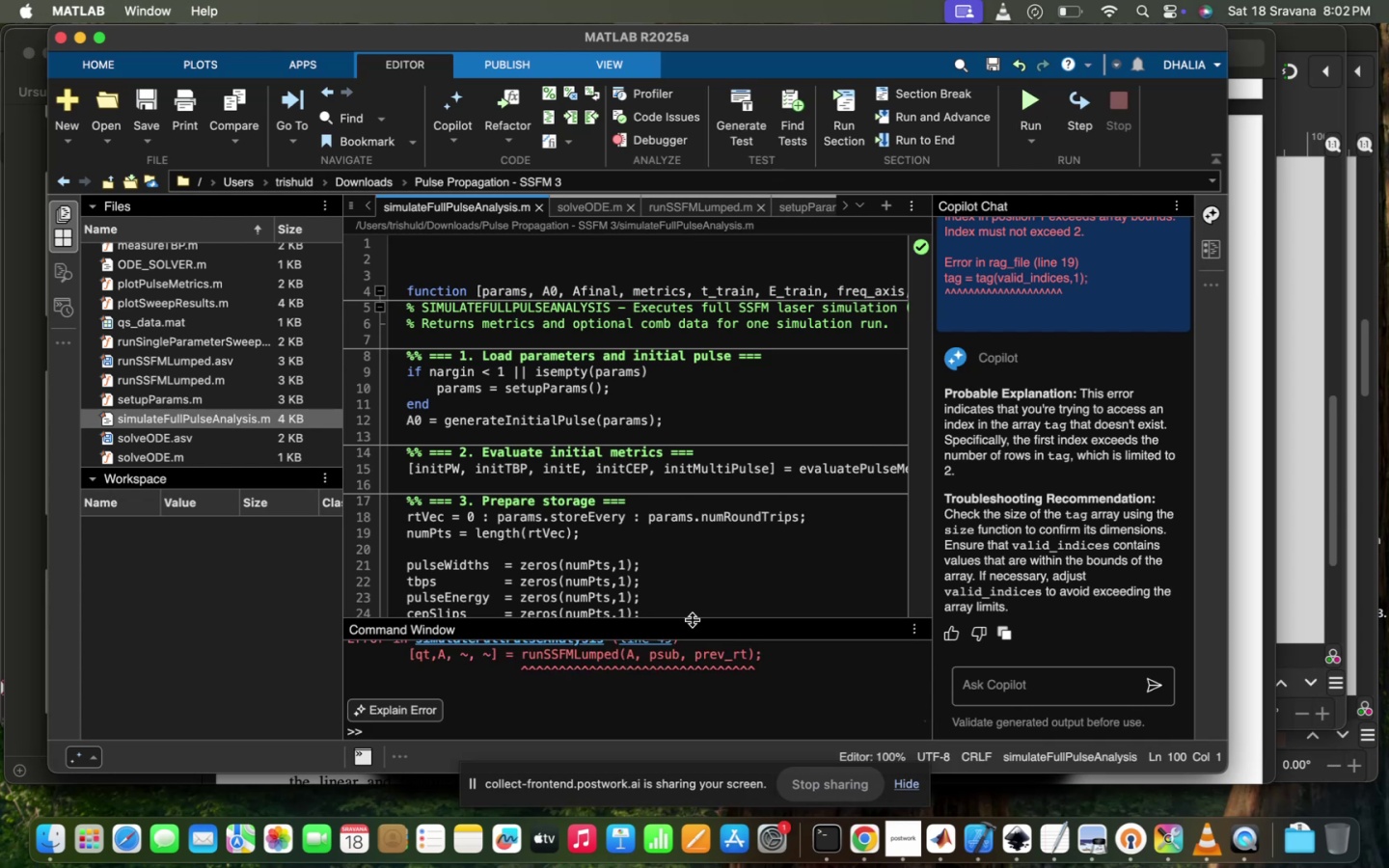 
scroll: coordinate [666, 678], scroll_direction: up, amount: 16.0
 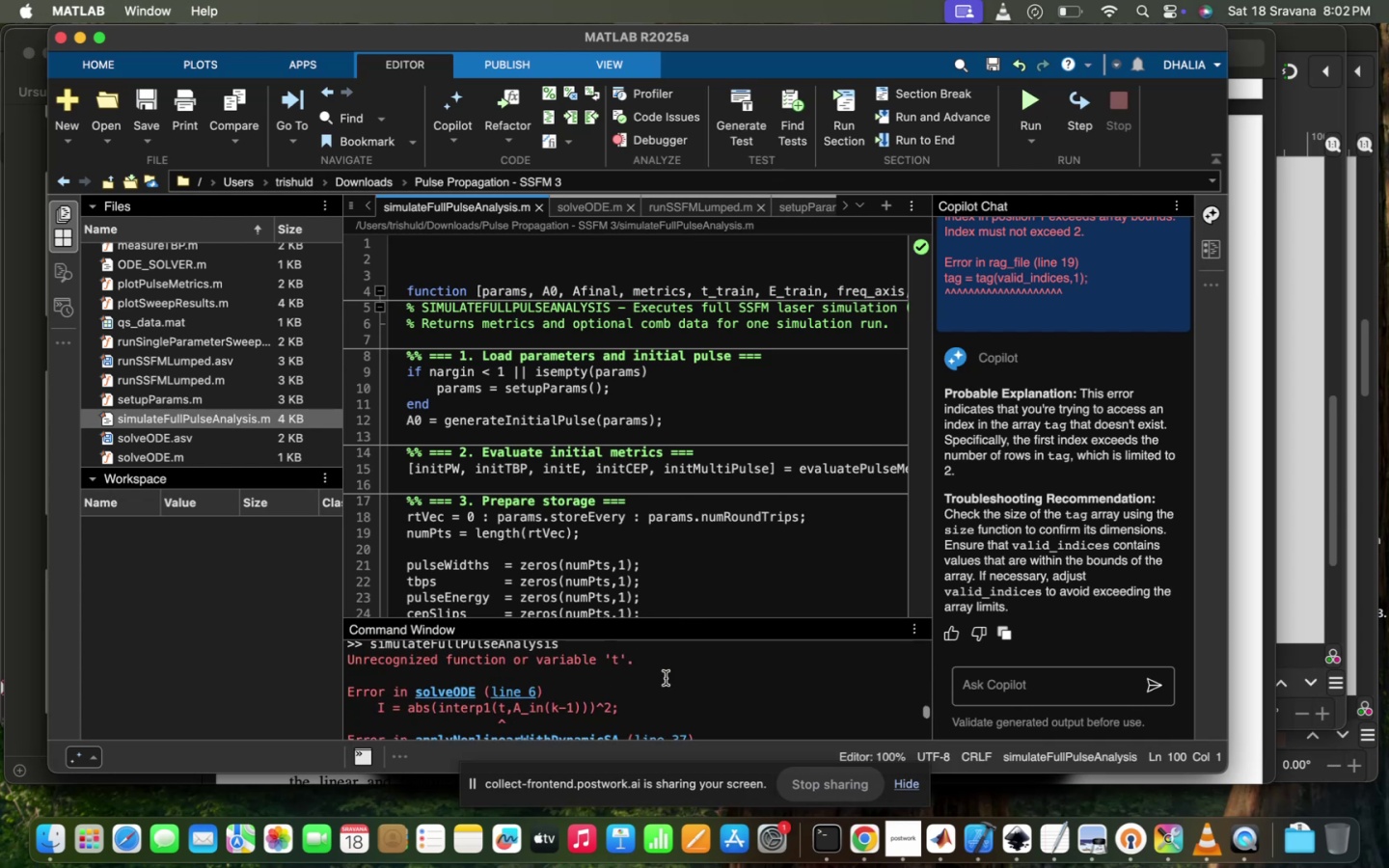 
scroll: coordinate [666, 678], scroll_direction: down, amount: 3.0
 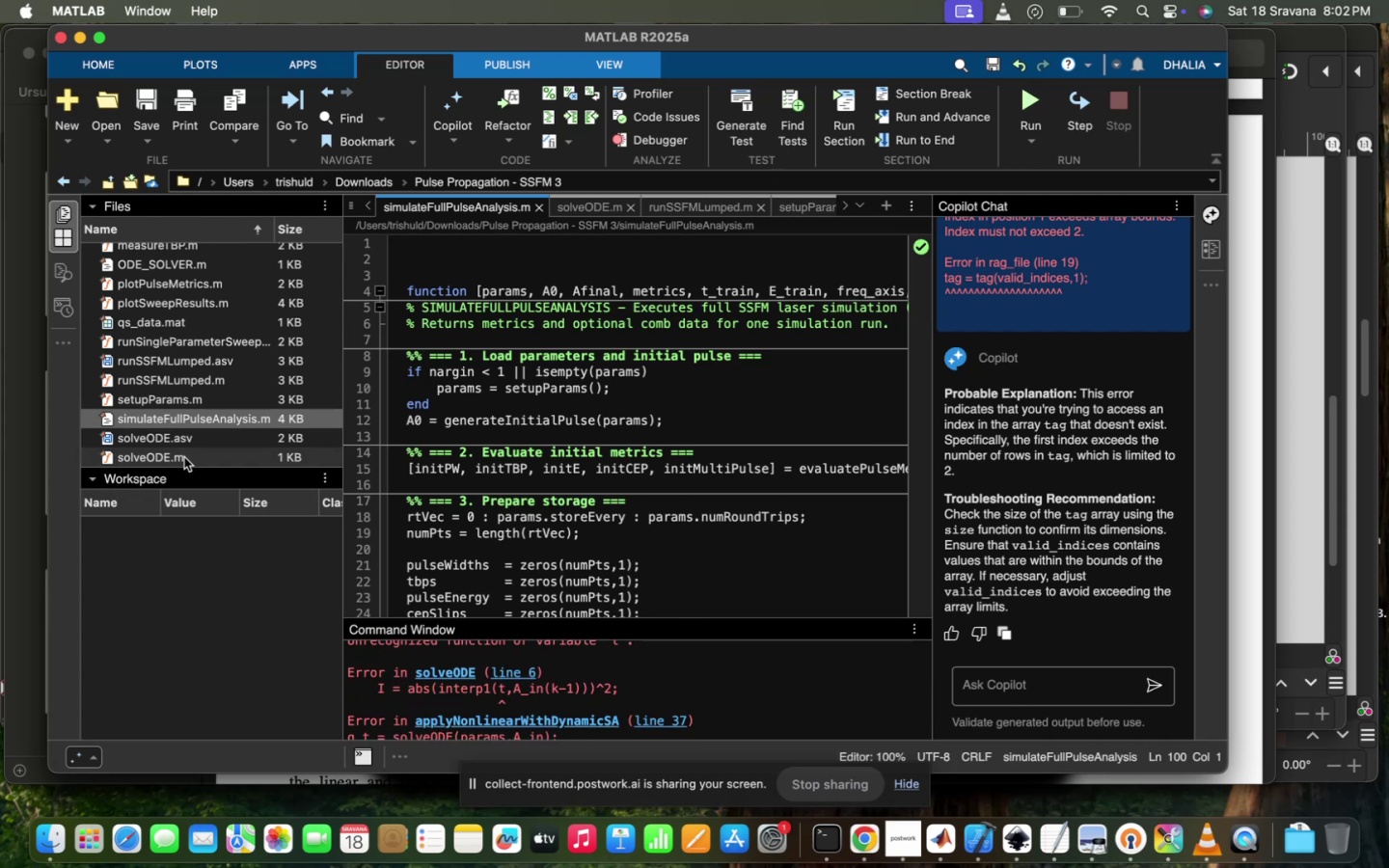 
double_click([184, 457])
 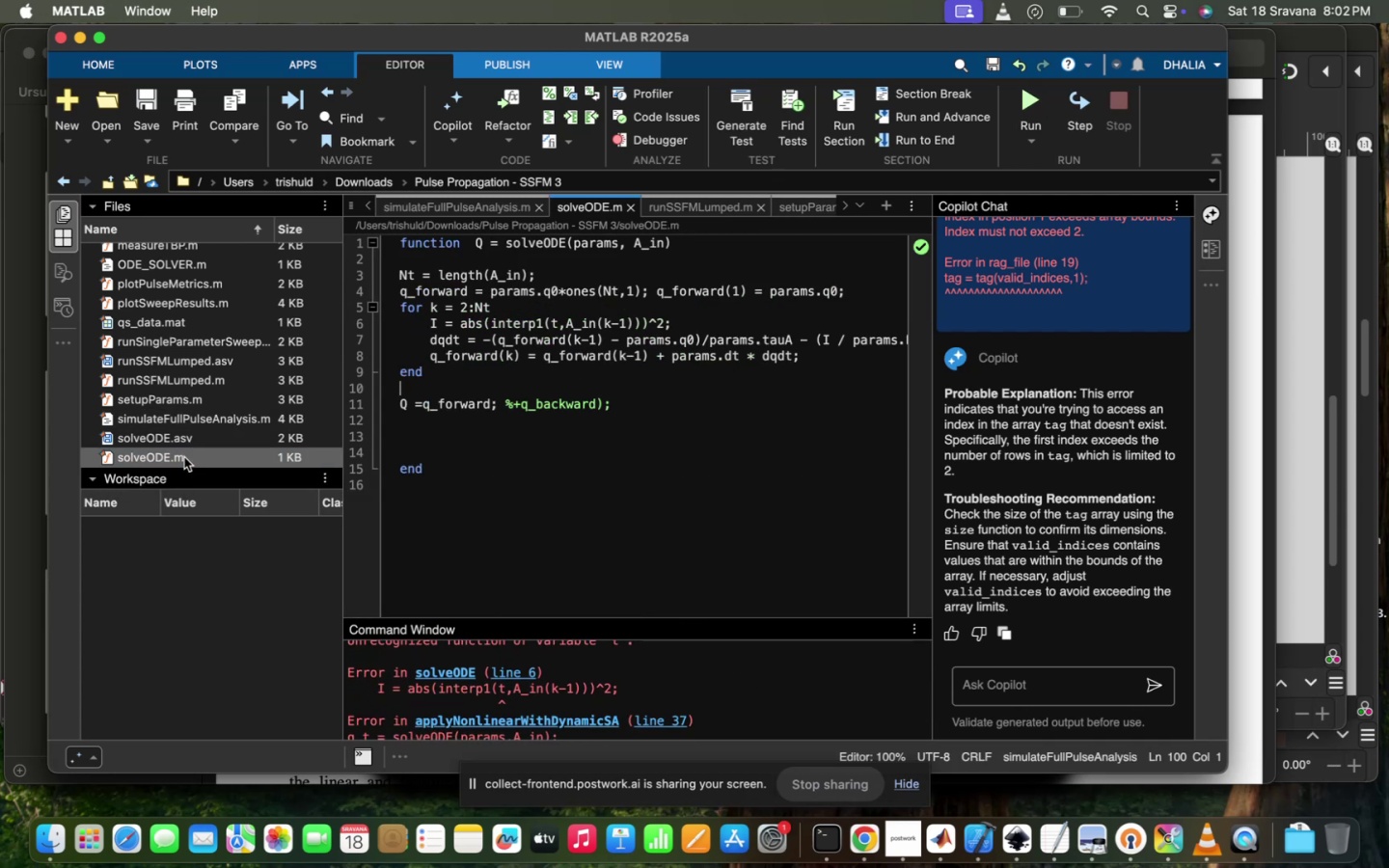 
triple_click([184, 457])
 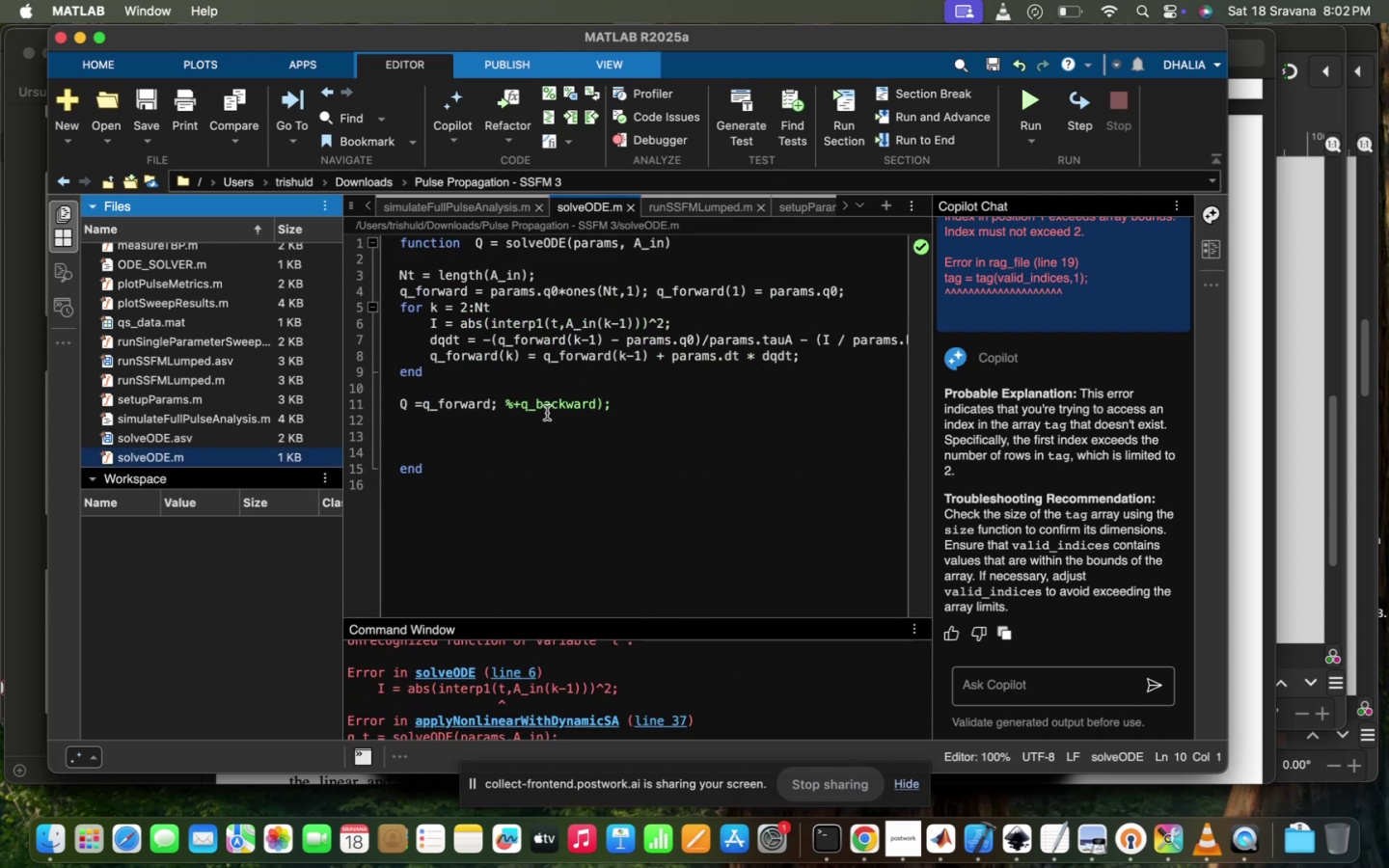 
scroll: coordinate [547, 413], scroll_direction: up, amount: 12.0
 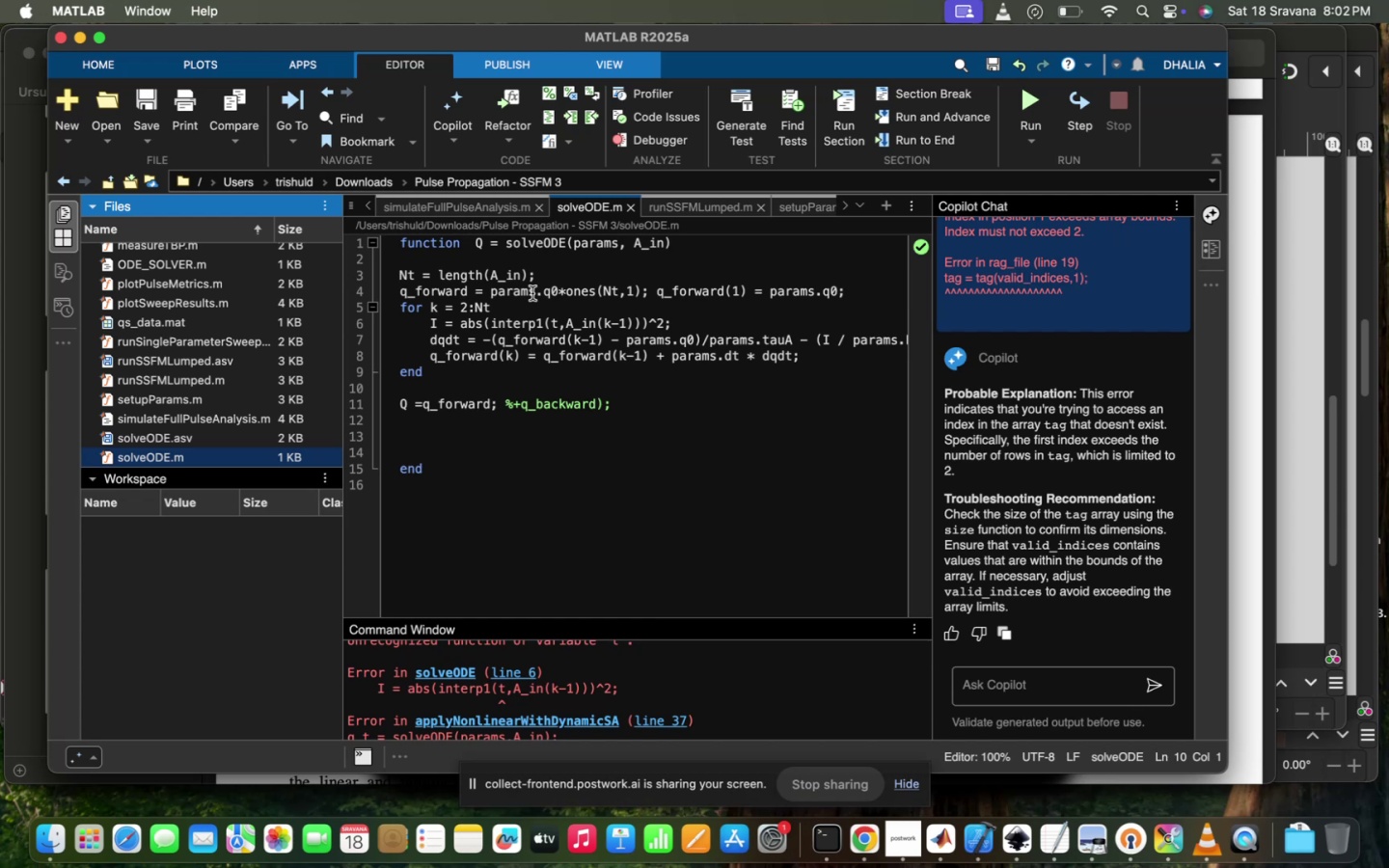 
left_click([538, 315])
 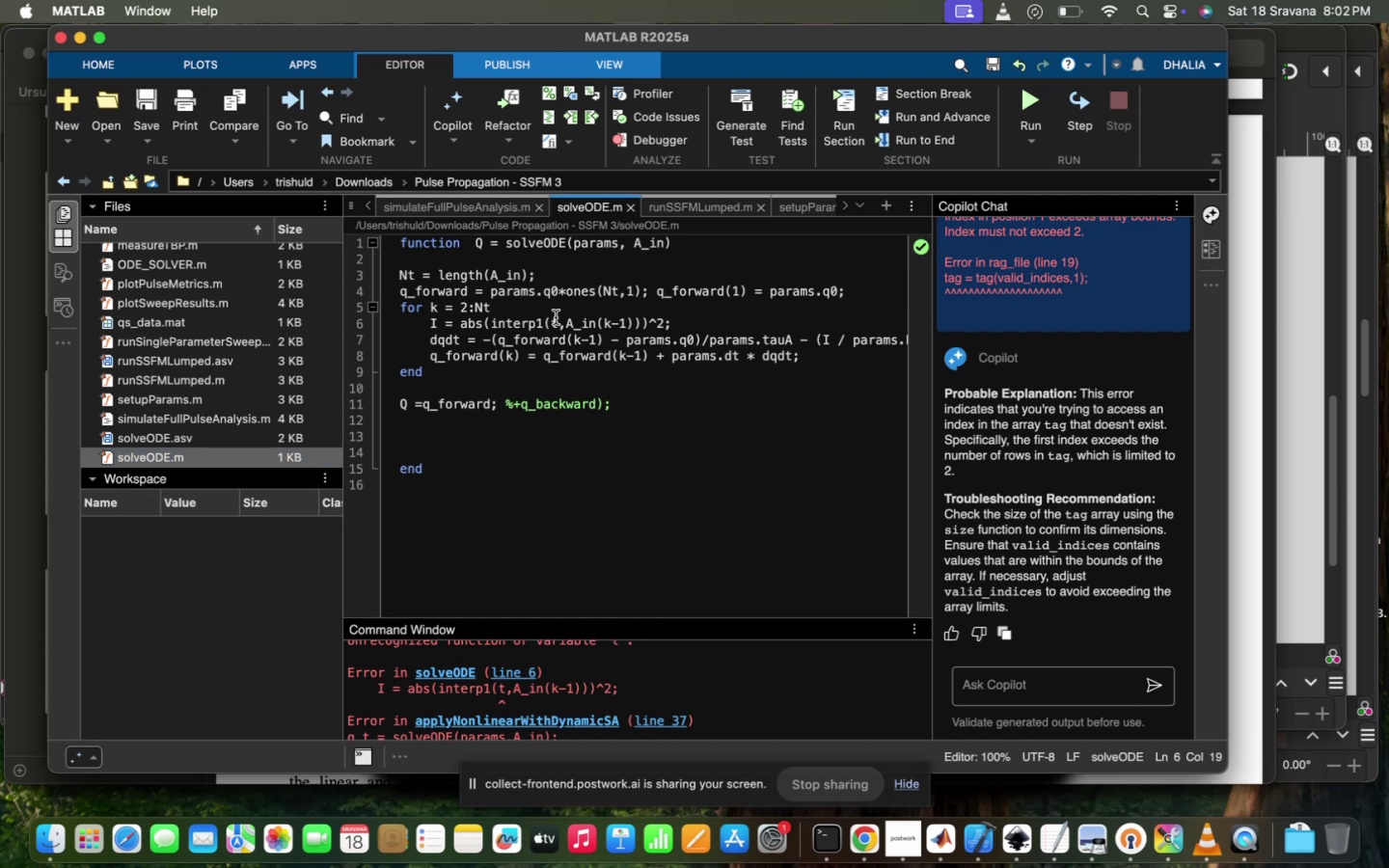 
left_click([556, 317])
 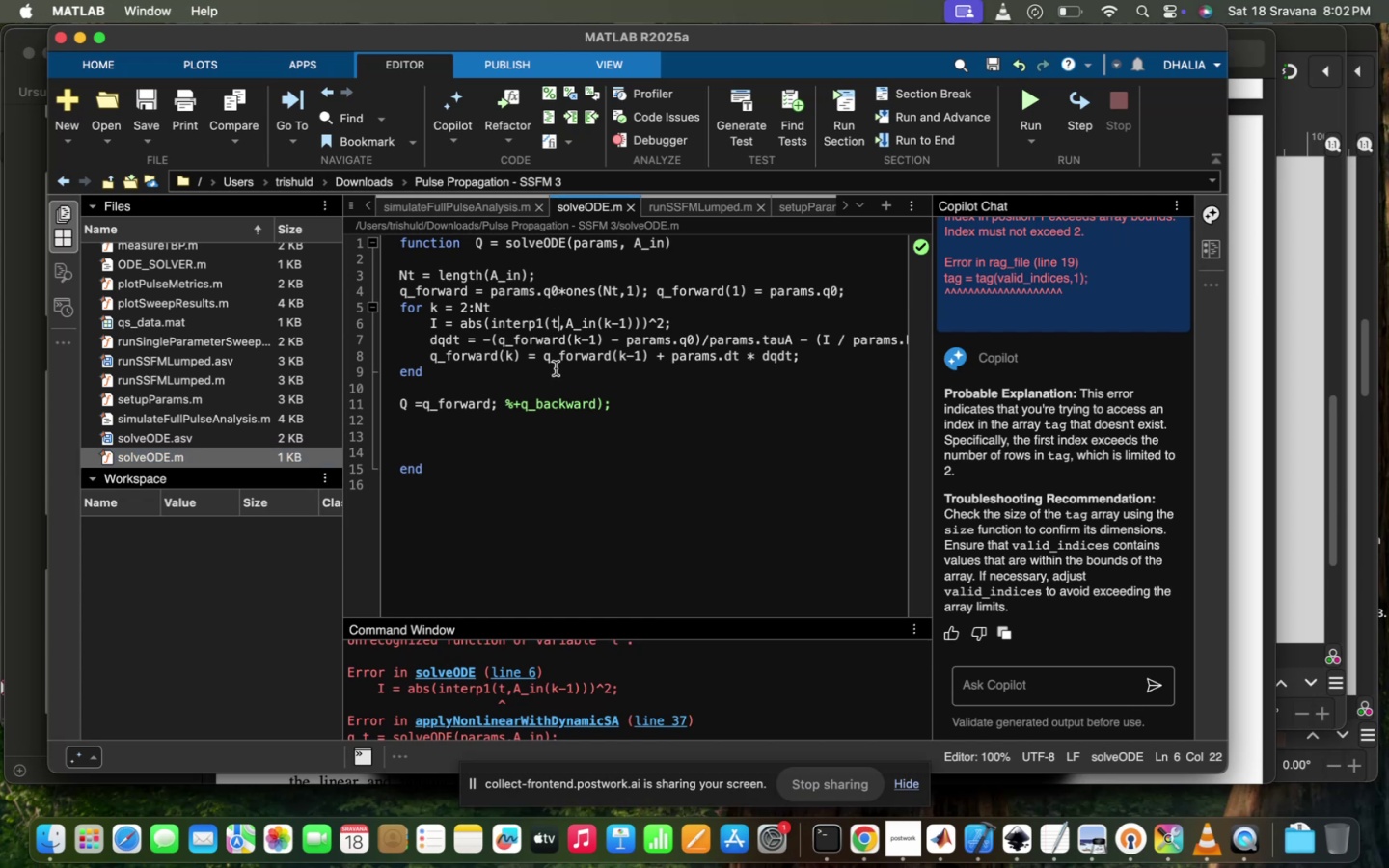 
key(Meta+Z)
 